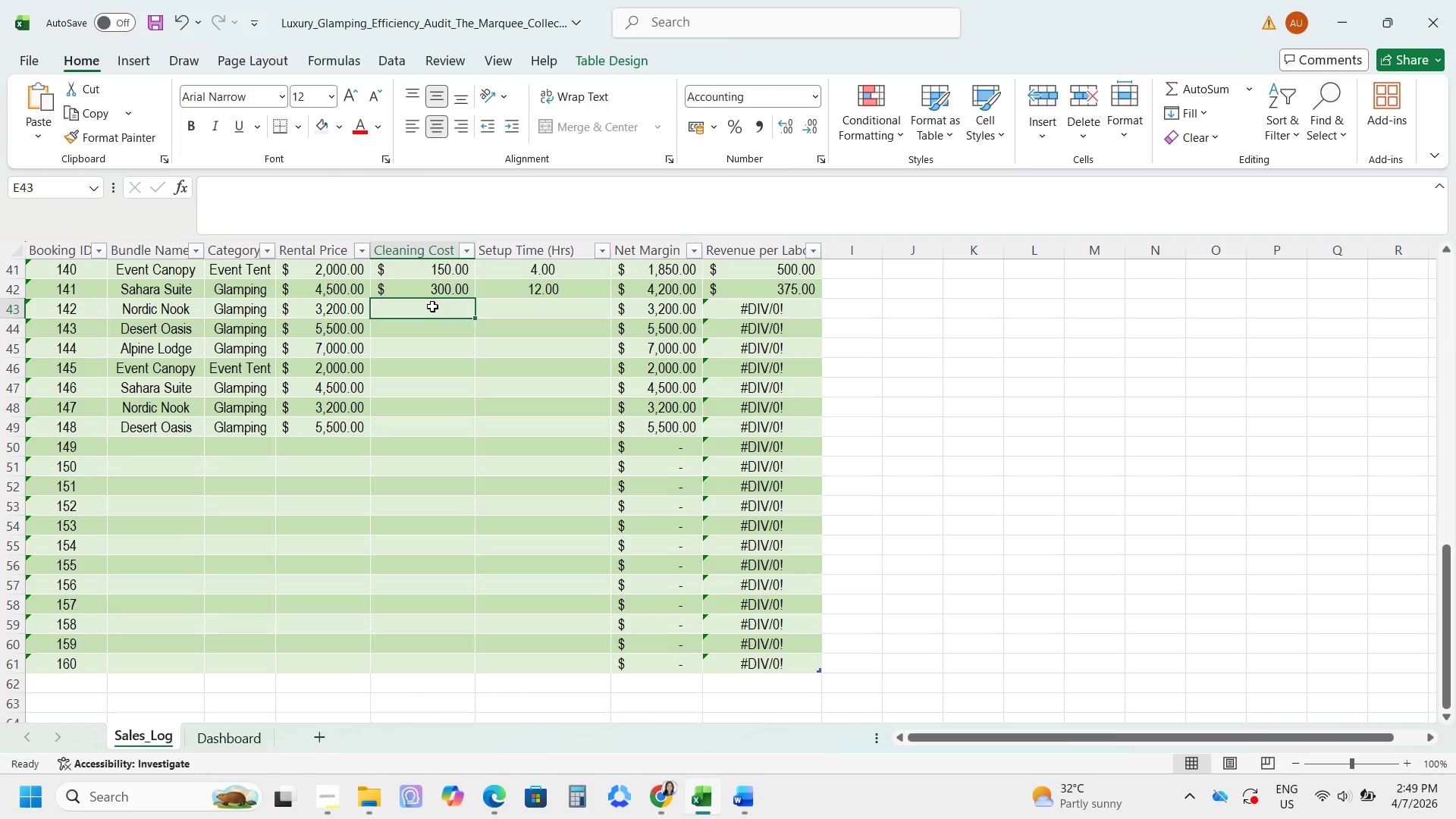 
key(Numpad2)
 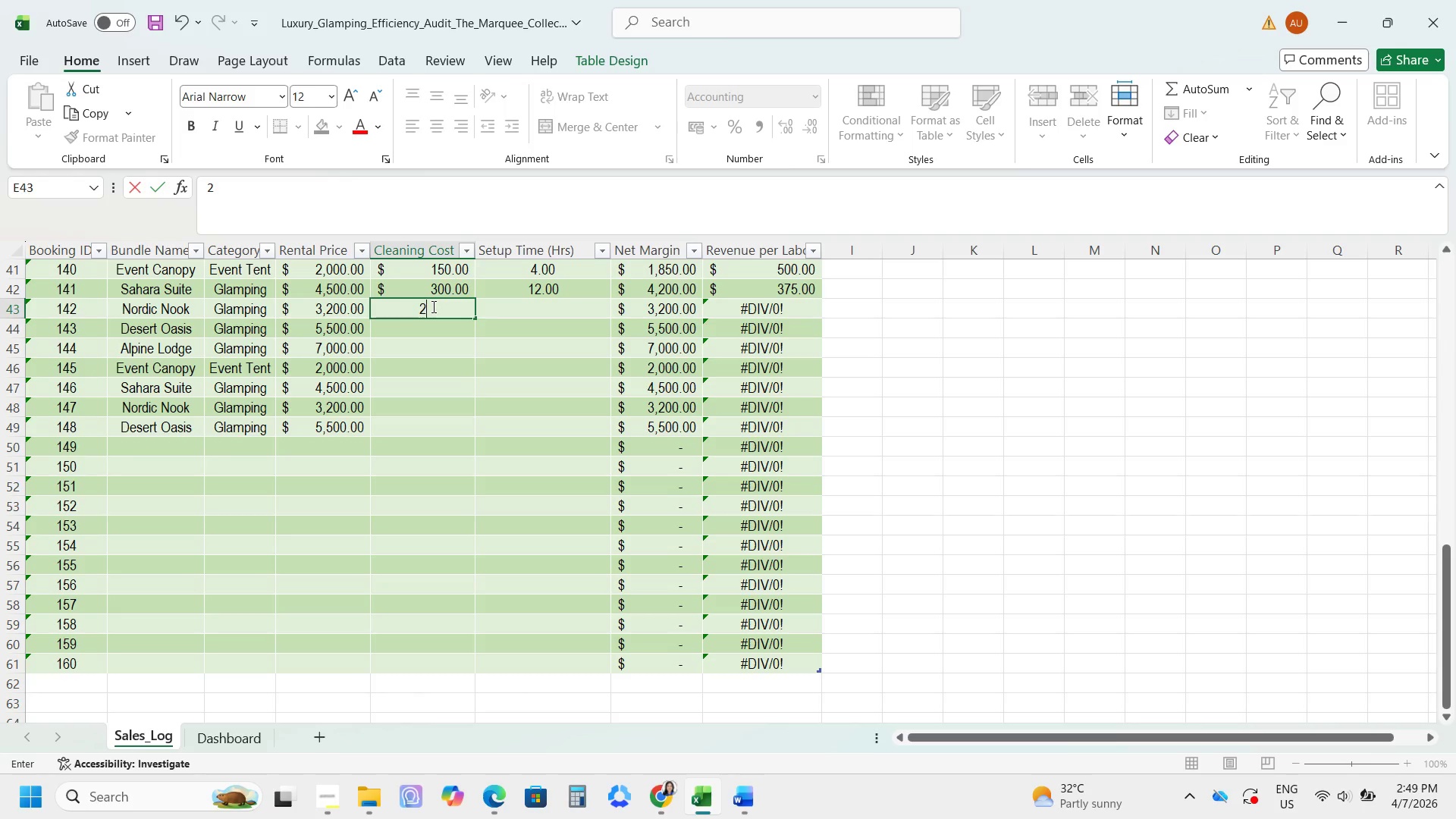 
key(Numpad0)
 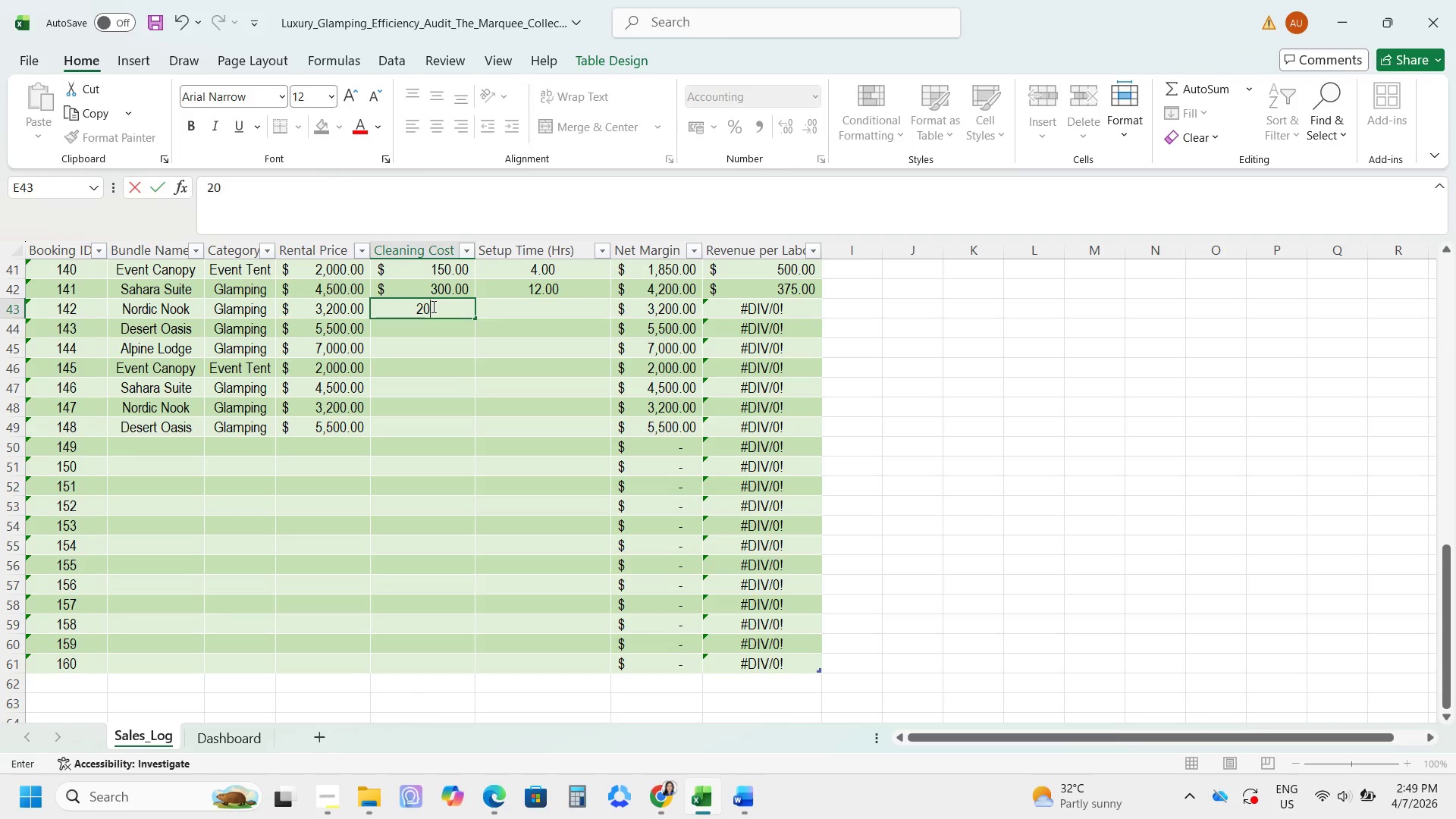 
key(Numpad0)
 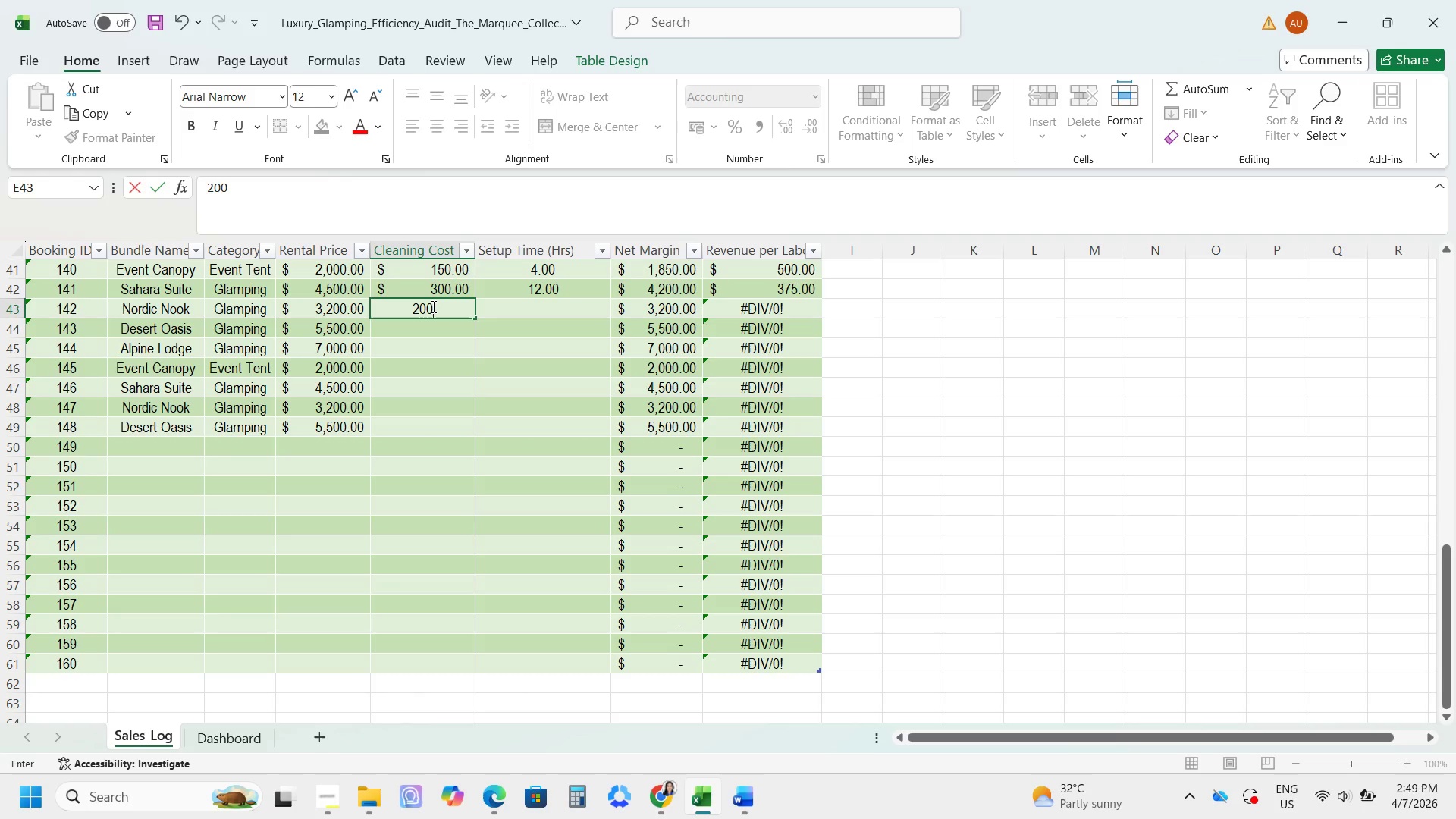 
key(NumpadEnter)
 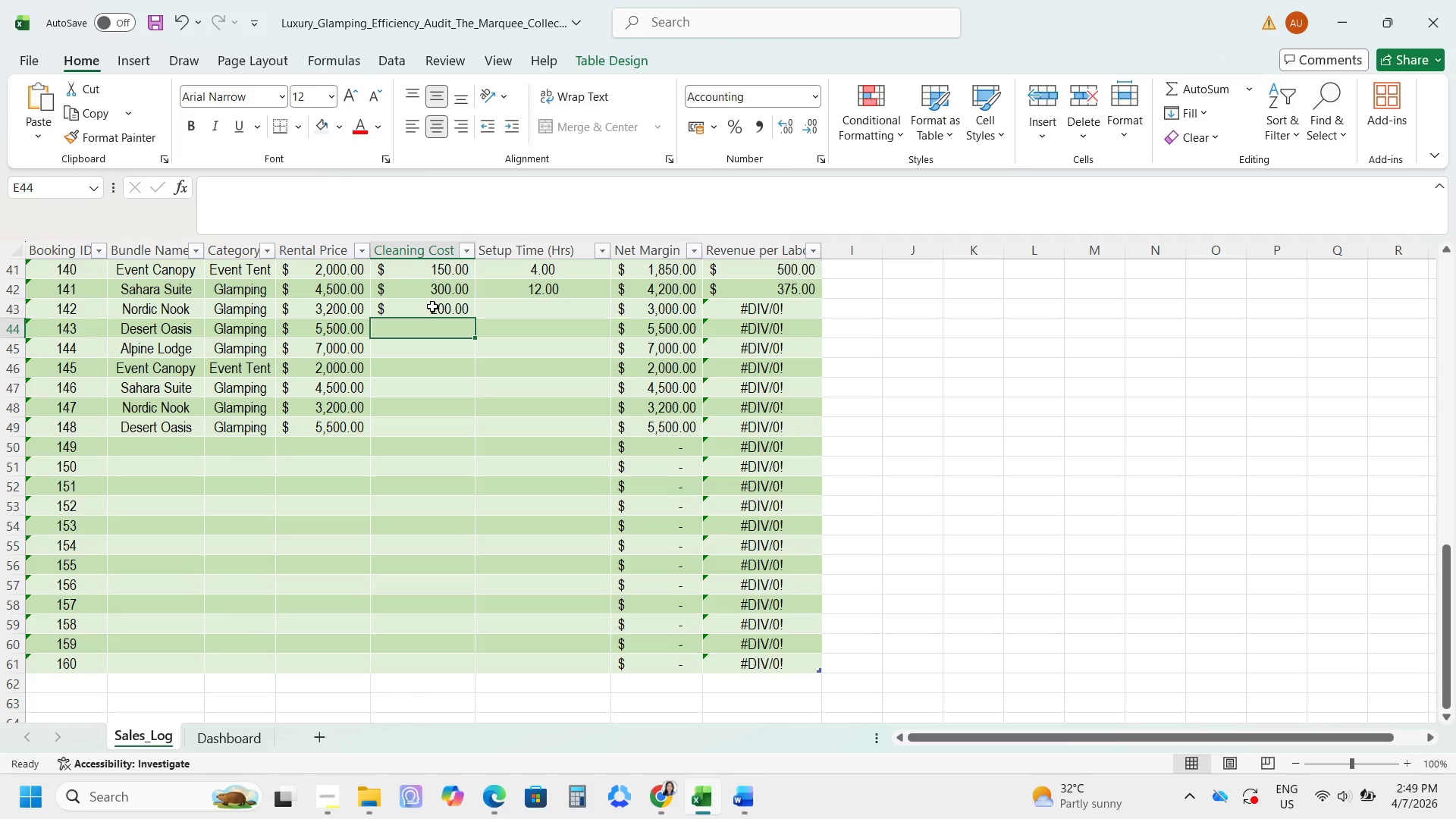 
key(Numpad5)
 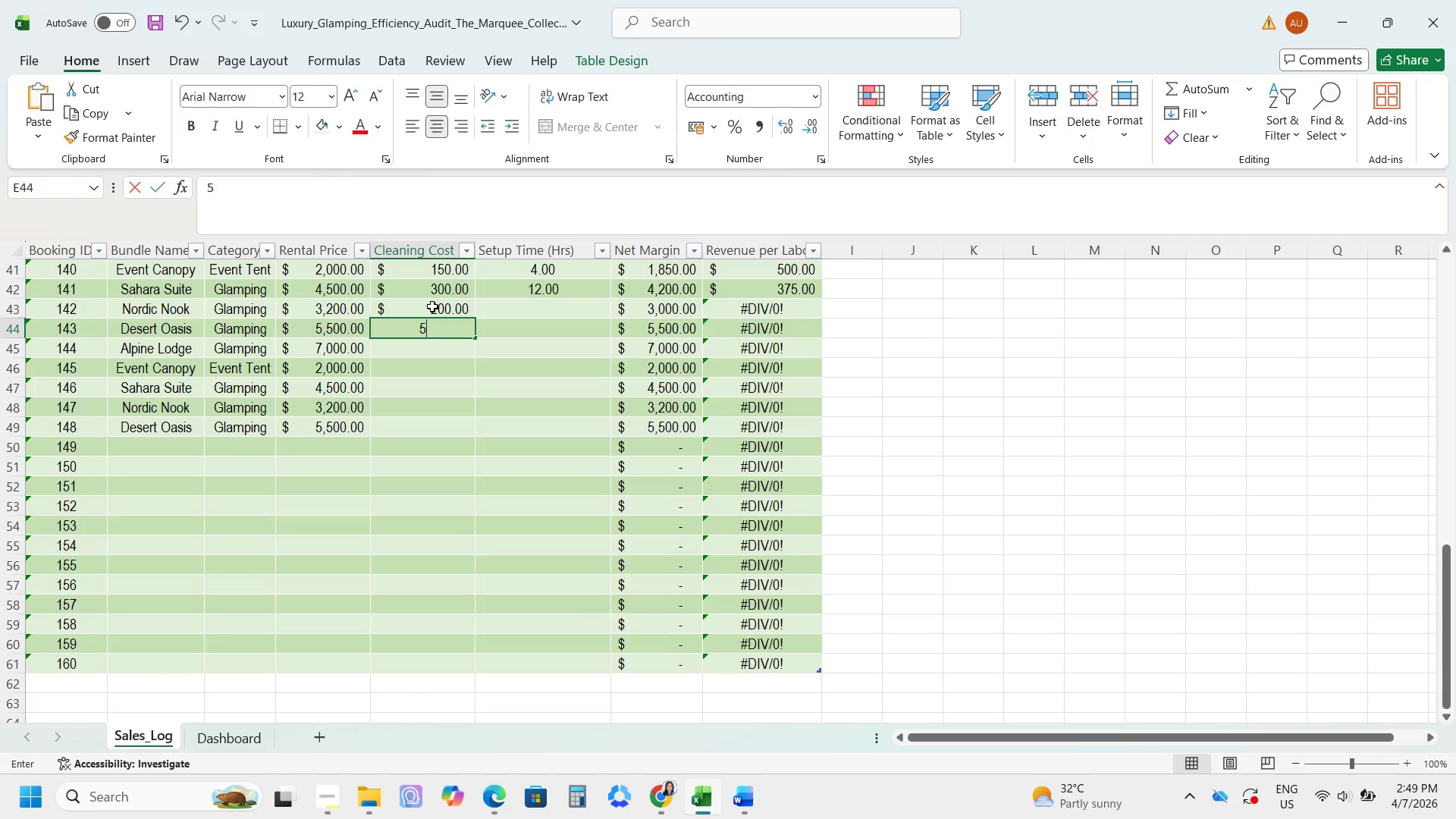 
key(Numpad0)
 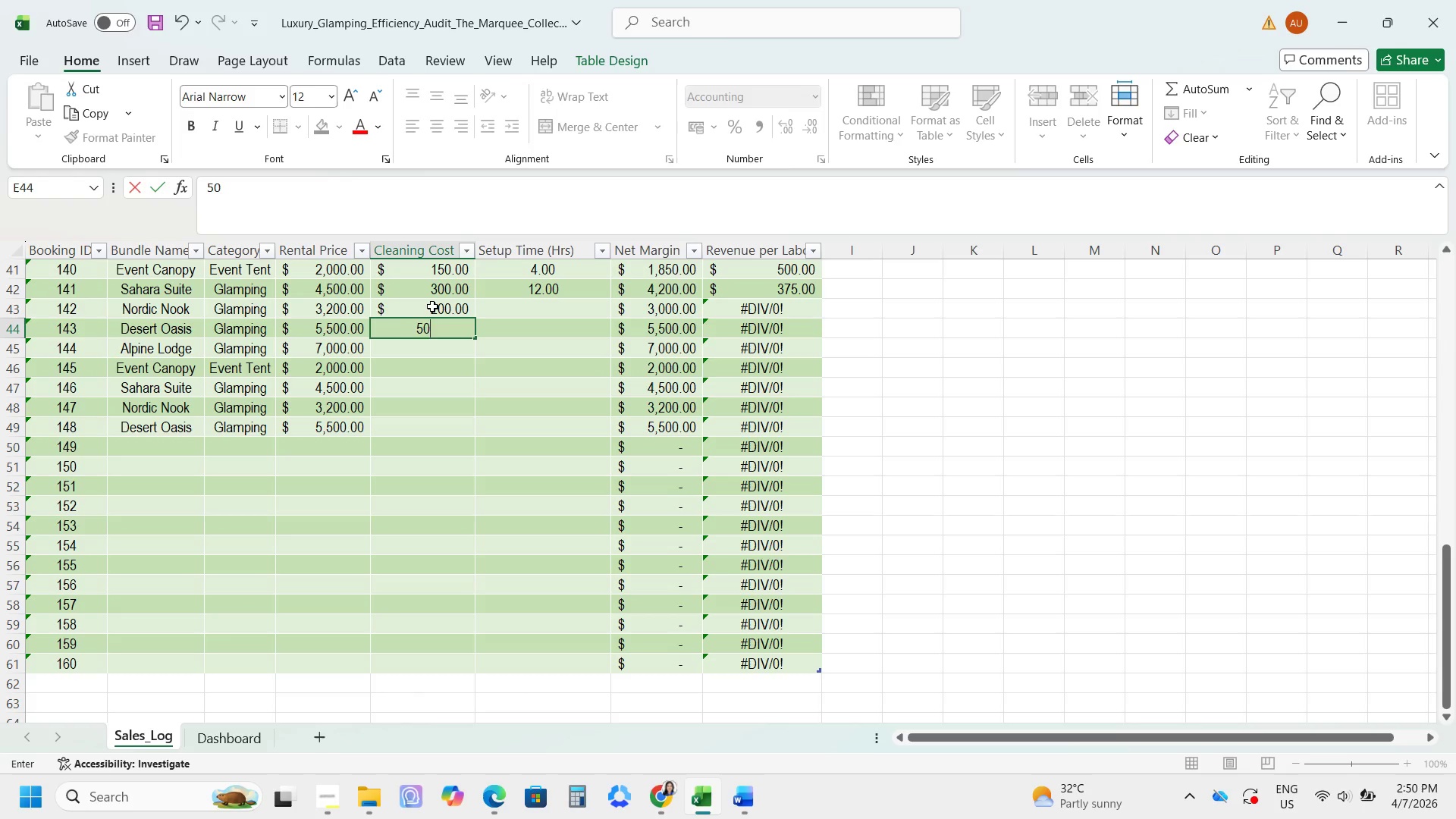 
key(Numpad0)
 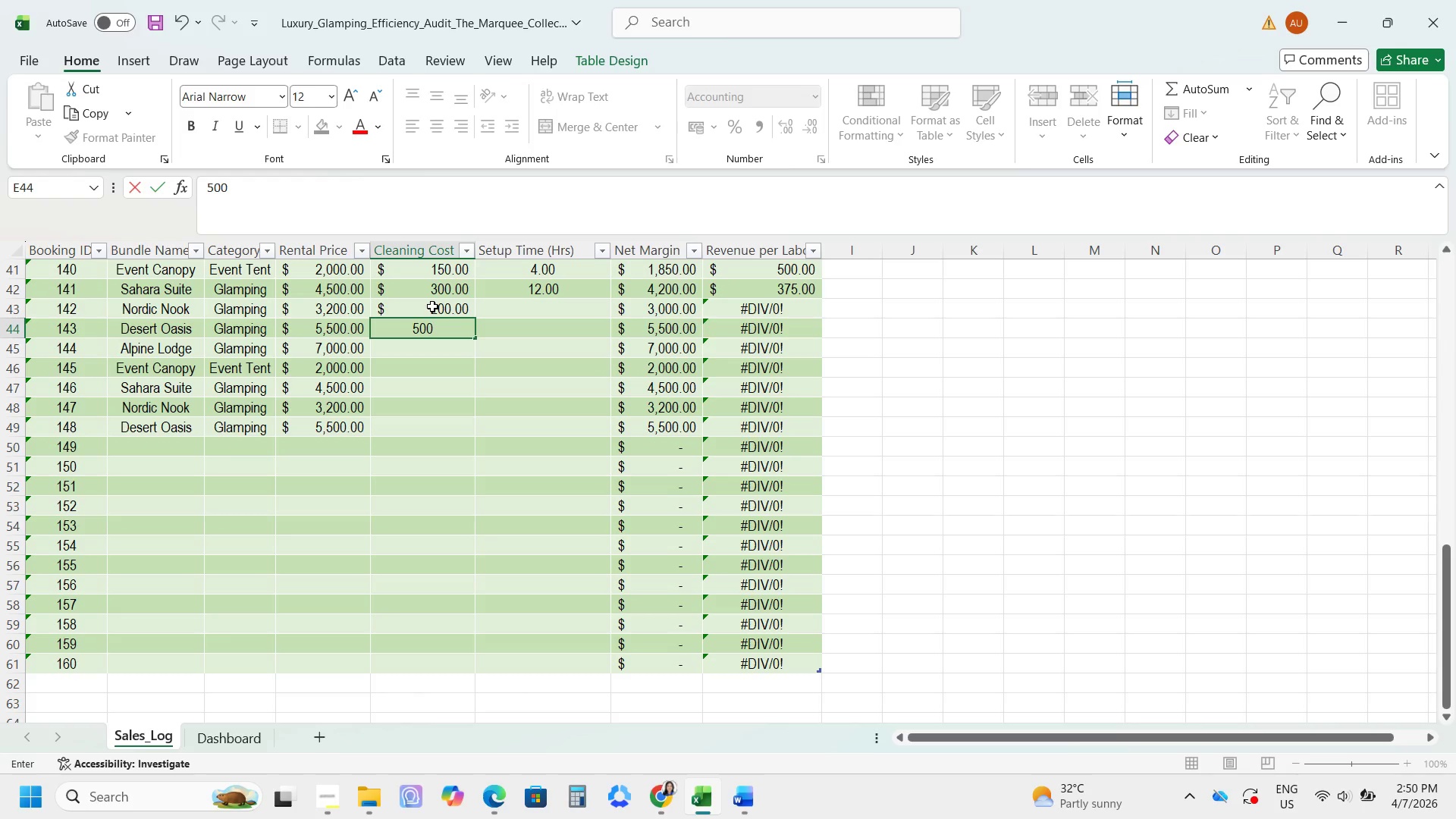 
key(NumpadEnter)
 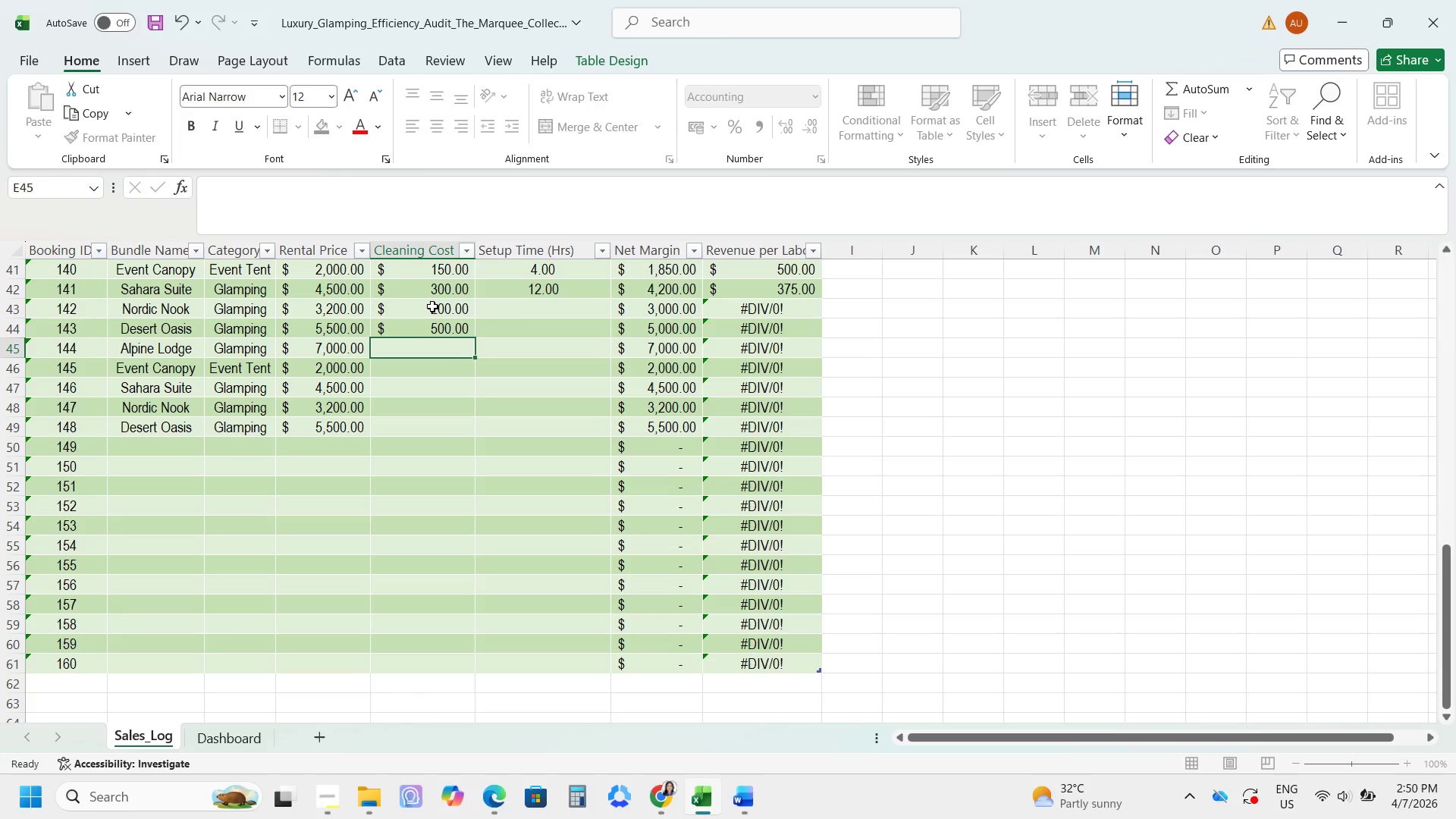 
key(Numpad6)
 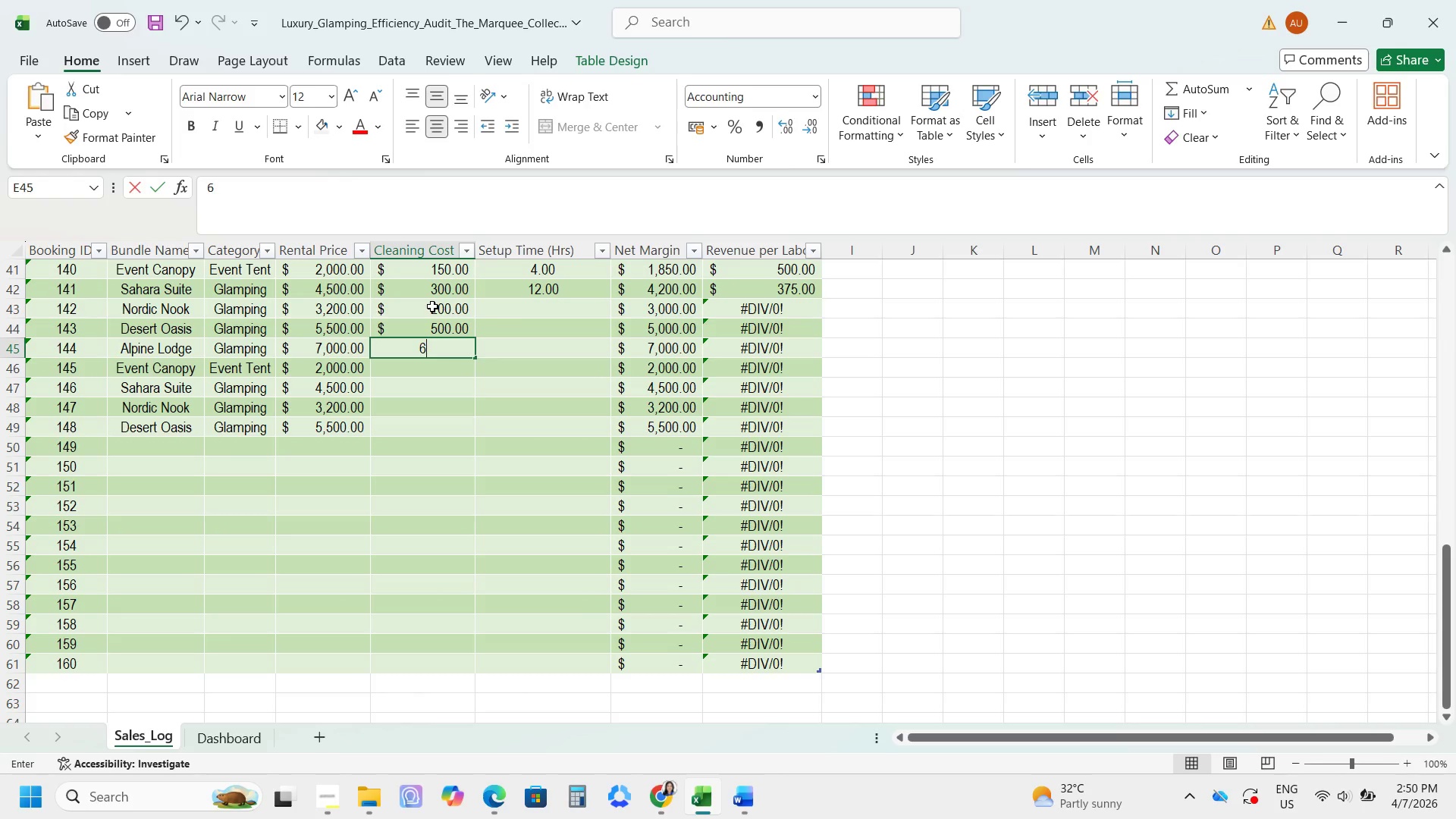 
key(Numpad0)
 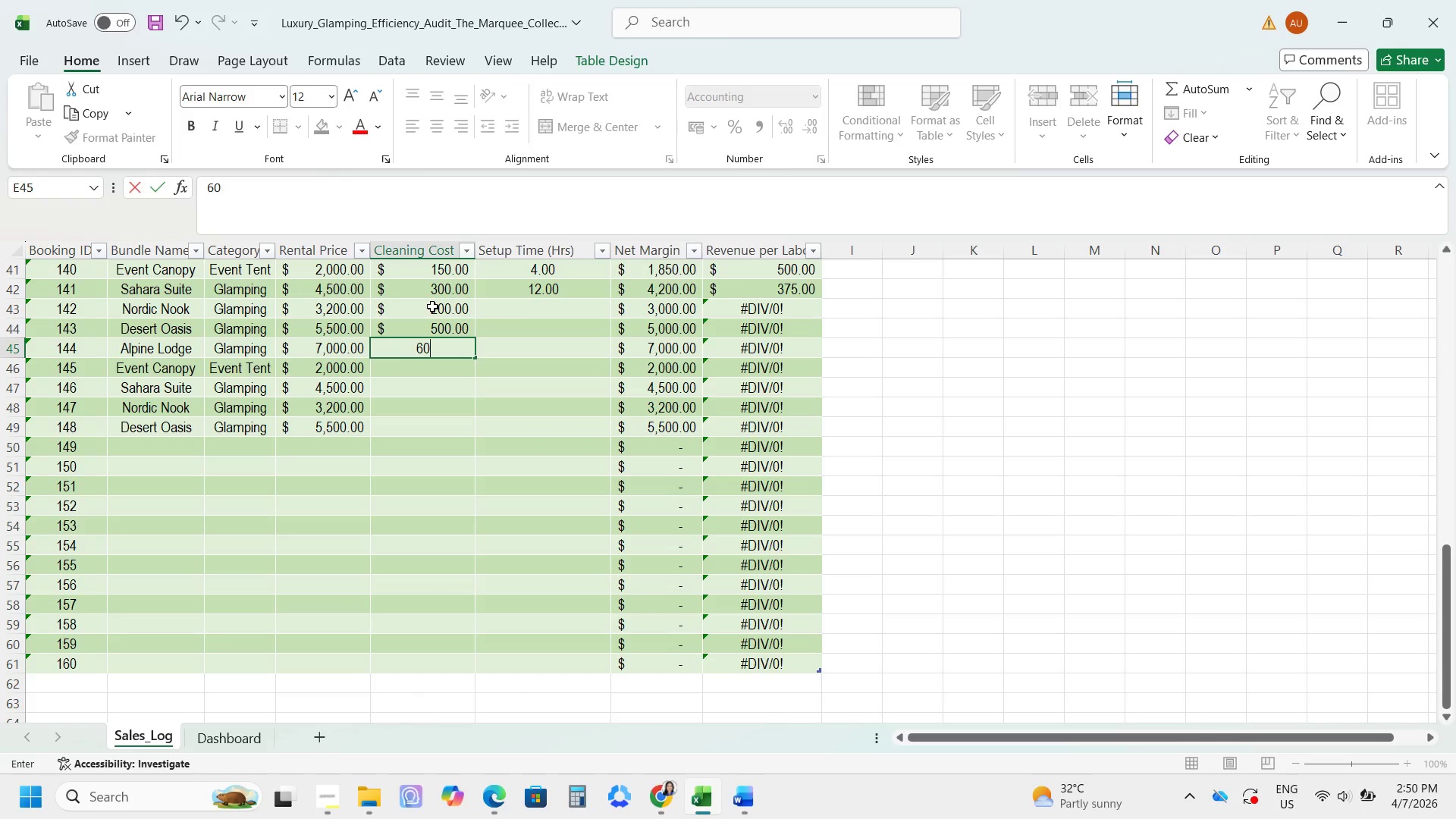 
key(Numpad0)
 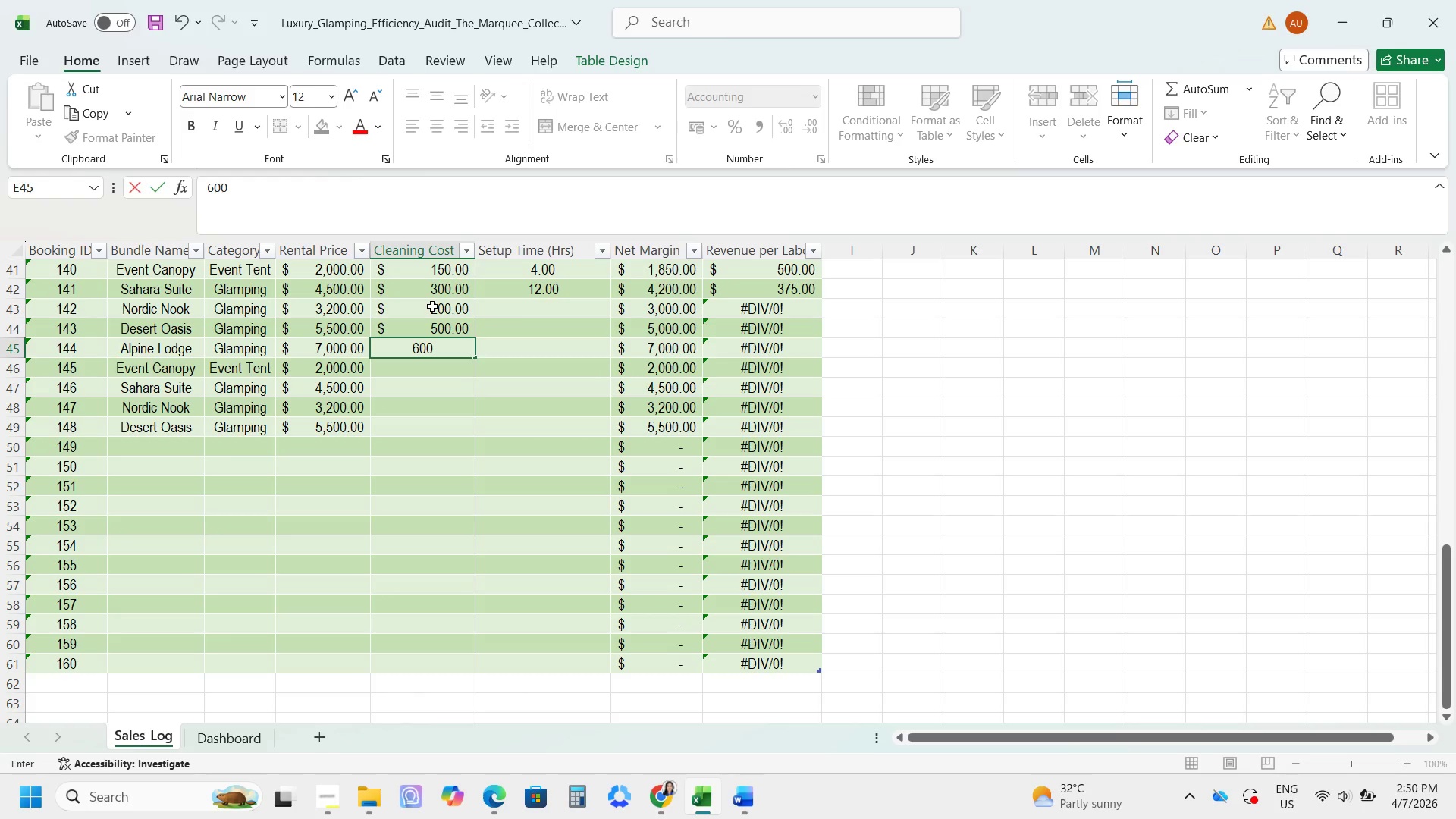 
key(NumpadEnter)
 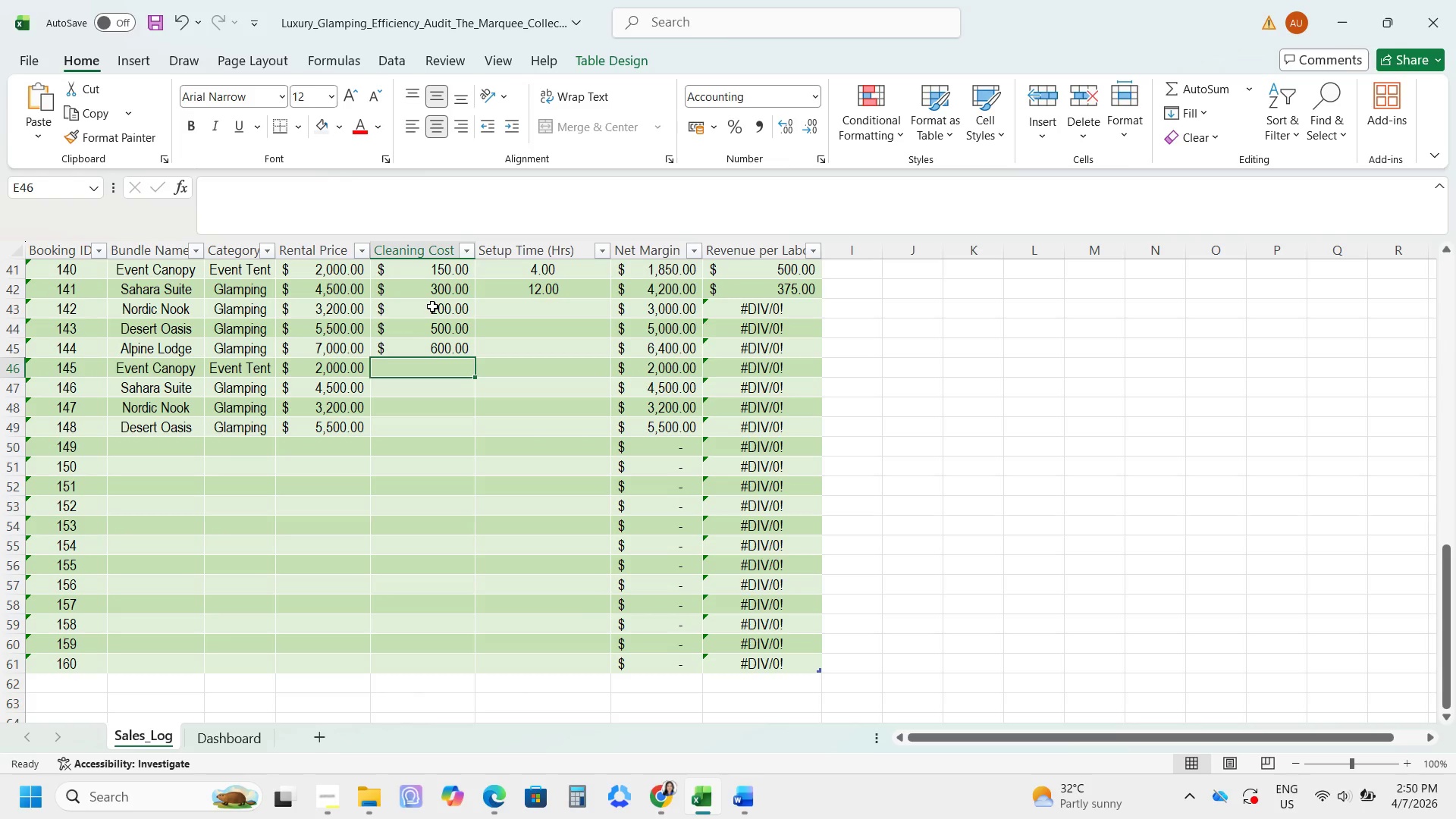 
key(Numpad1)
 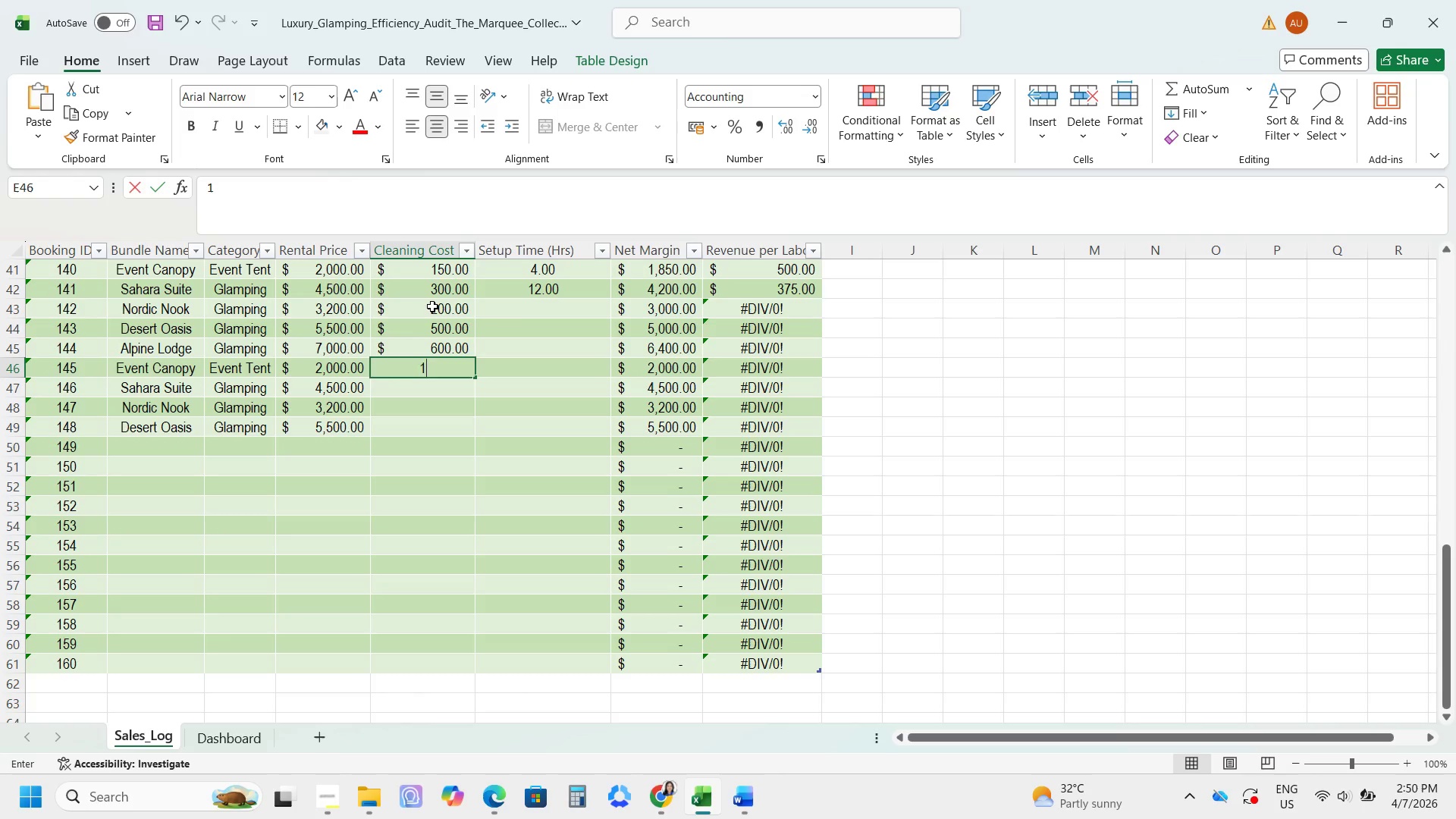 
key(Numpad5)
 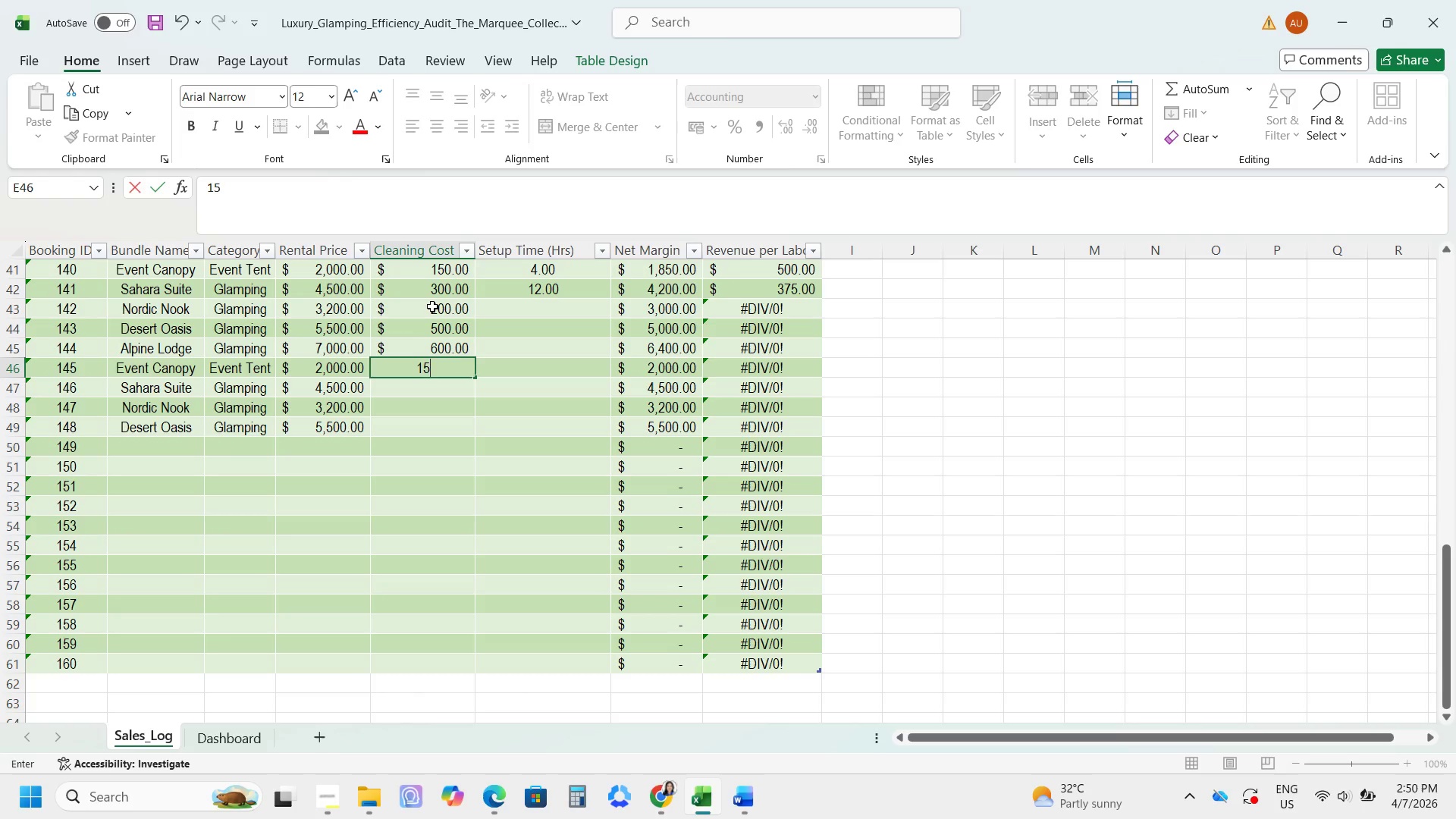 
key(Numpad0)
 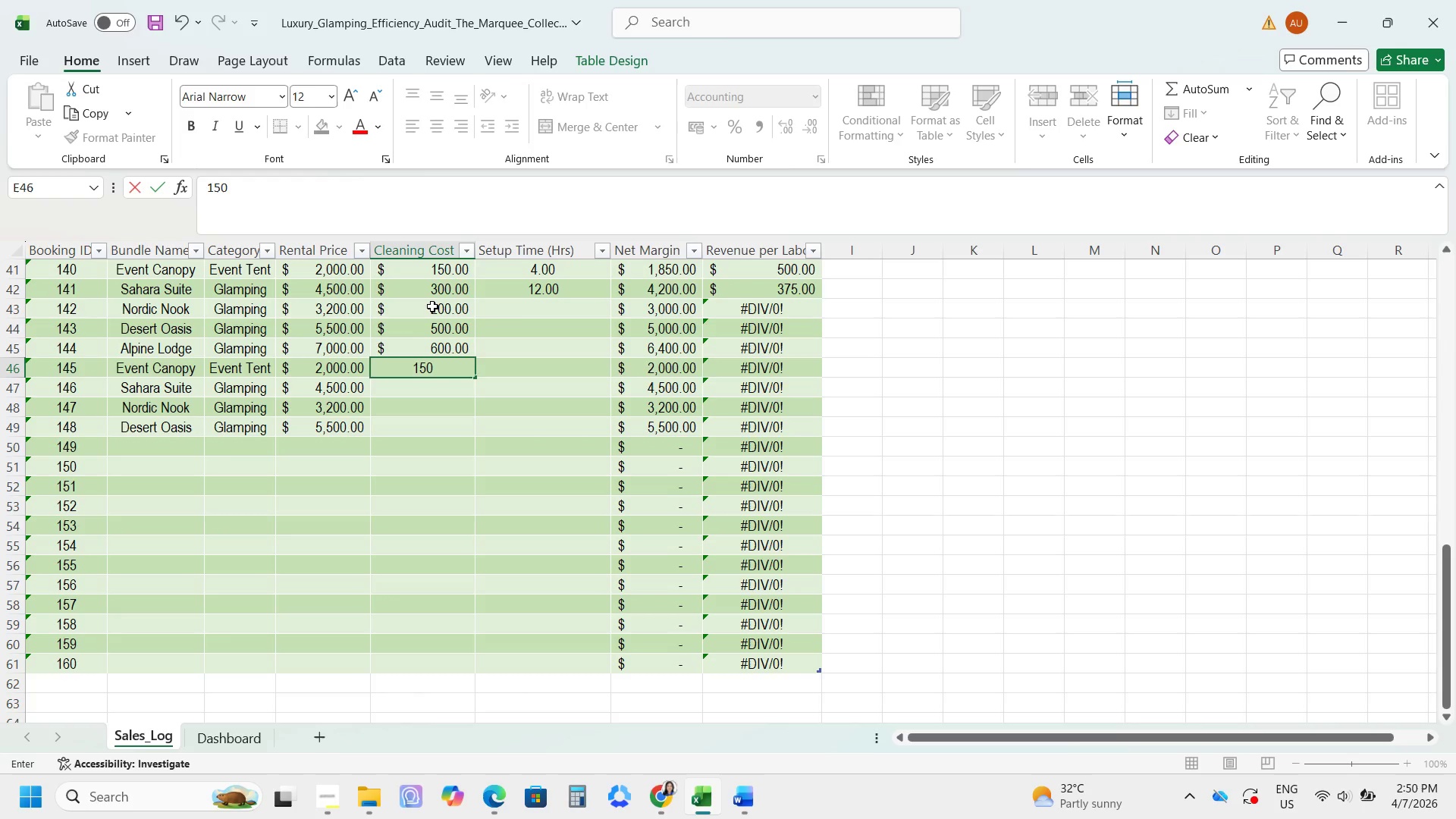 
key(NumpadEnter)
 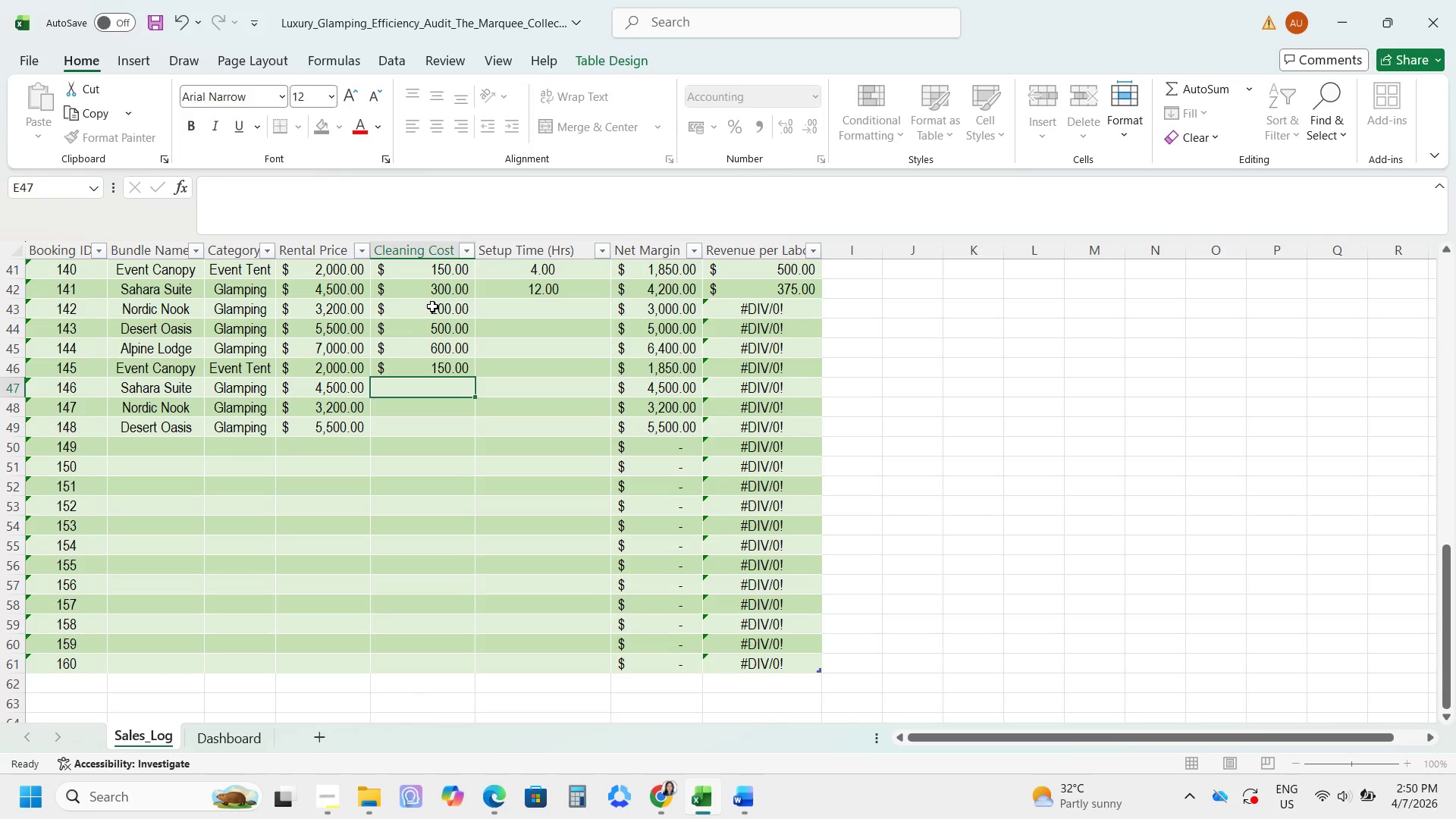 
key(Numpad3)
 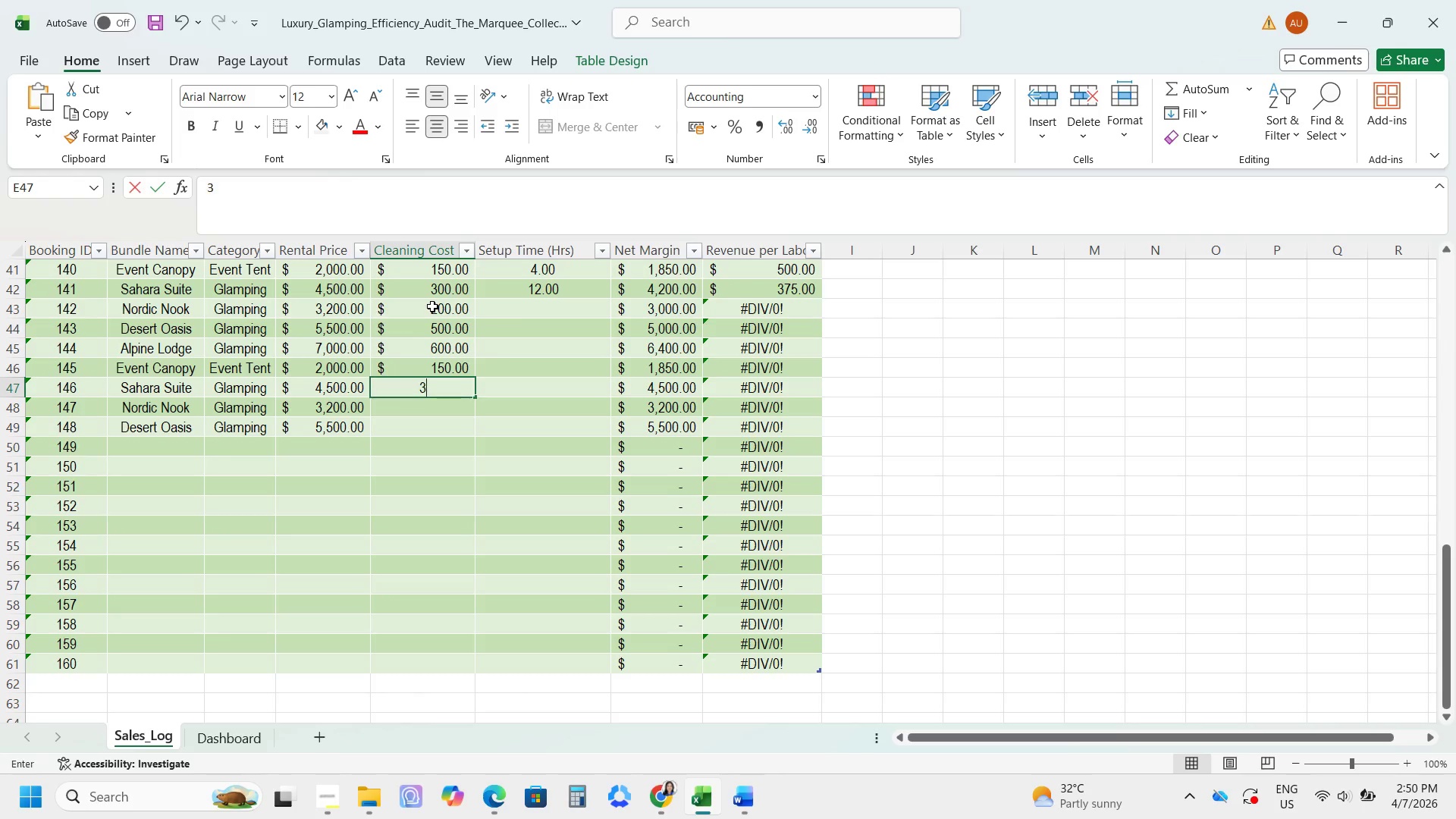 
key(Numpad0)
 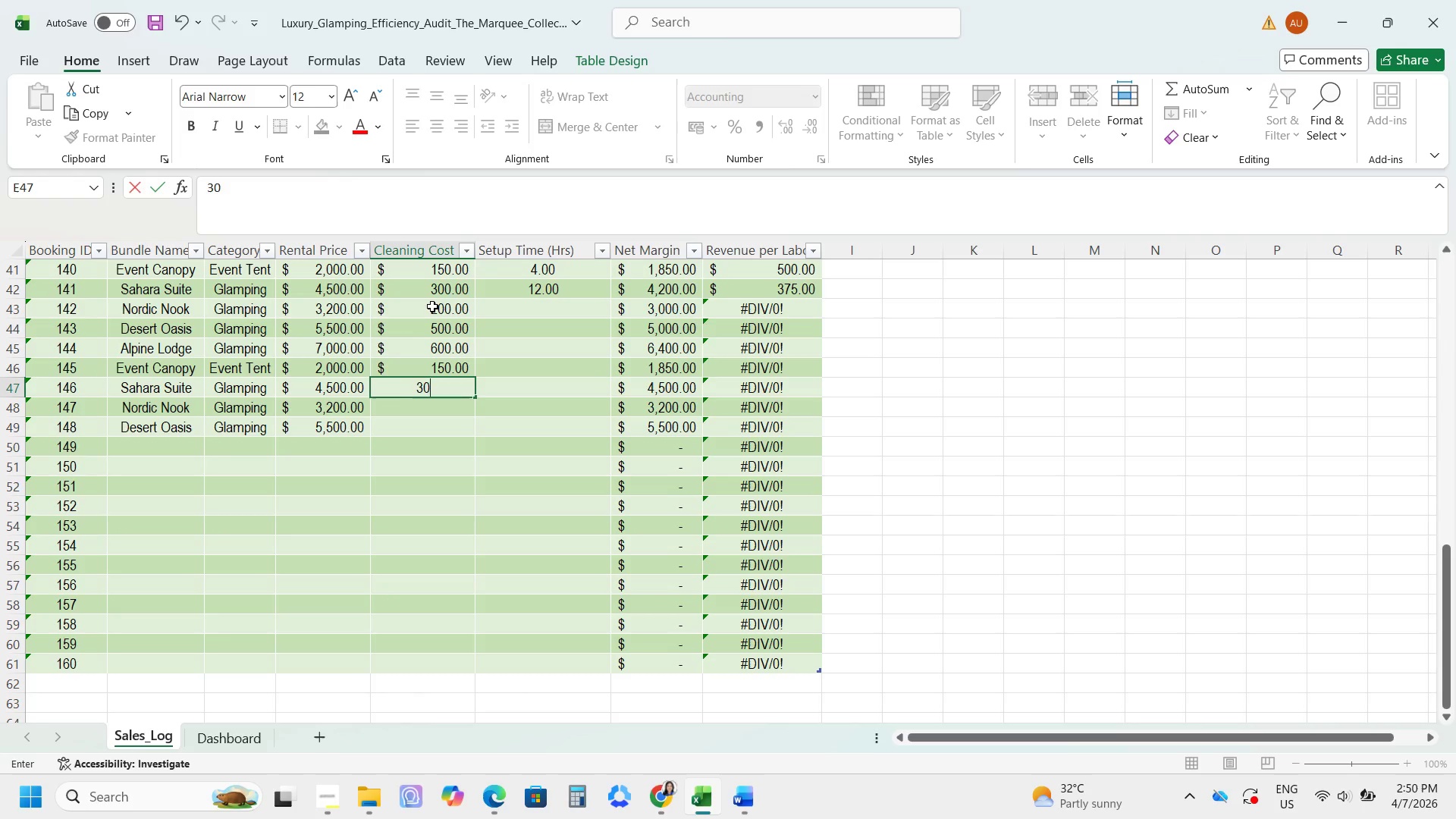 
key(Numpad0)
 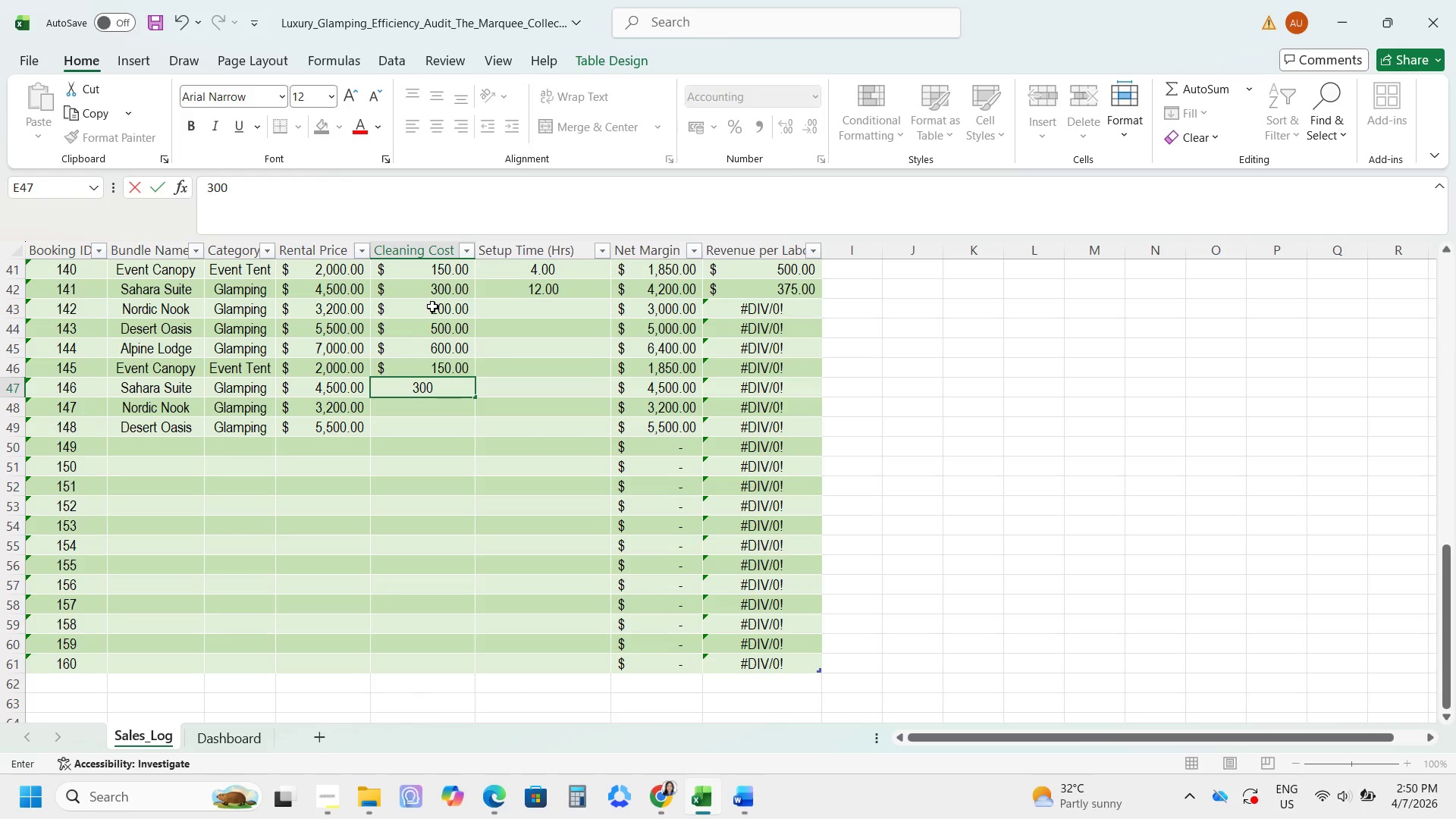 
key(NumpadEnter)
 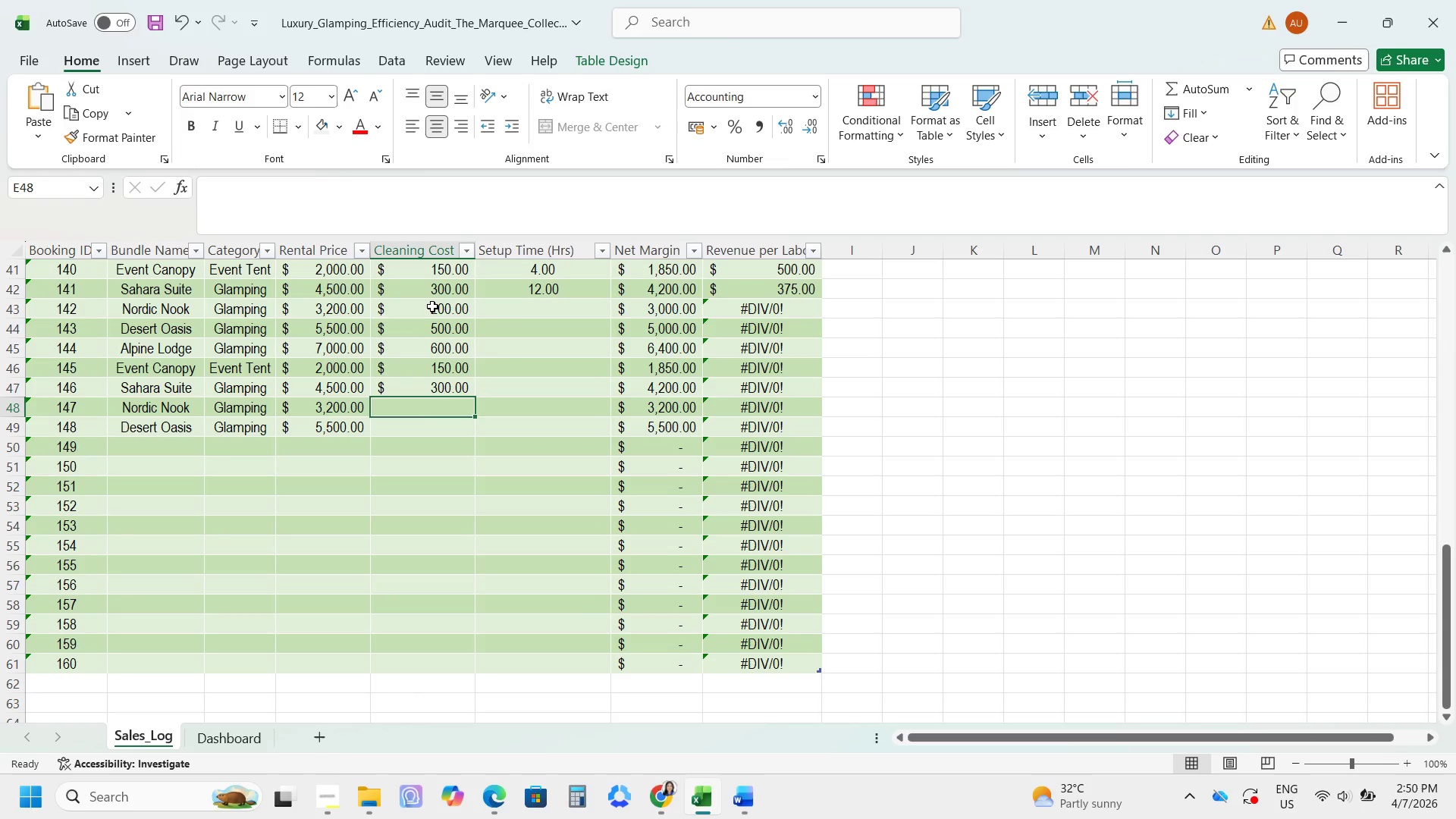 
key(Numpad2)
 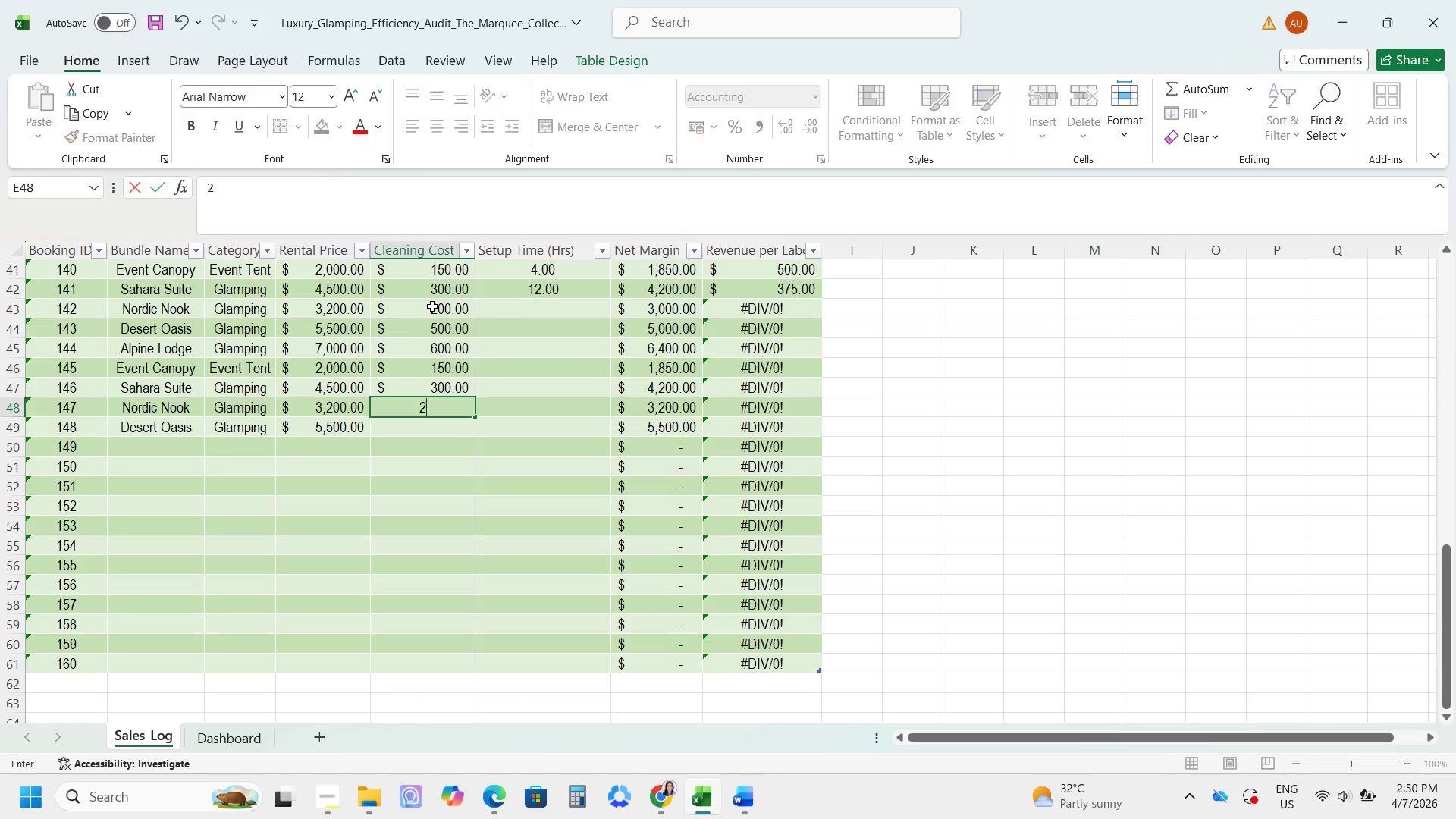 
key(Numpad0)
 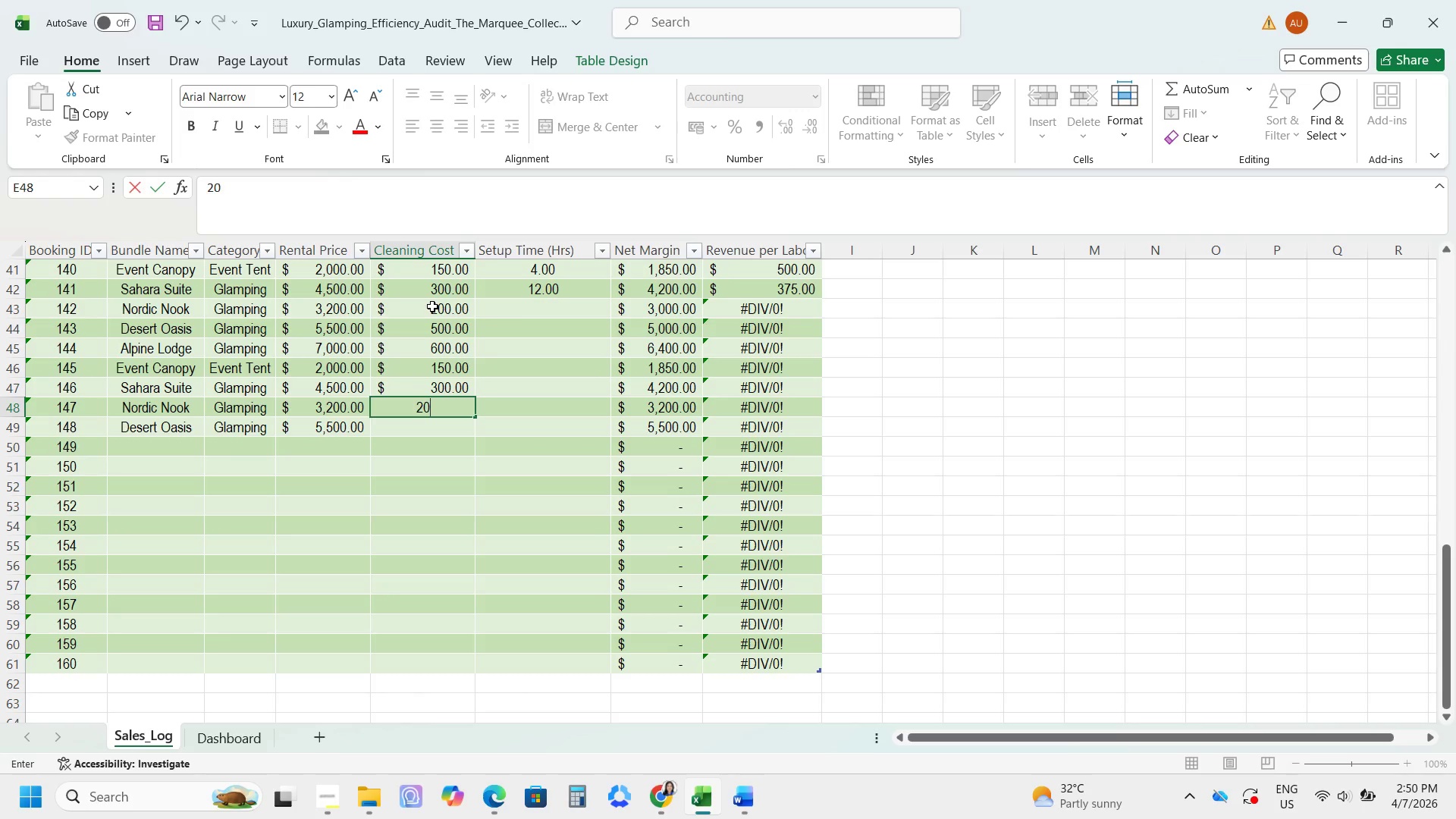 
key(Numpad0)
 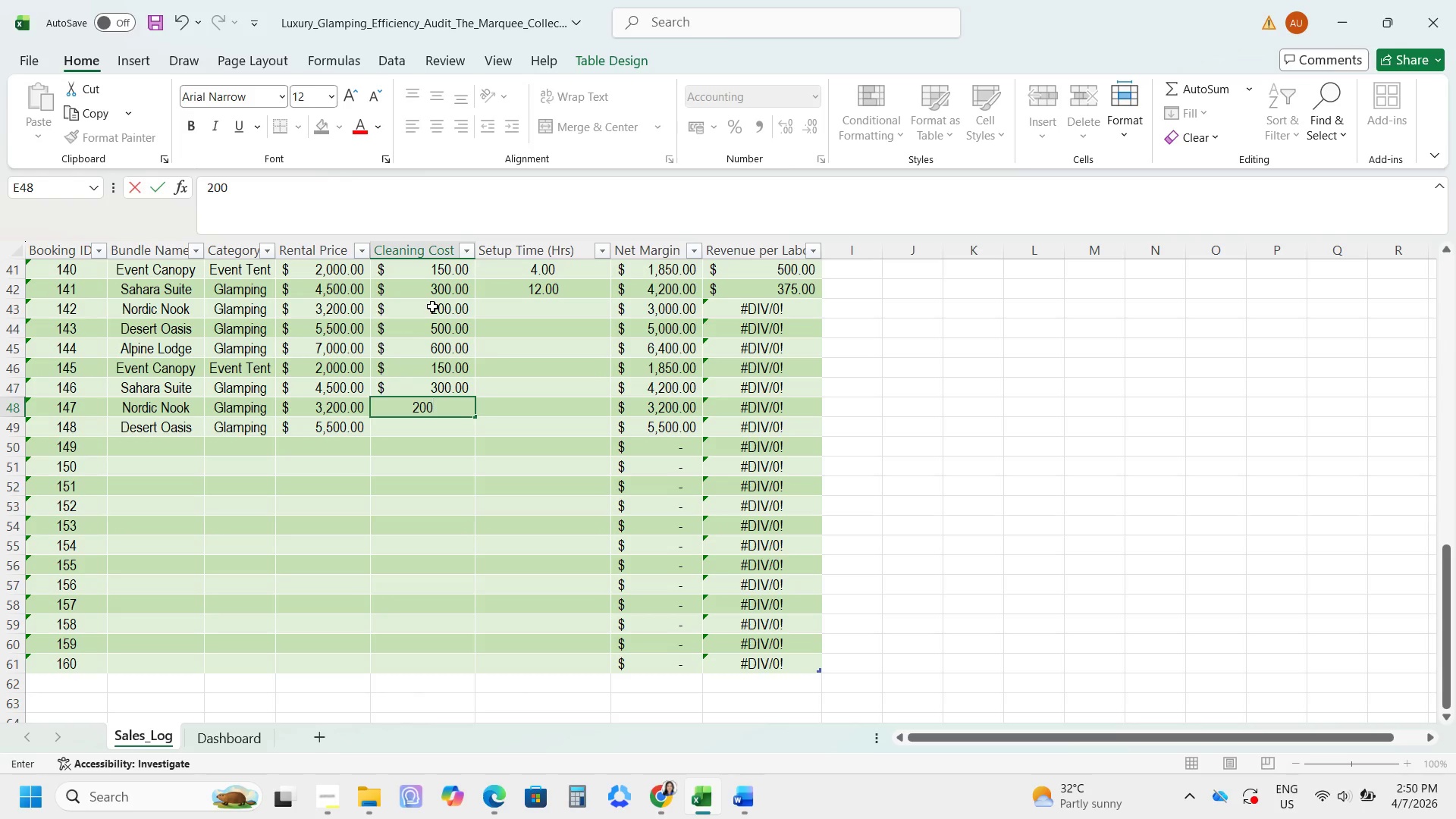 
key(NumpadEnter)
 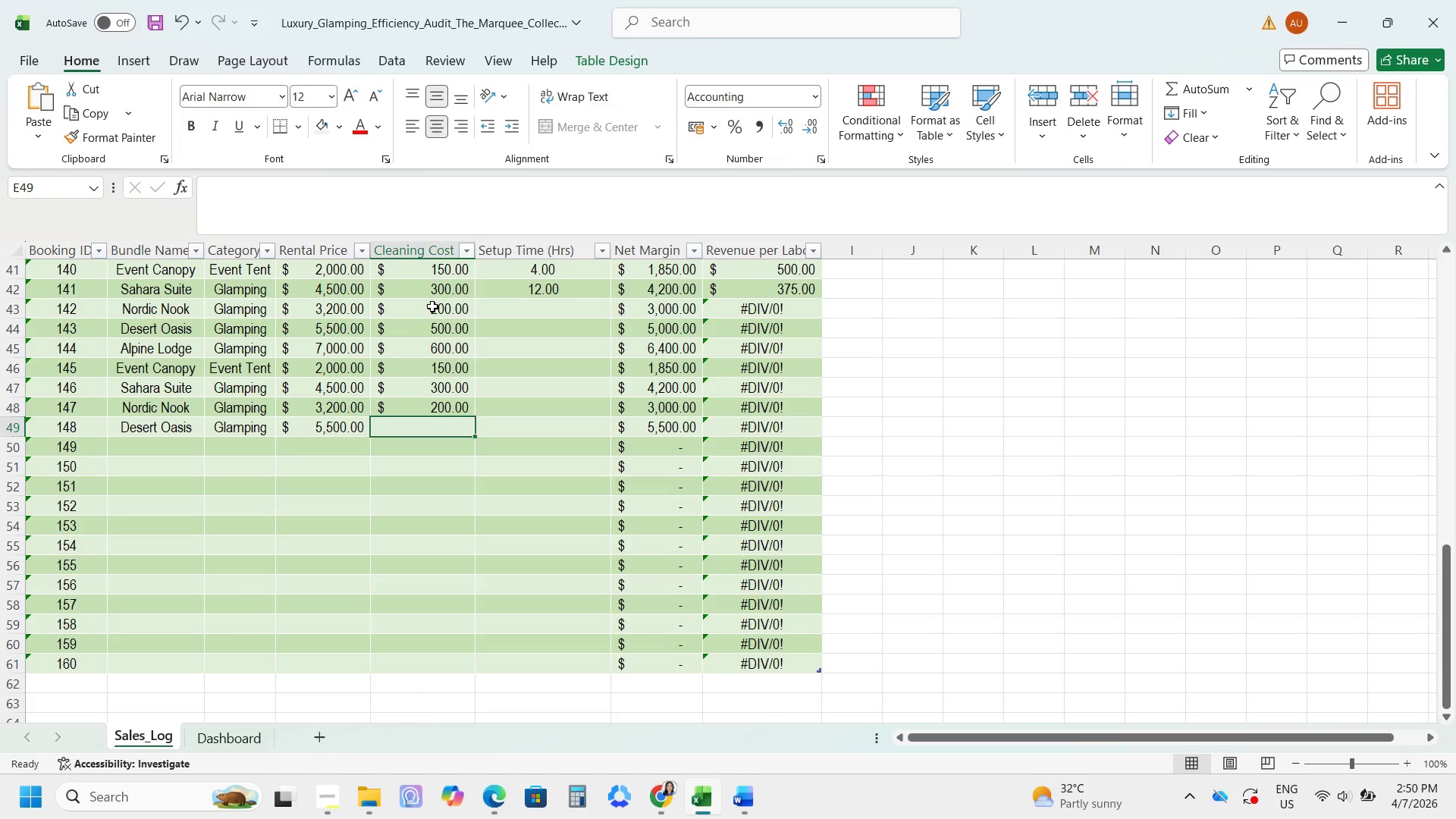 
key(Numpad5)
 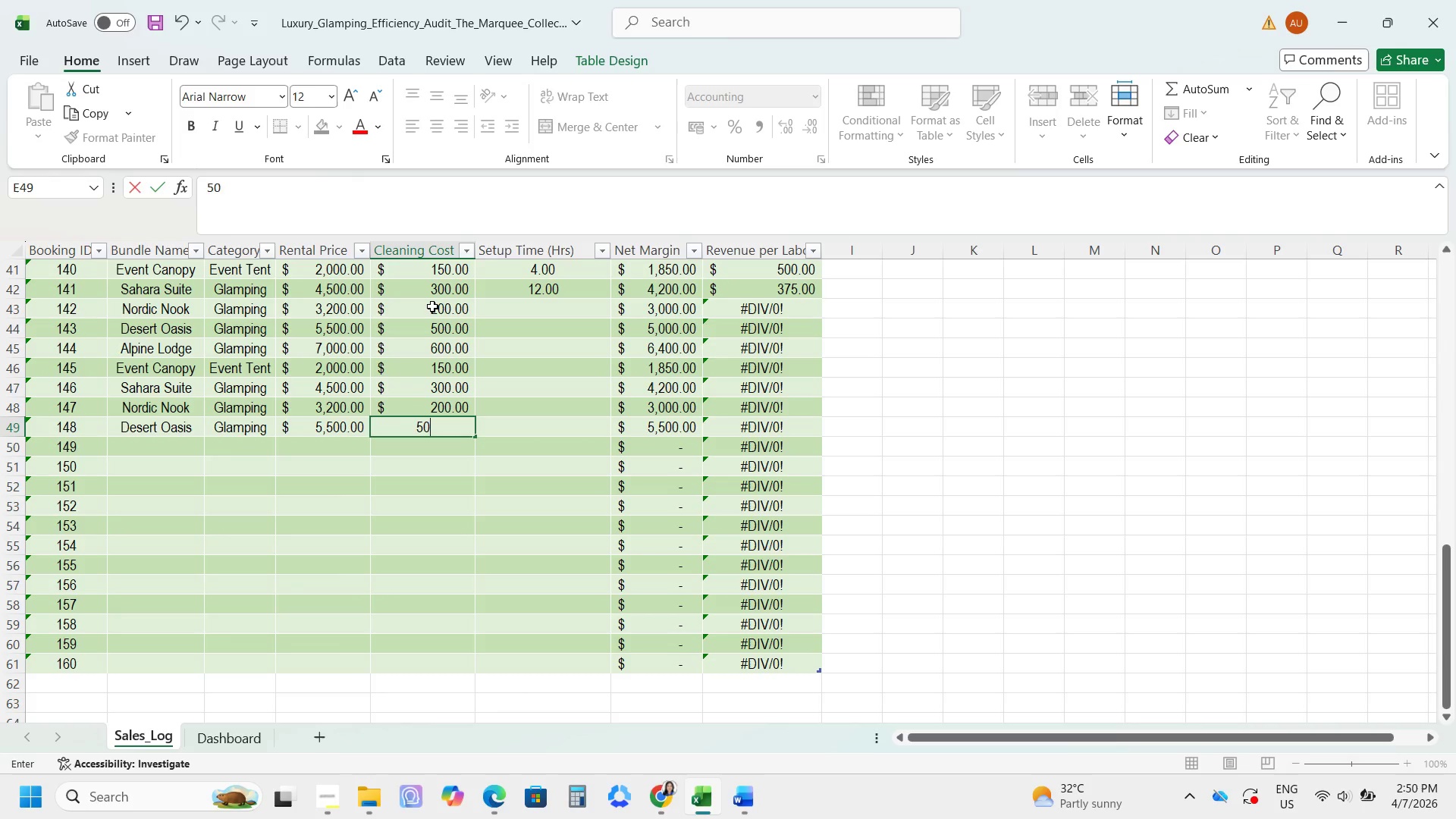 
key(Numpad0)
 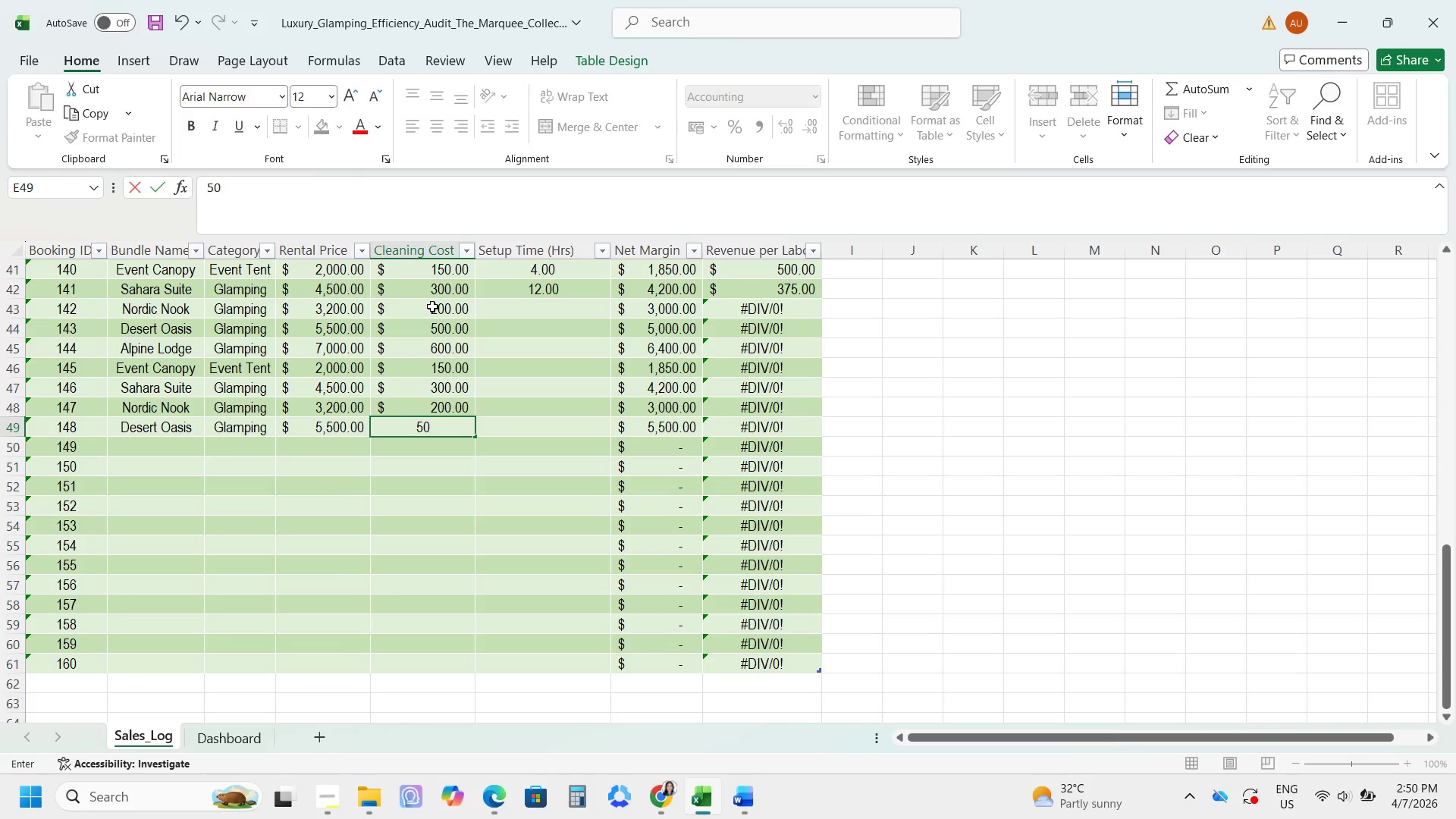 
key(Numpad0)
 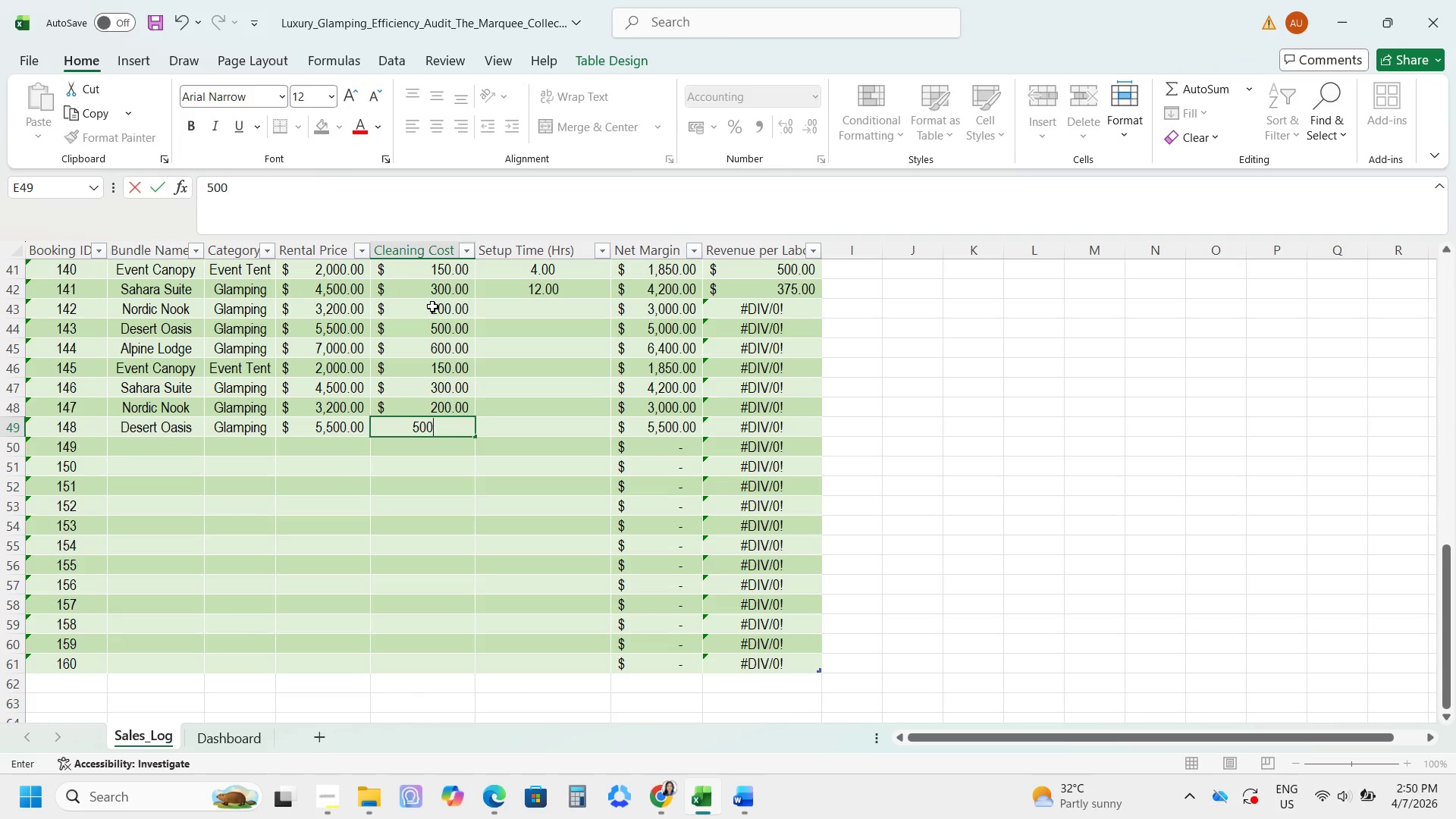 
key(NumpadEnter)
 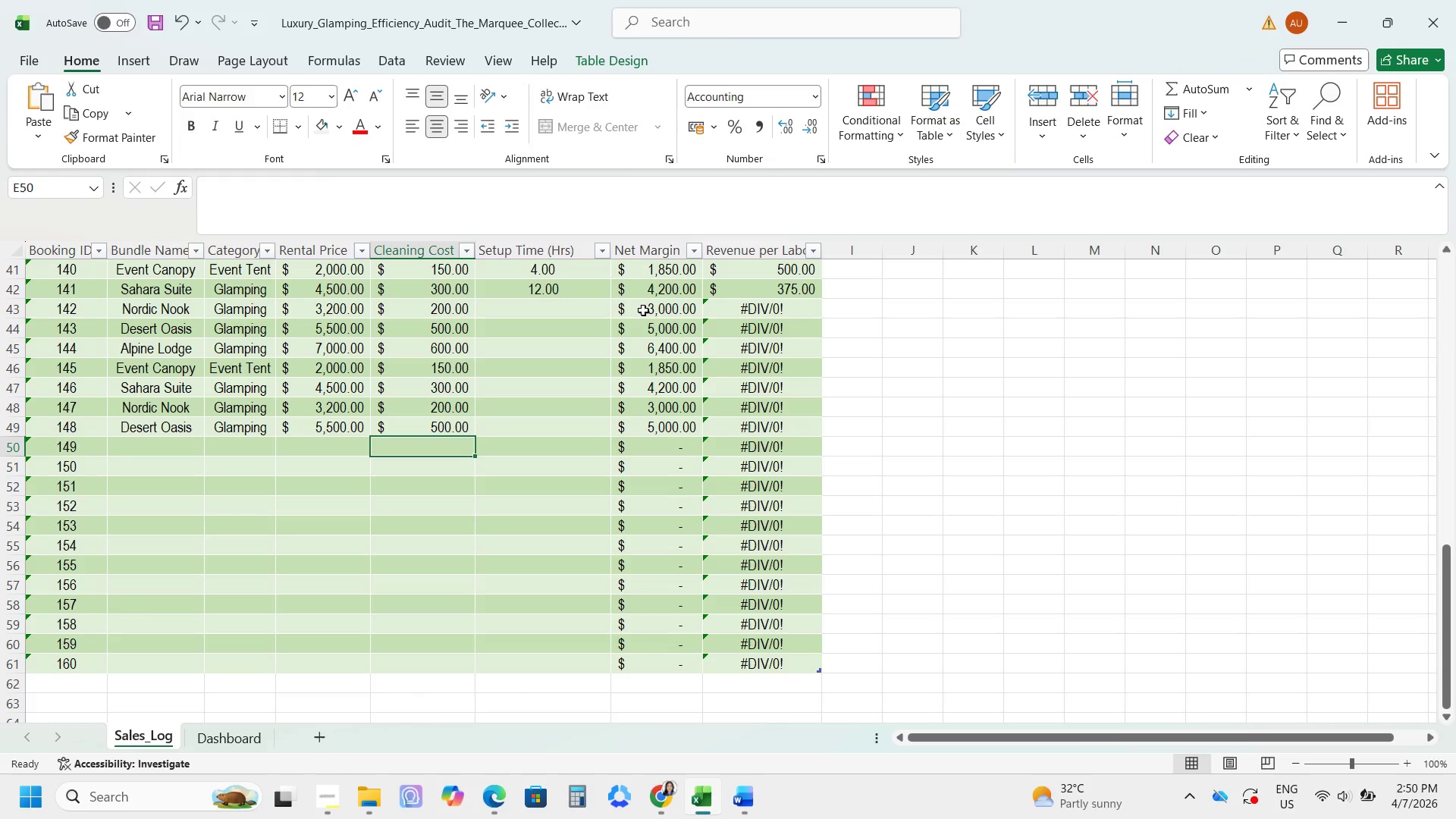 
left_click_drag(start_coordinate=[607, 314], to_coordinate=[582, 321])
 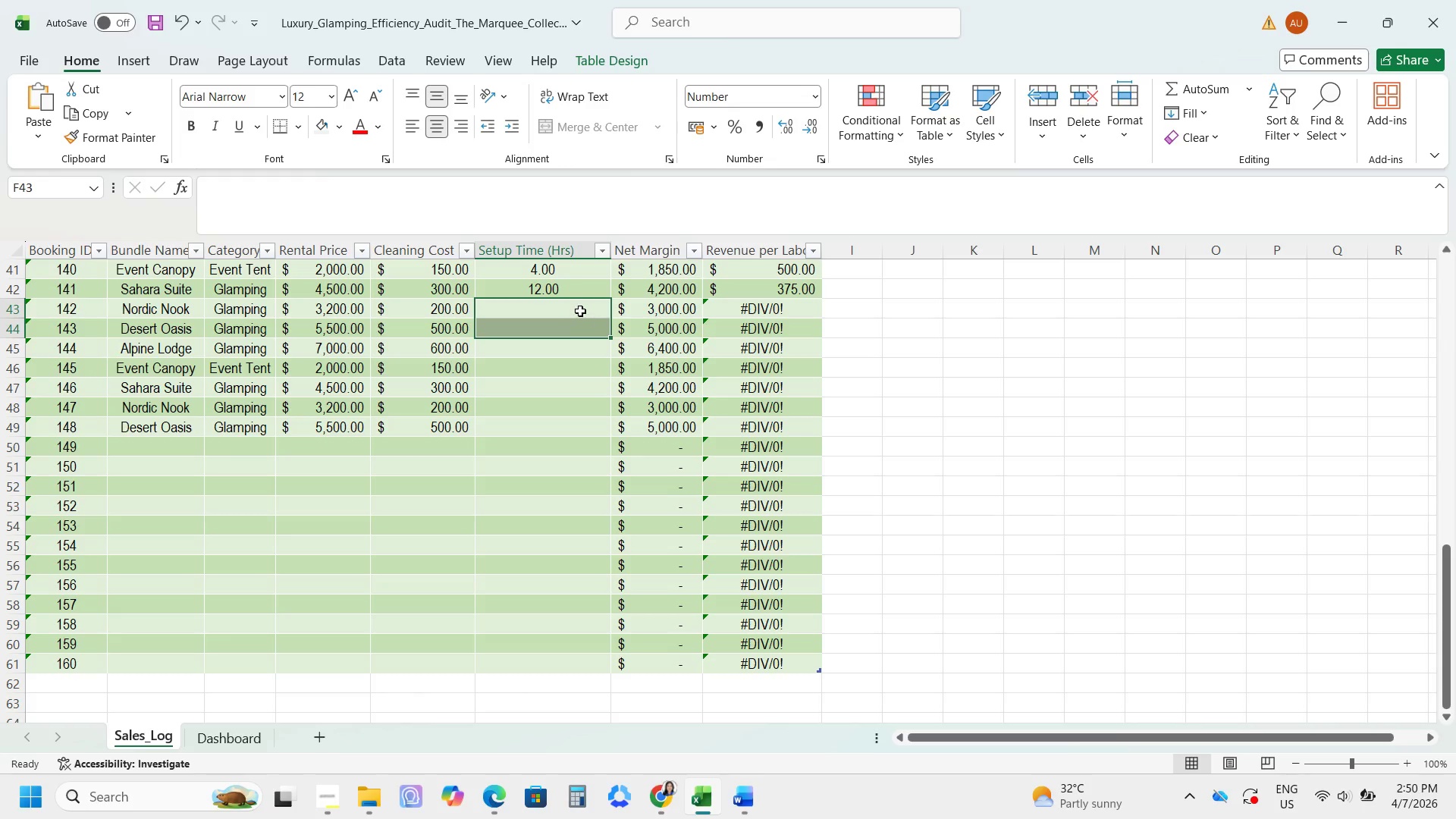 
left_click([580, 311])
 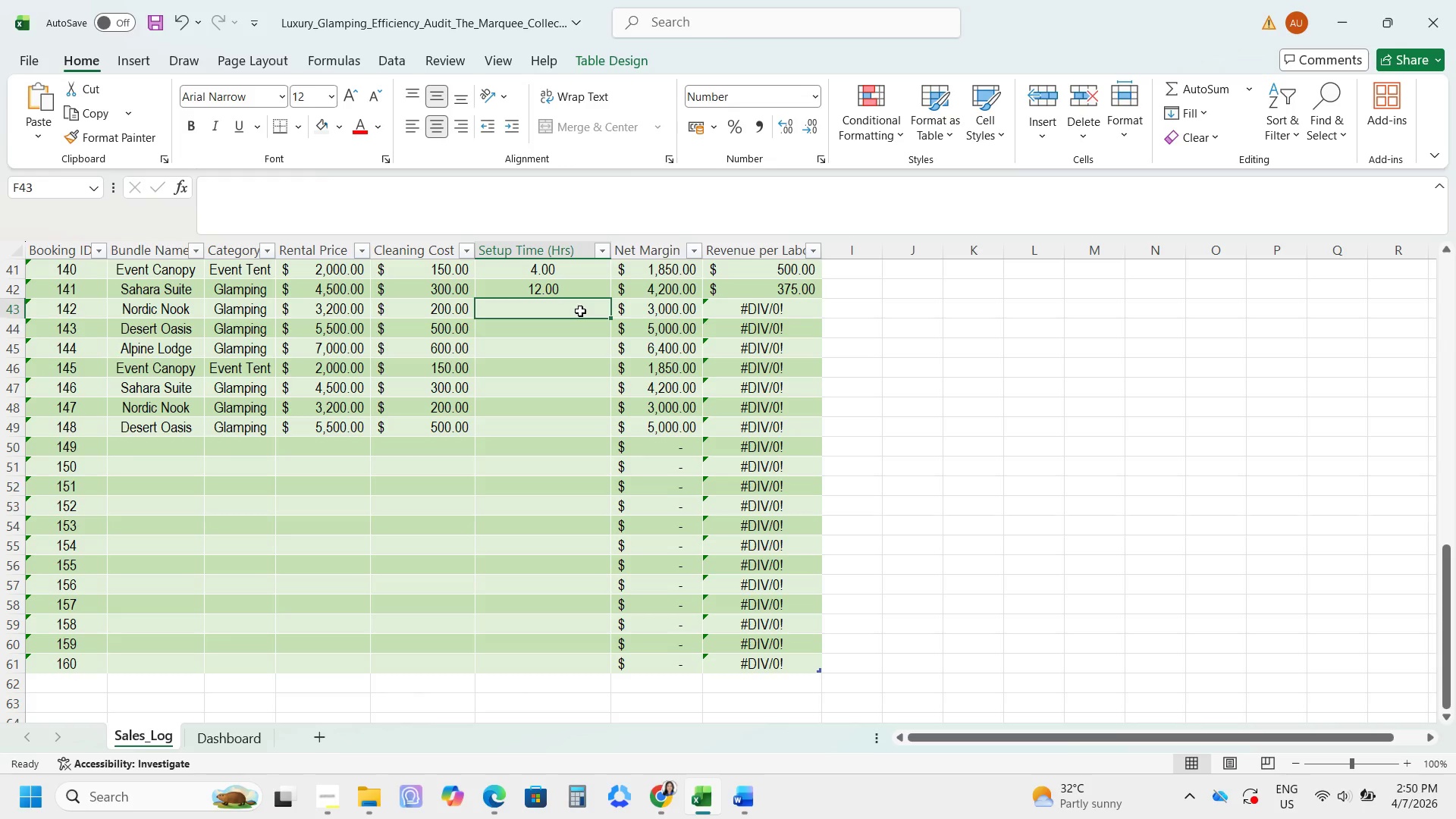 
key(Numpad9)
 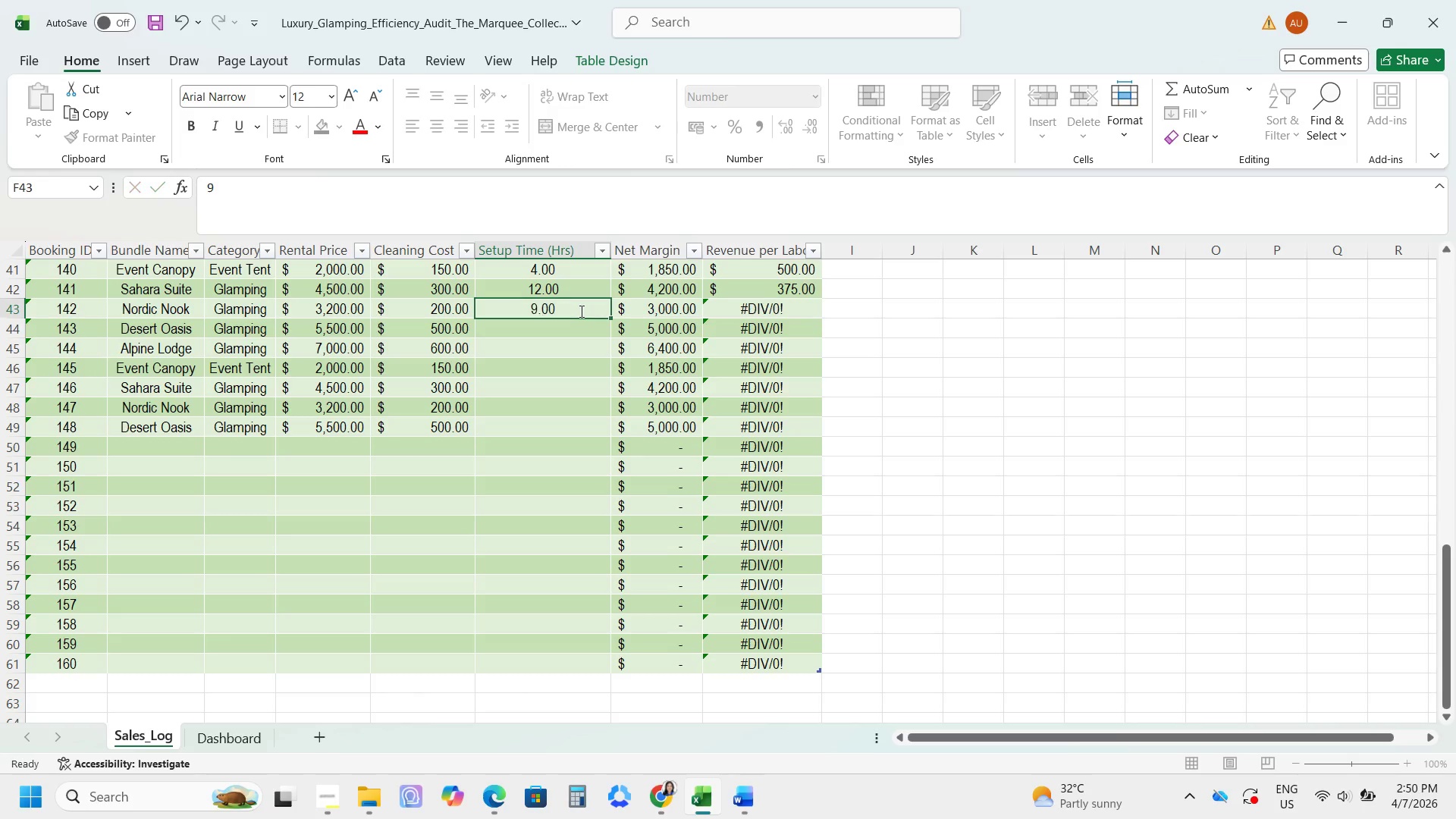 
key(NumpadEnter)
 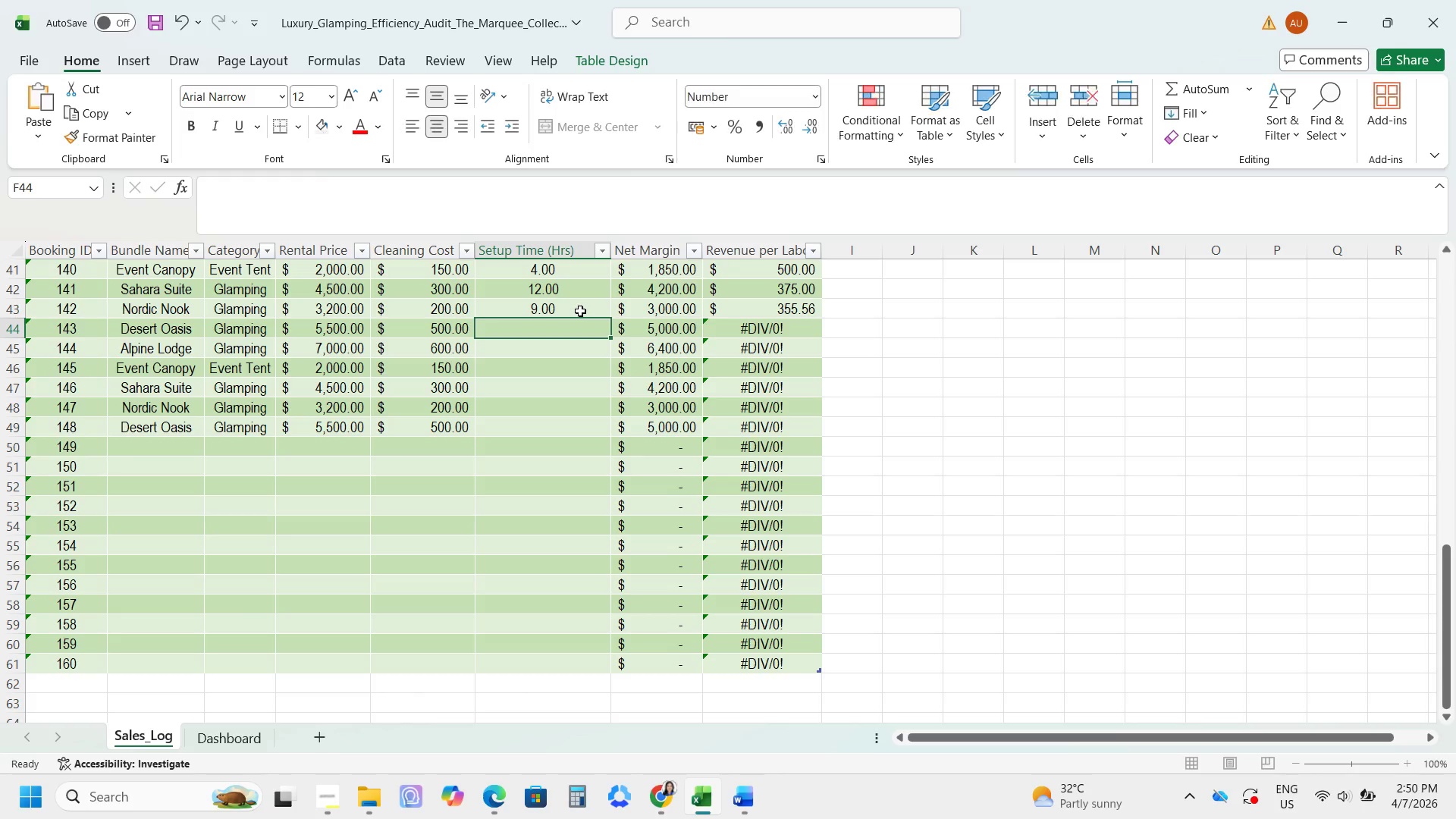 
key(Numpad1)
 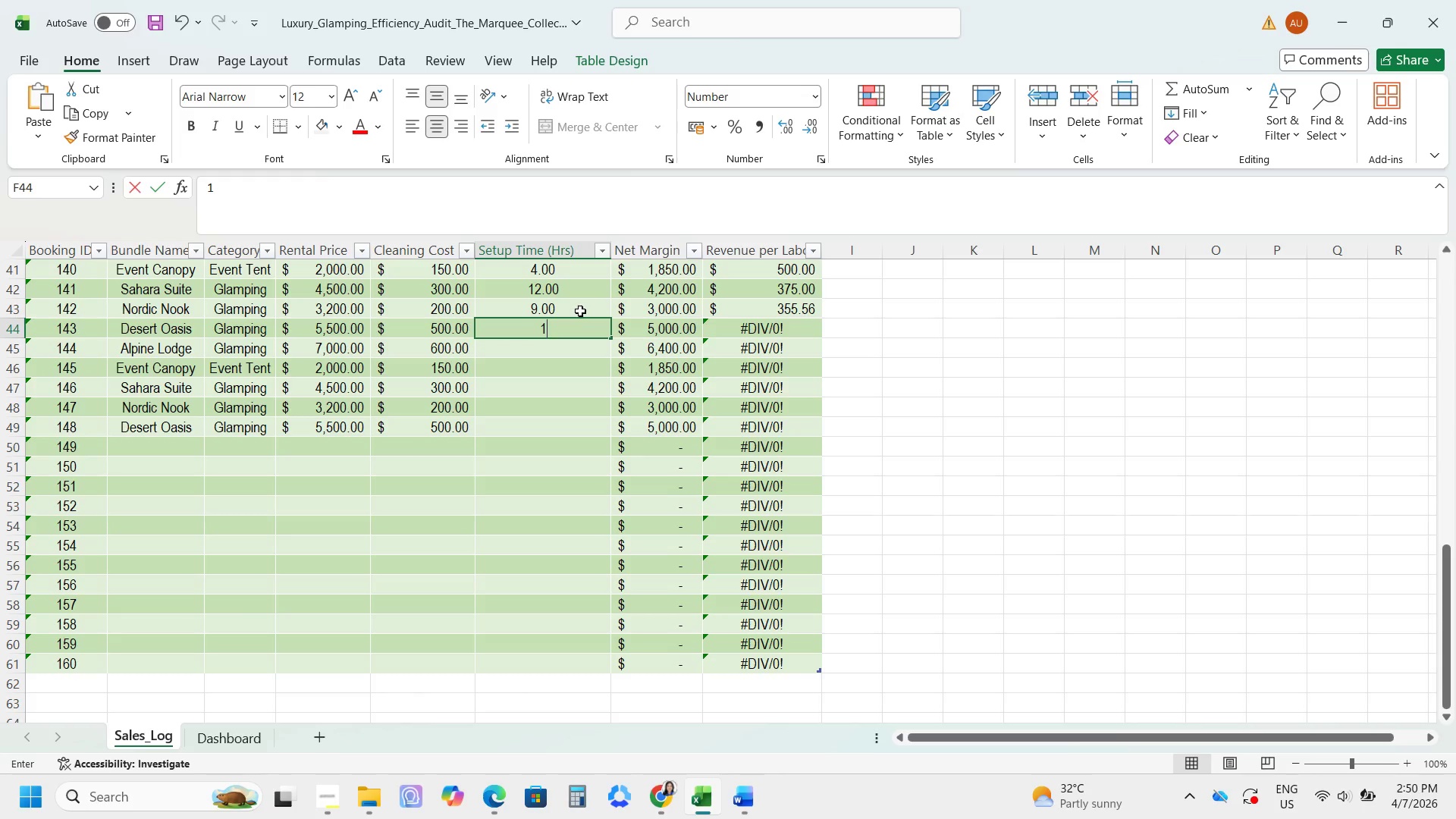 
key(Numpad9)
 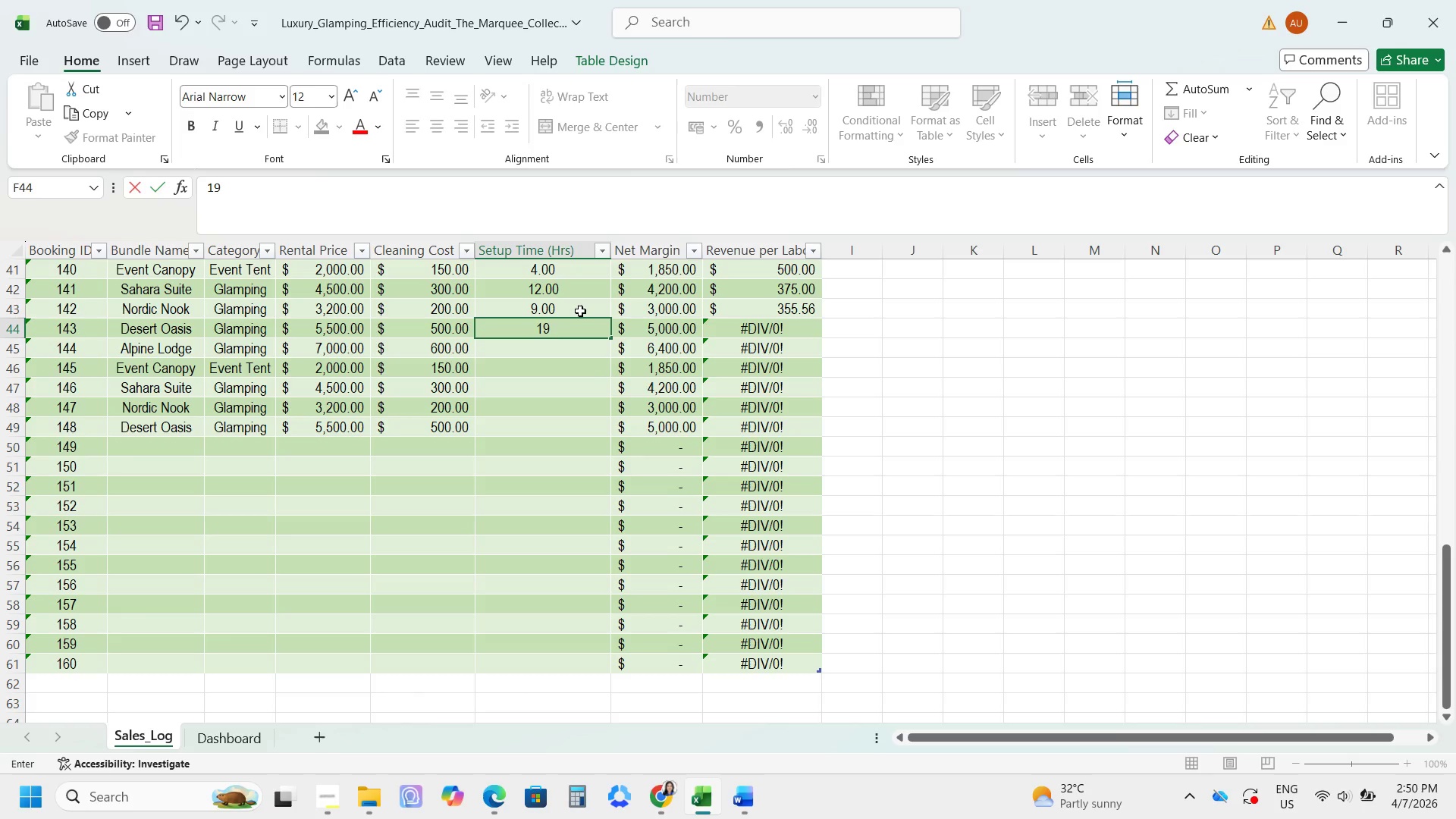 
key(NumpadEnter)
 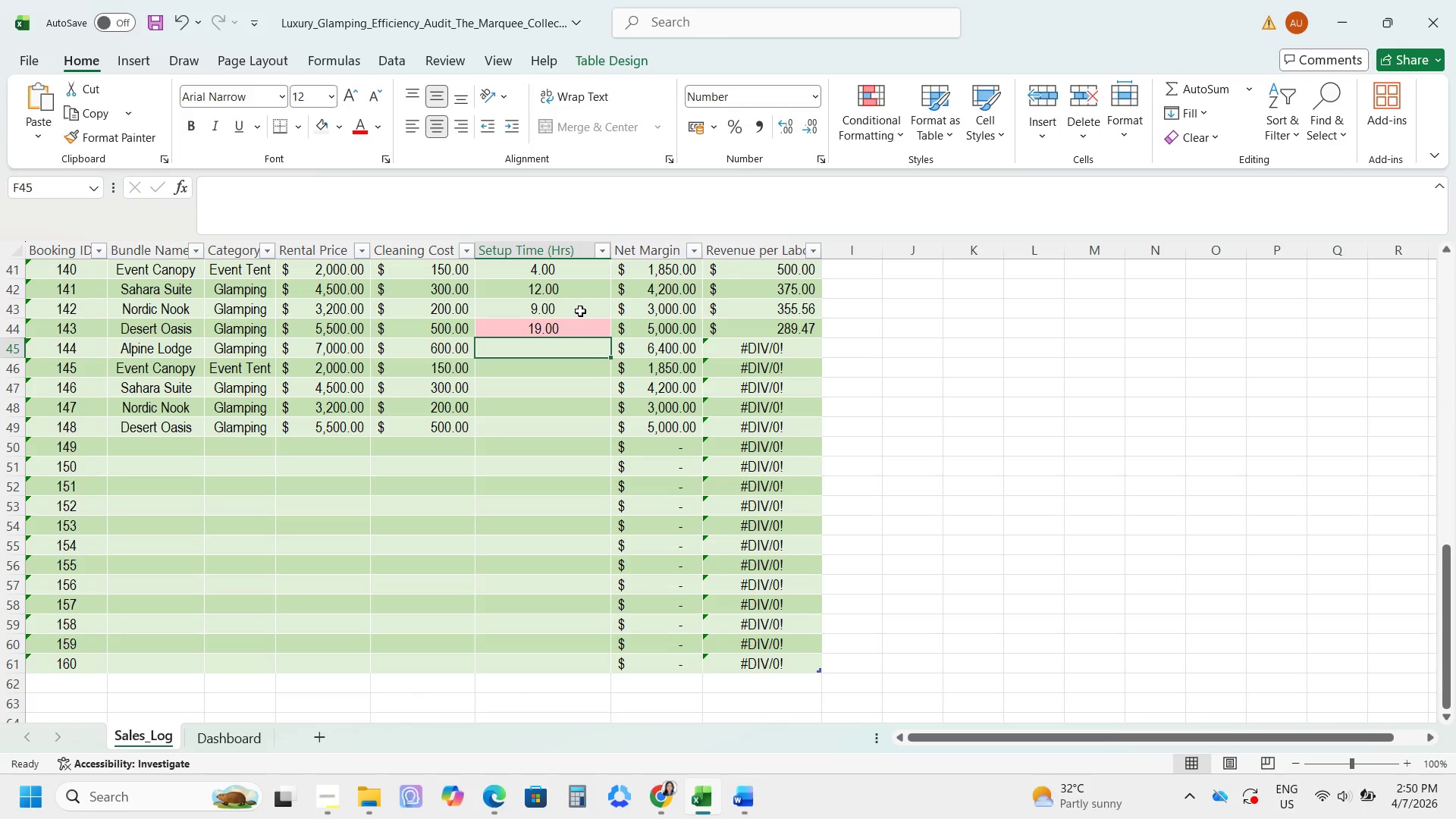 
key(Numpad2)
 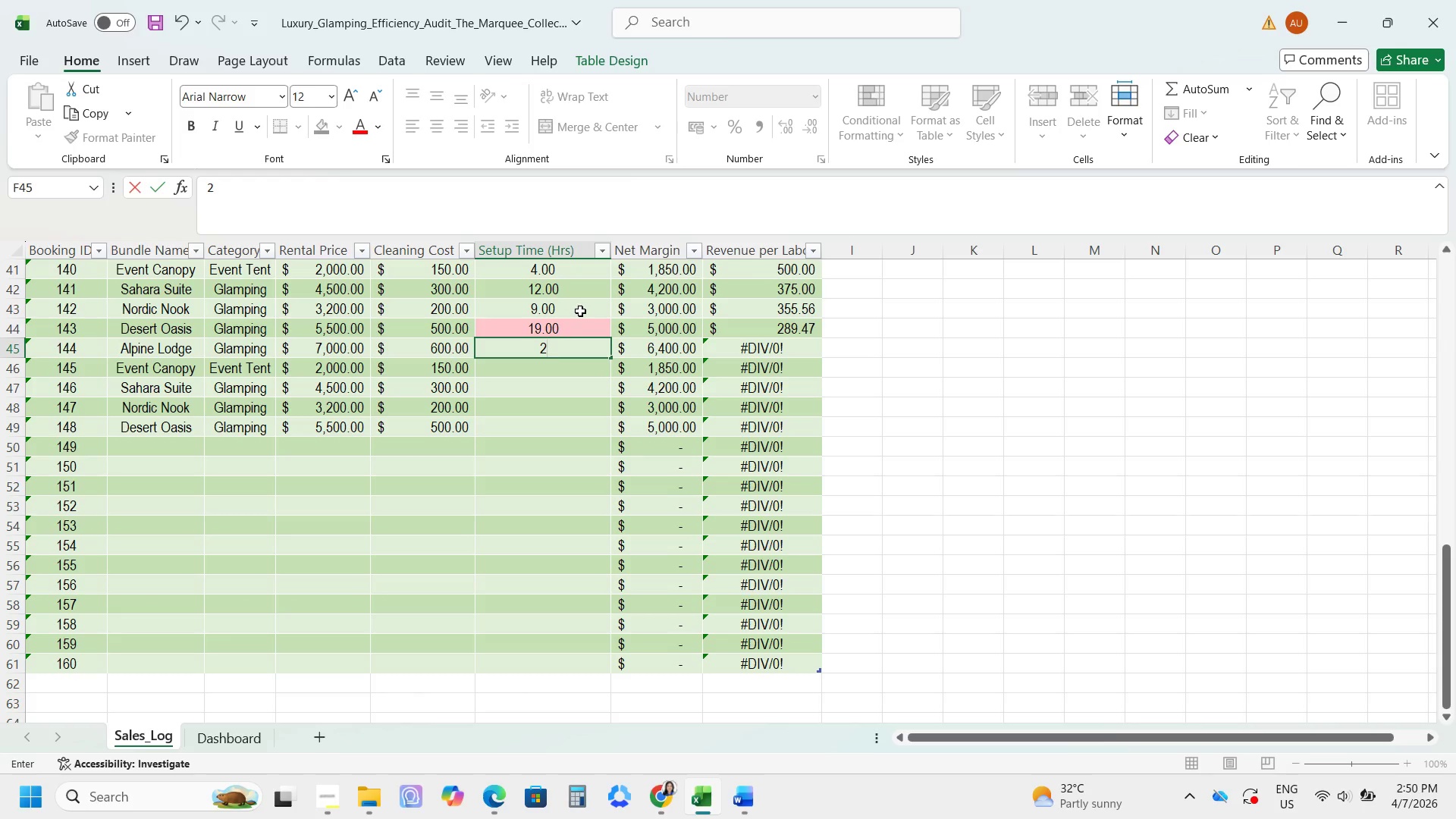 
key(Numpad4)
 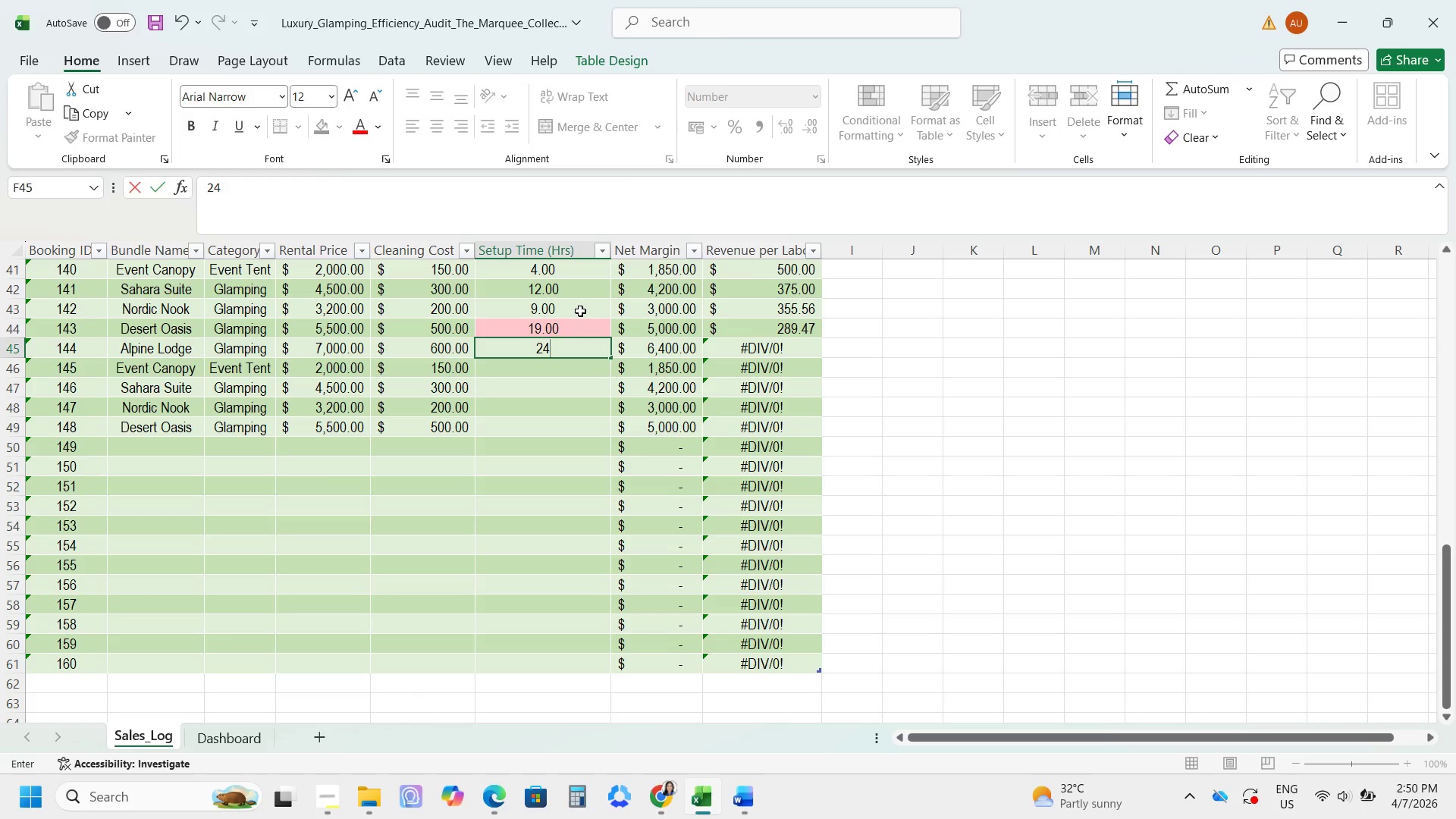 
key(NumpadEnter)
 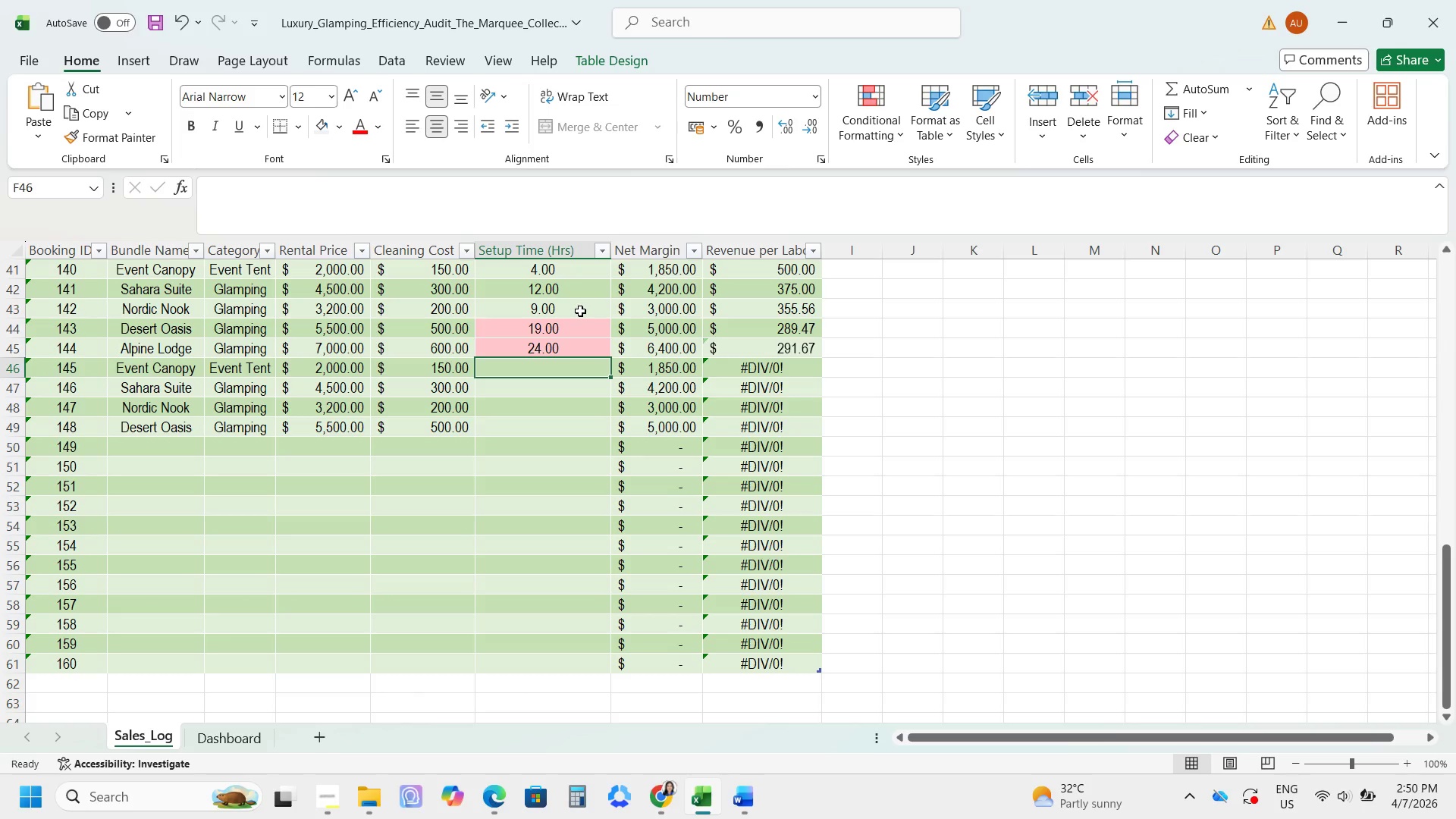 
key(Numpad6)
 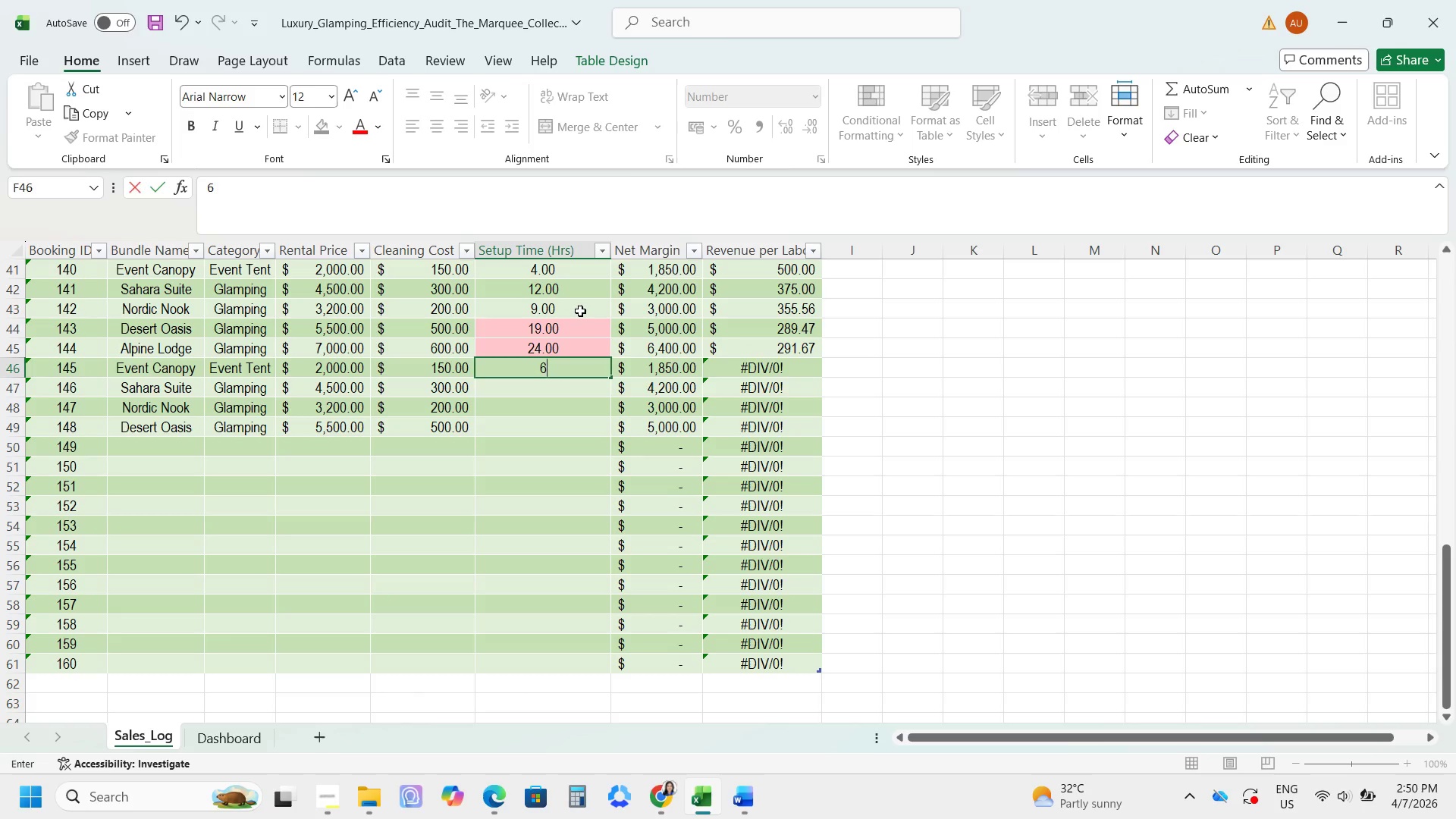 
key(NumpadEnter)
 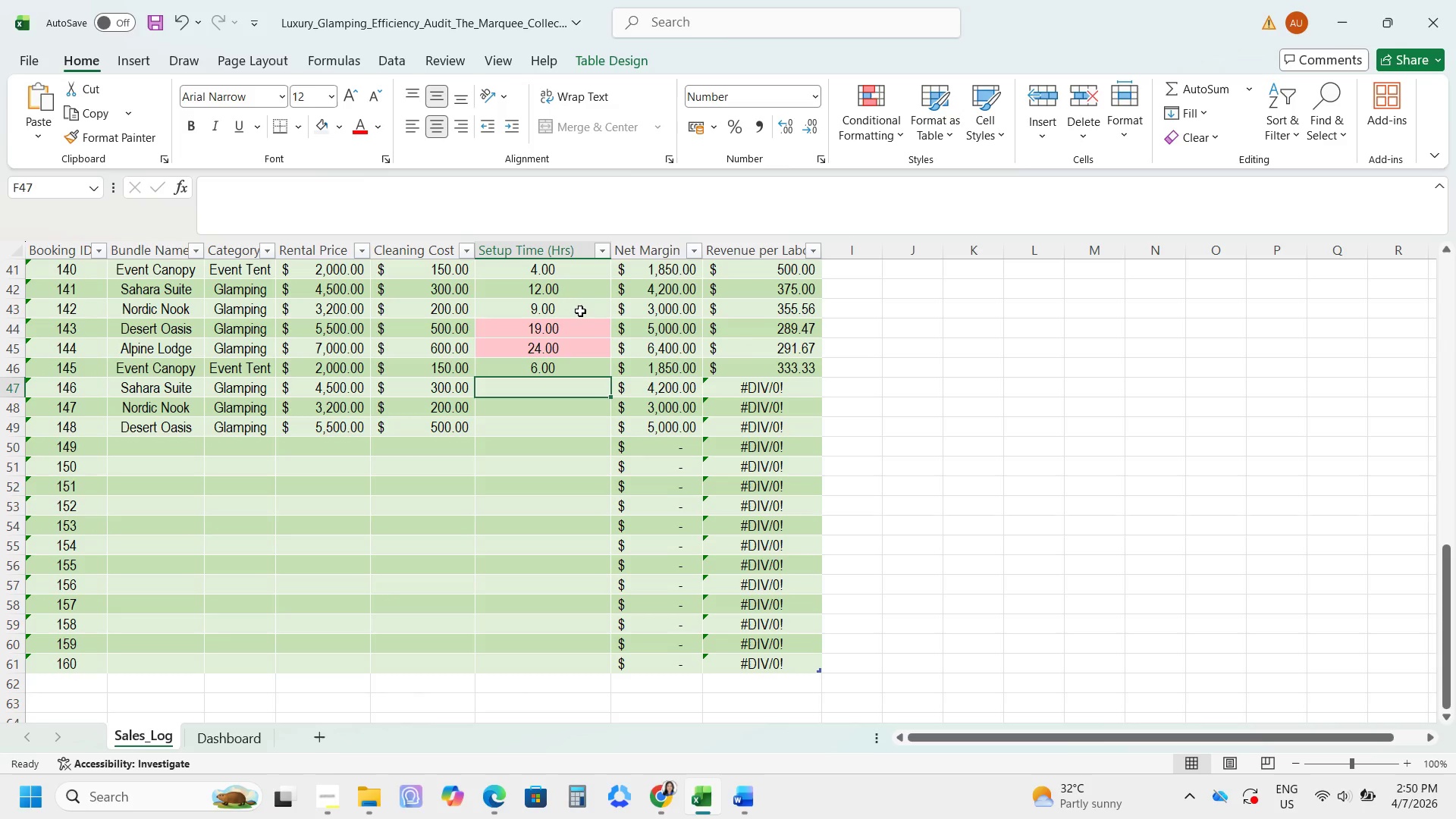 
key(Numpad1)
 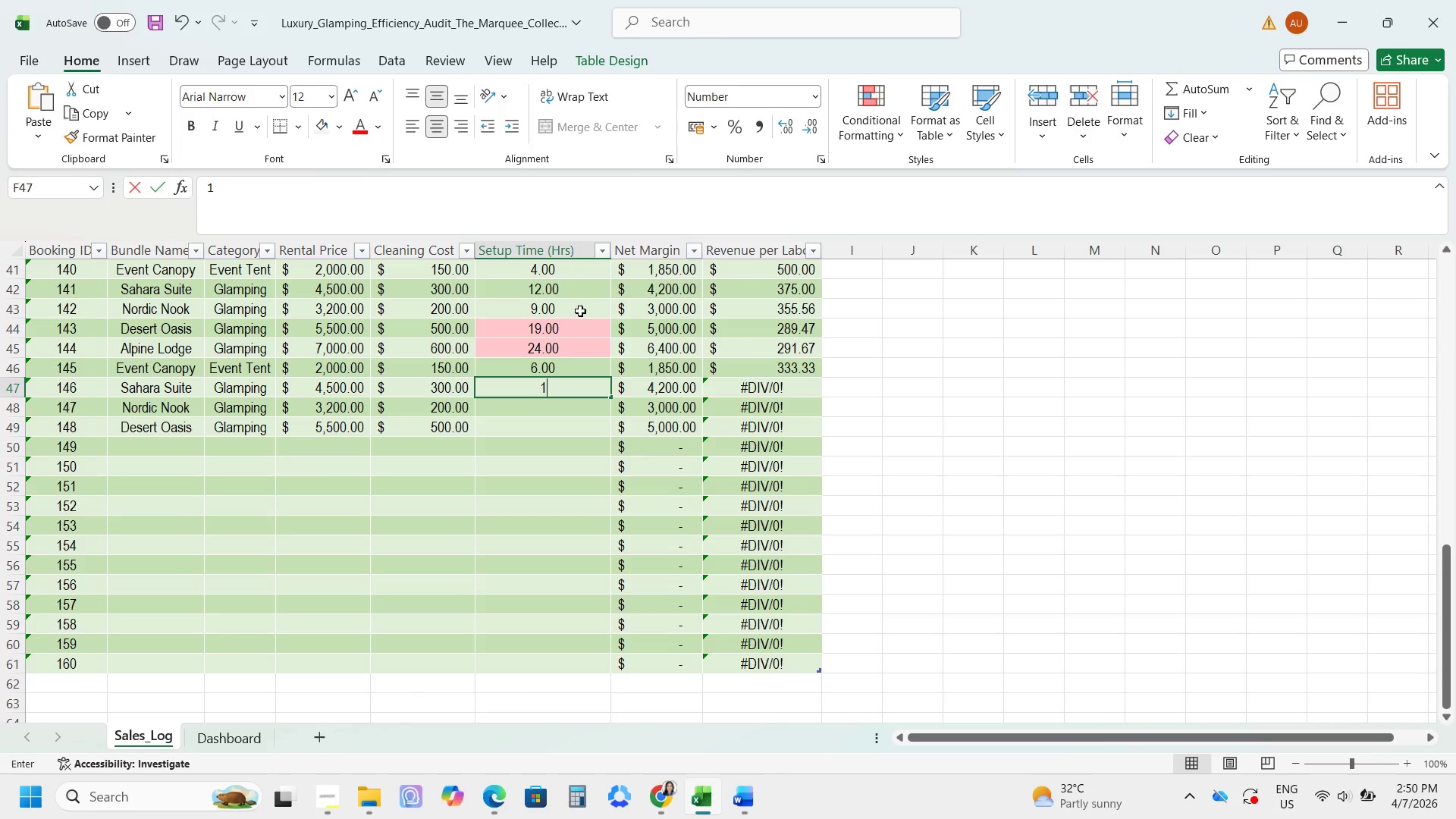 
key(Numpad3)
 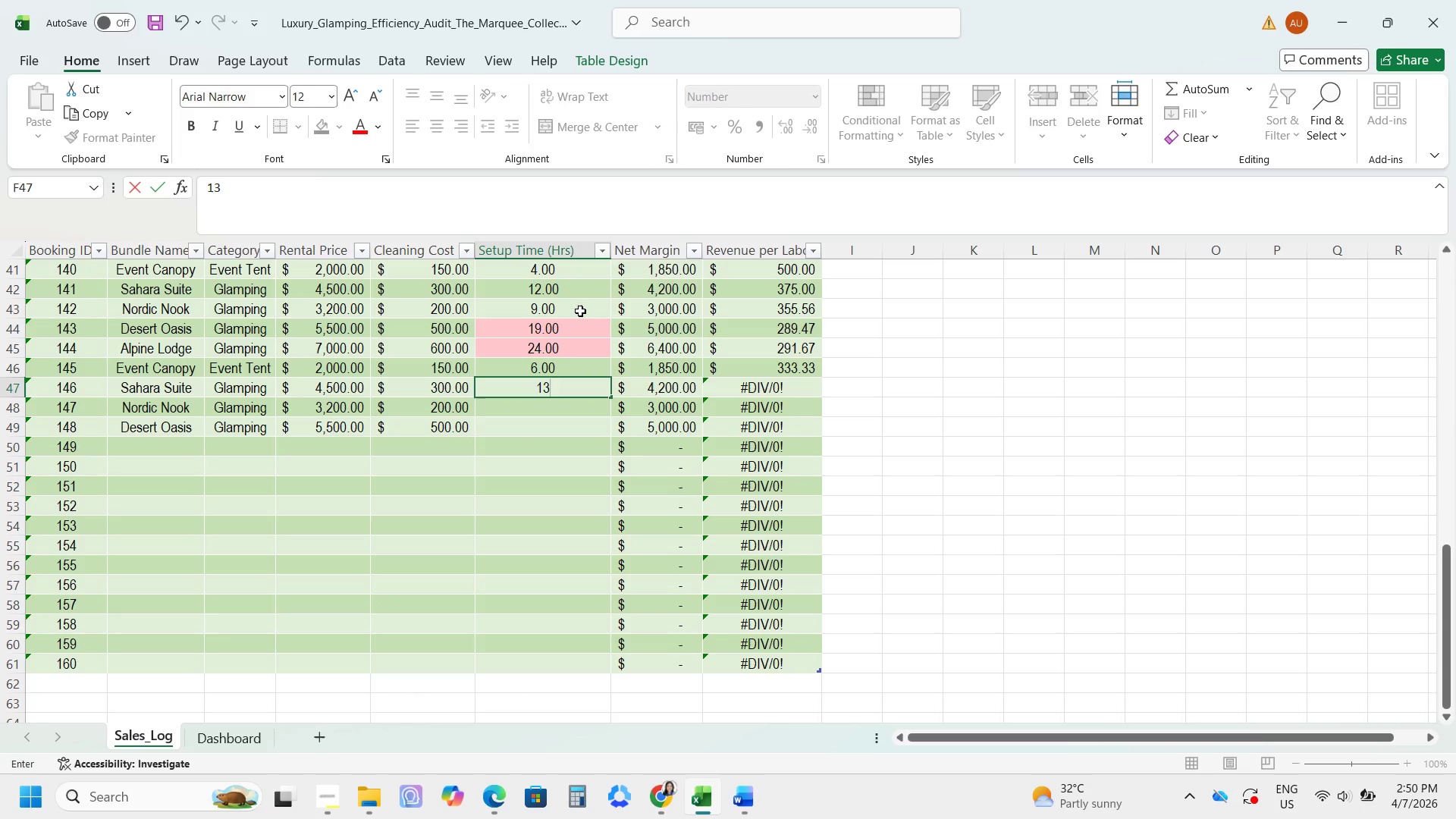 
key(NumpadEnter)
 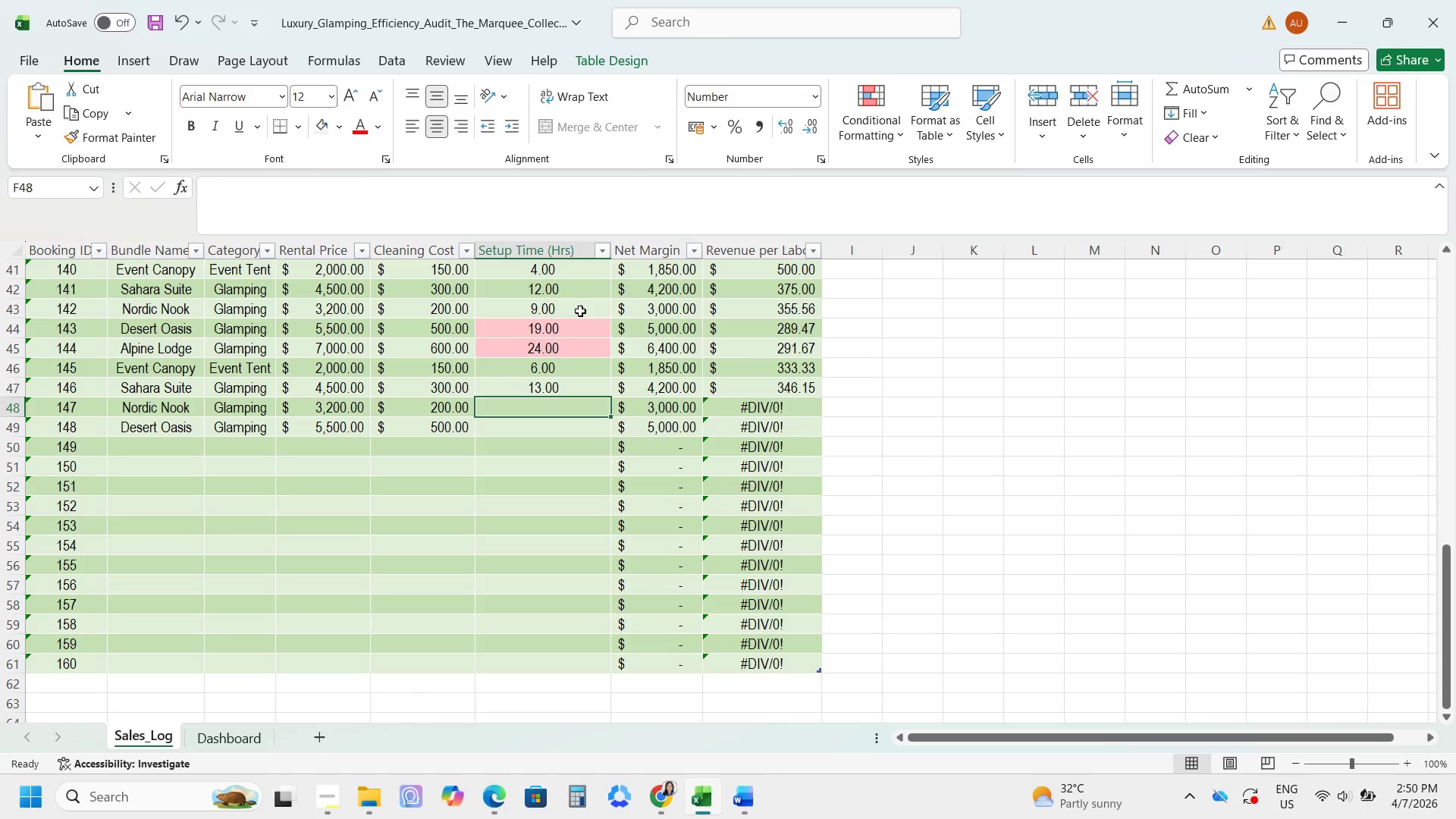 
key(Numpad8)
 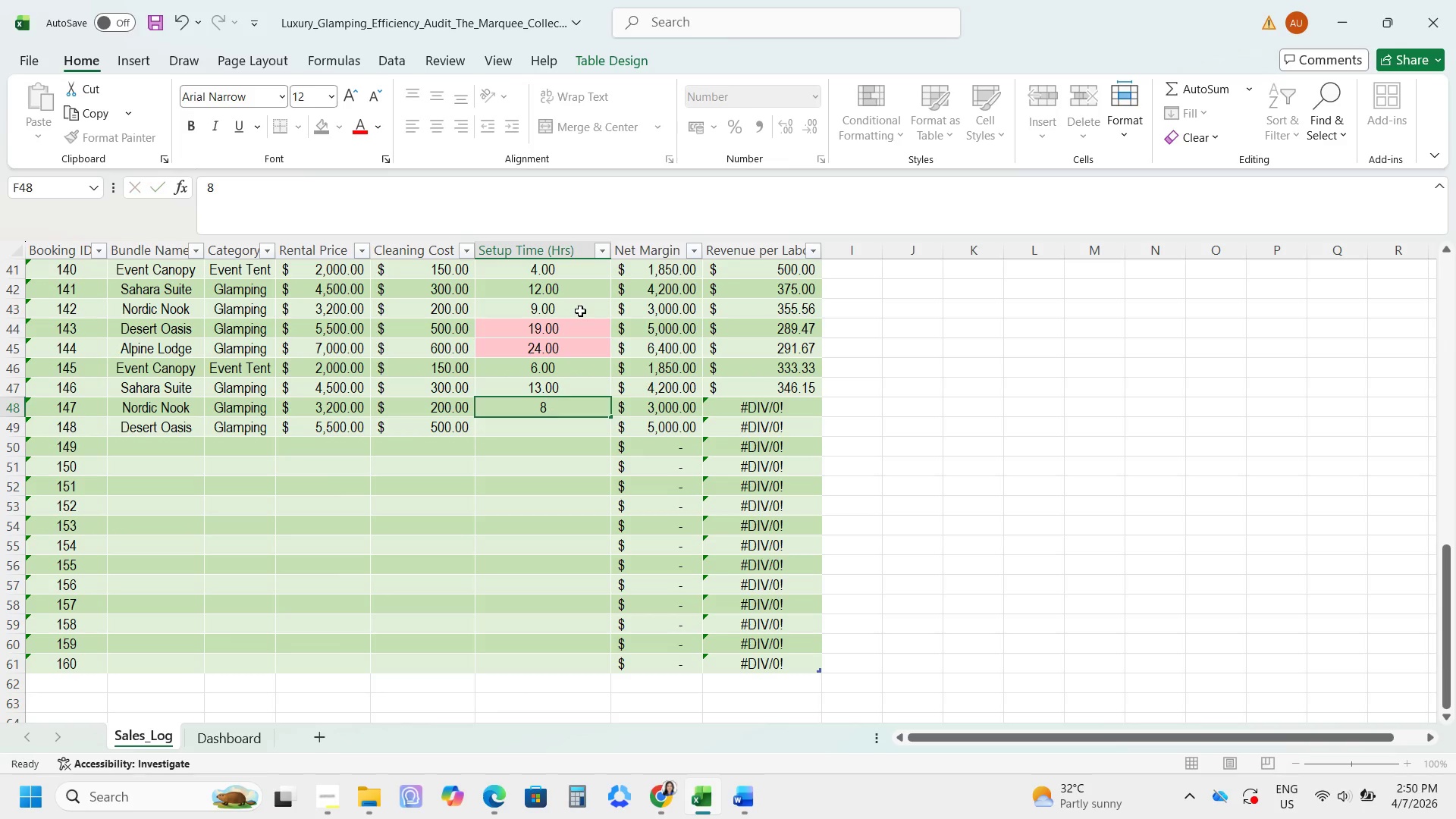 
key(NumpadEnter)
 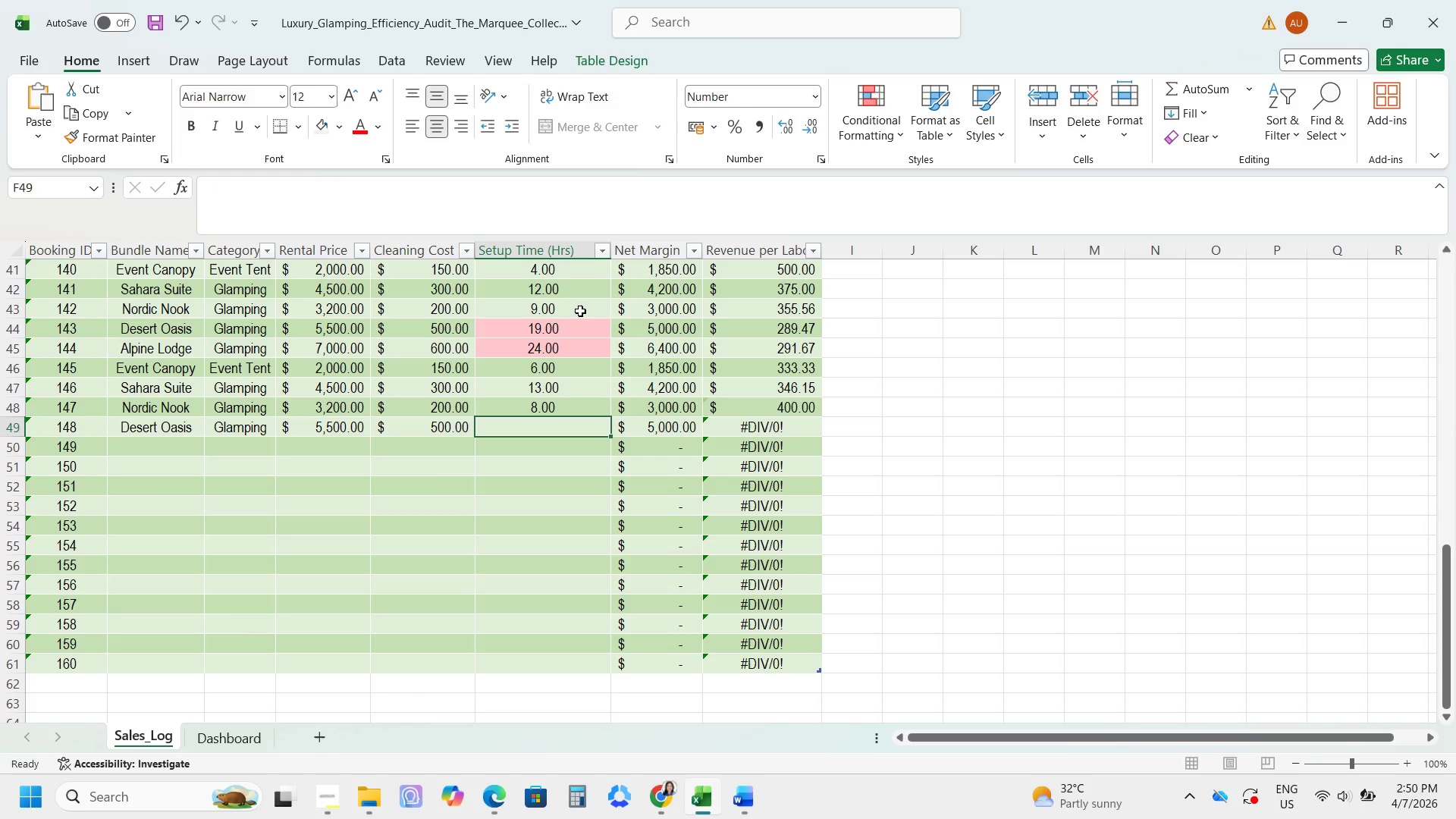 
key(Numpad2)
 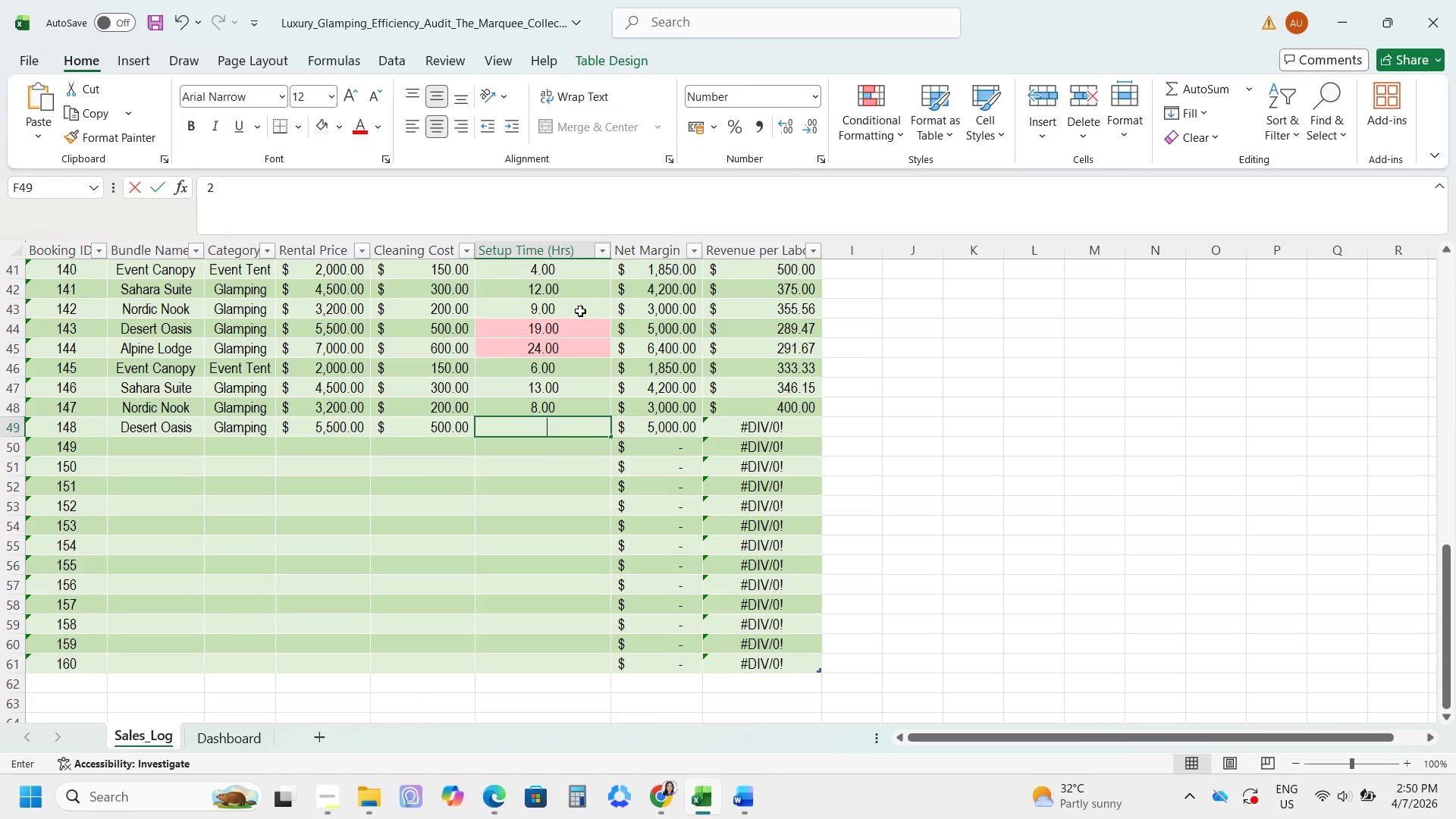 
key(Numpad2)
 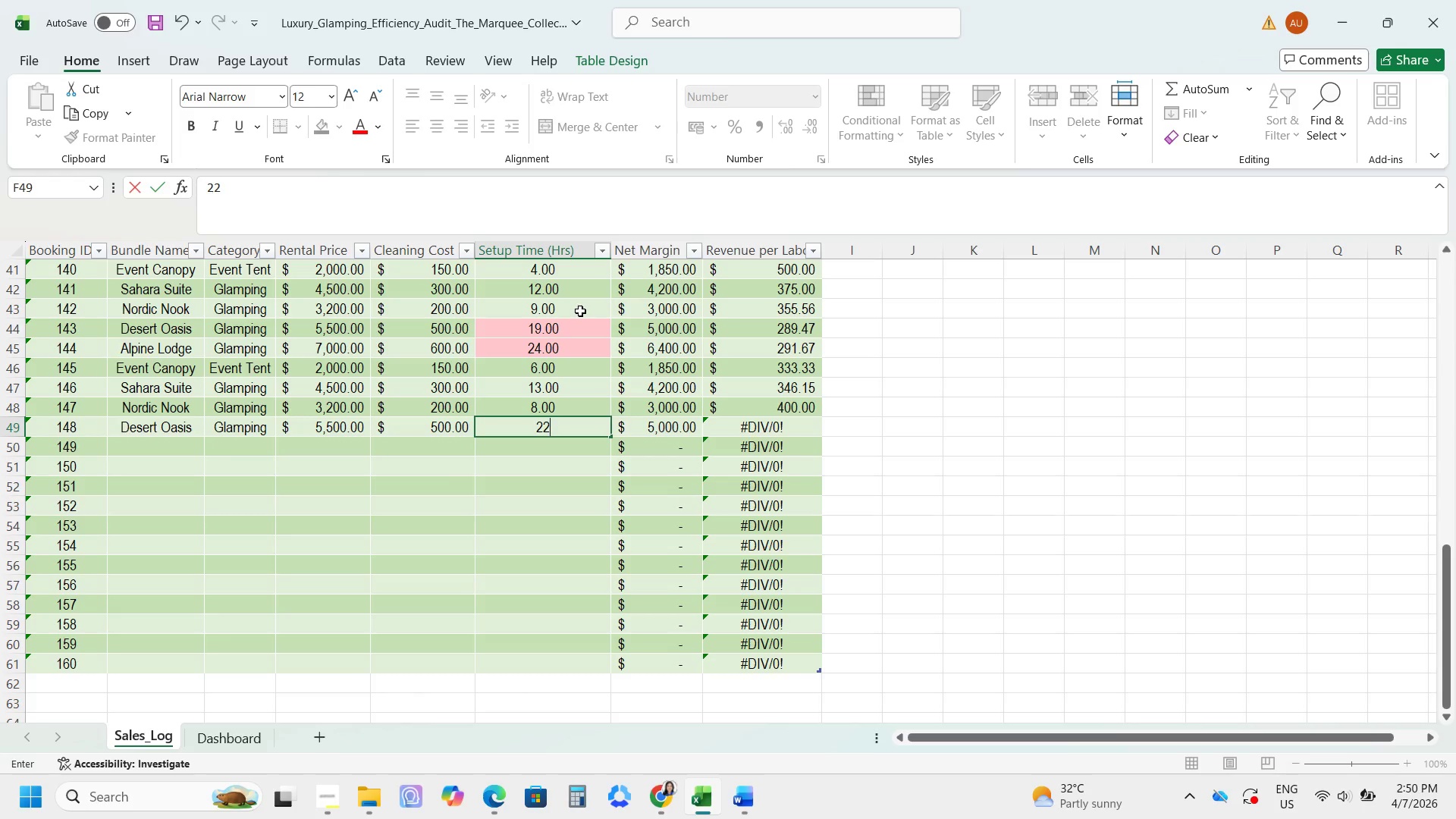 
key(NumpadEnter)
 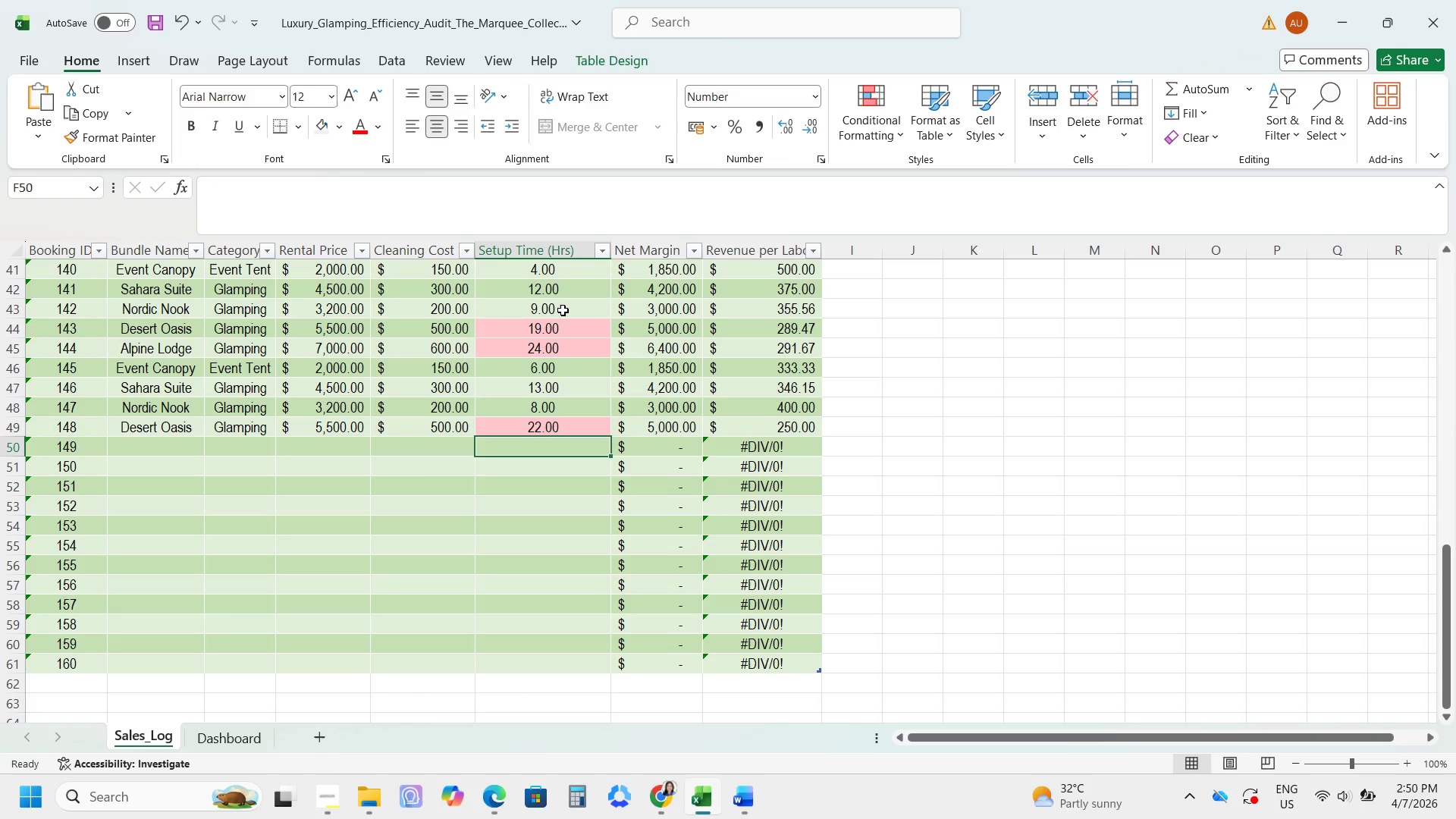 
wait(6.2)
 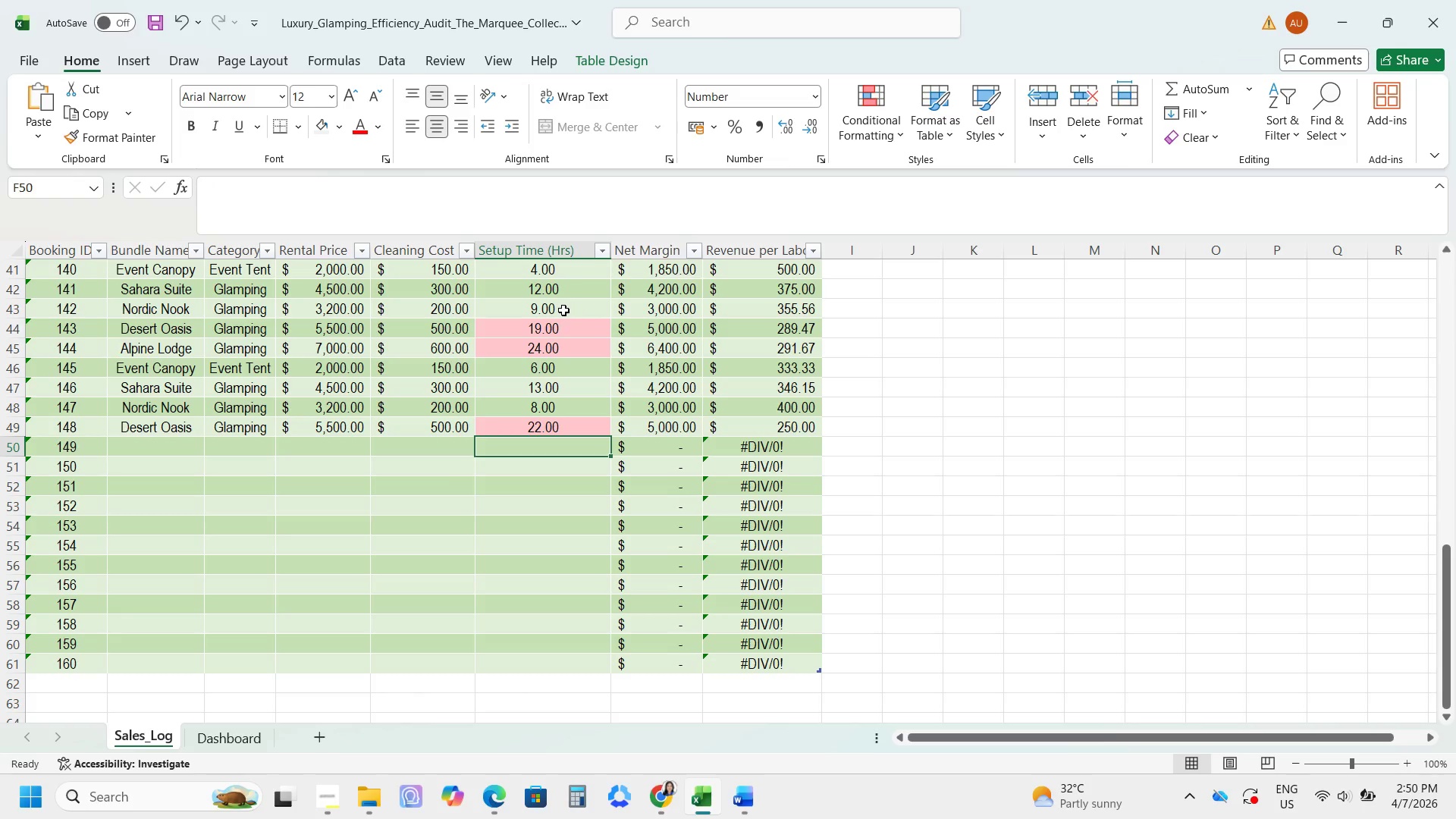 
left_click([171, 443])
 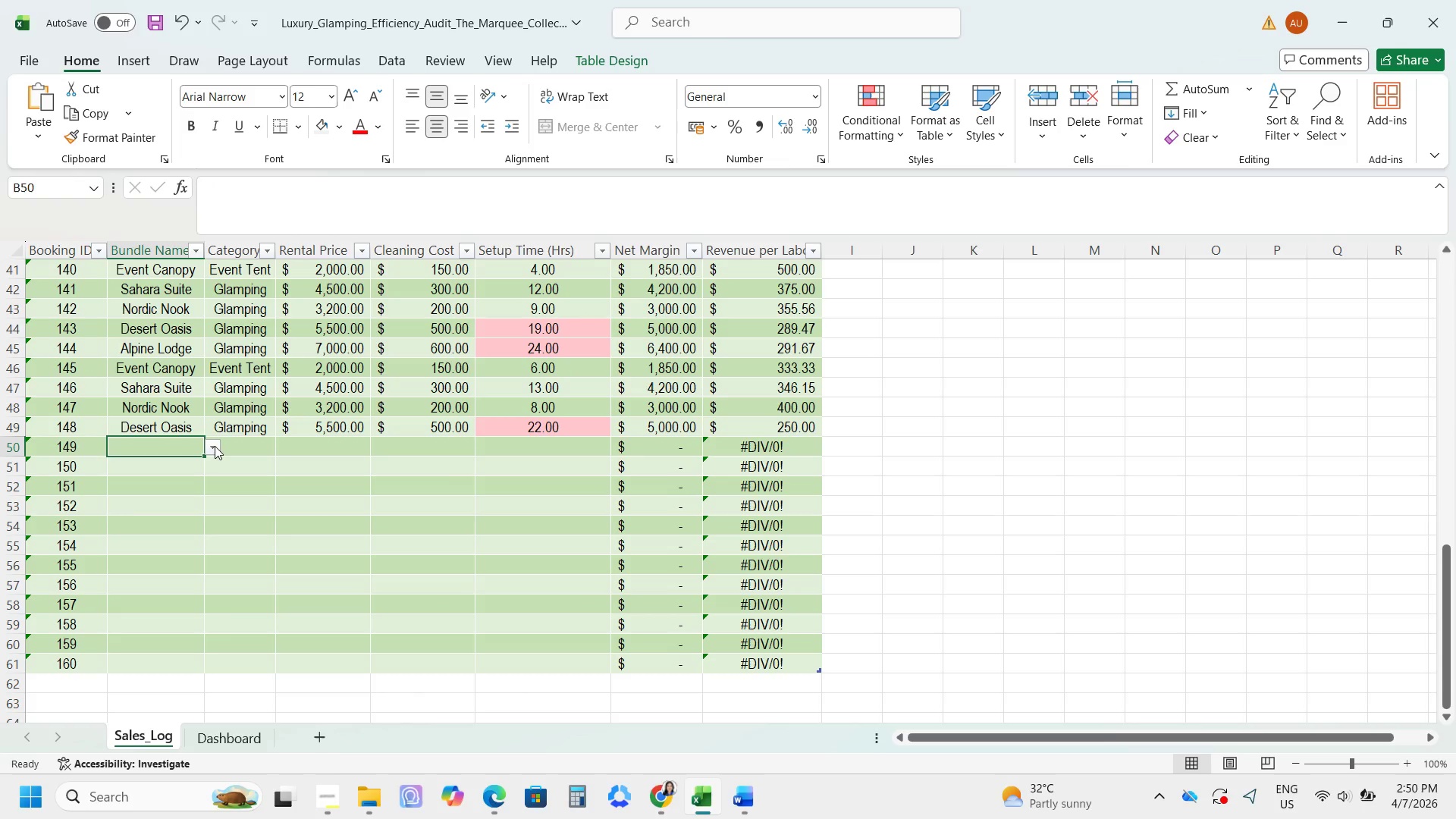 
left_click([215, 446])
 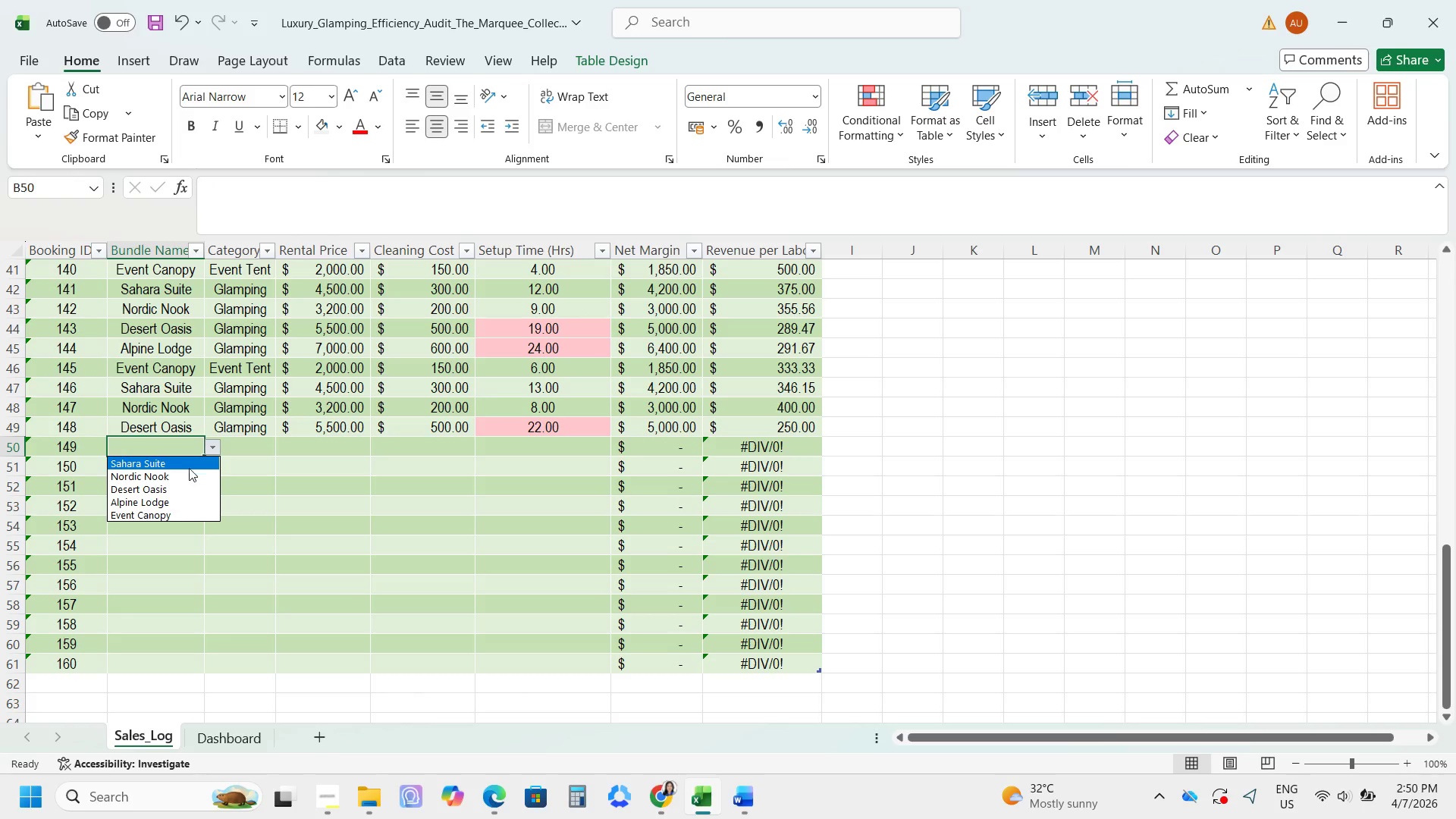 
left_click([147, 505])
 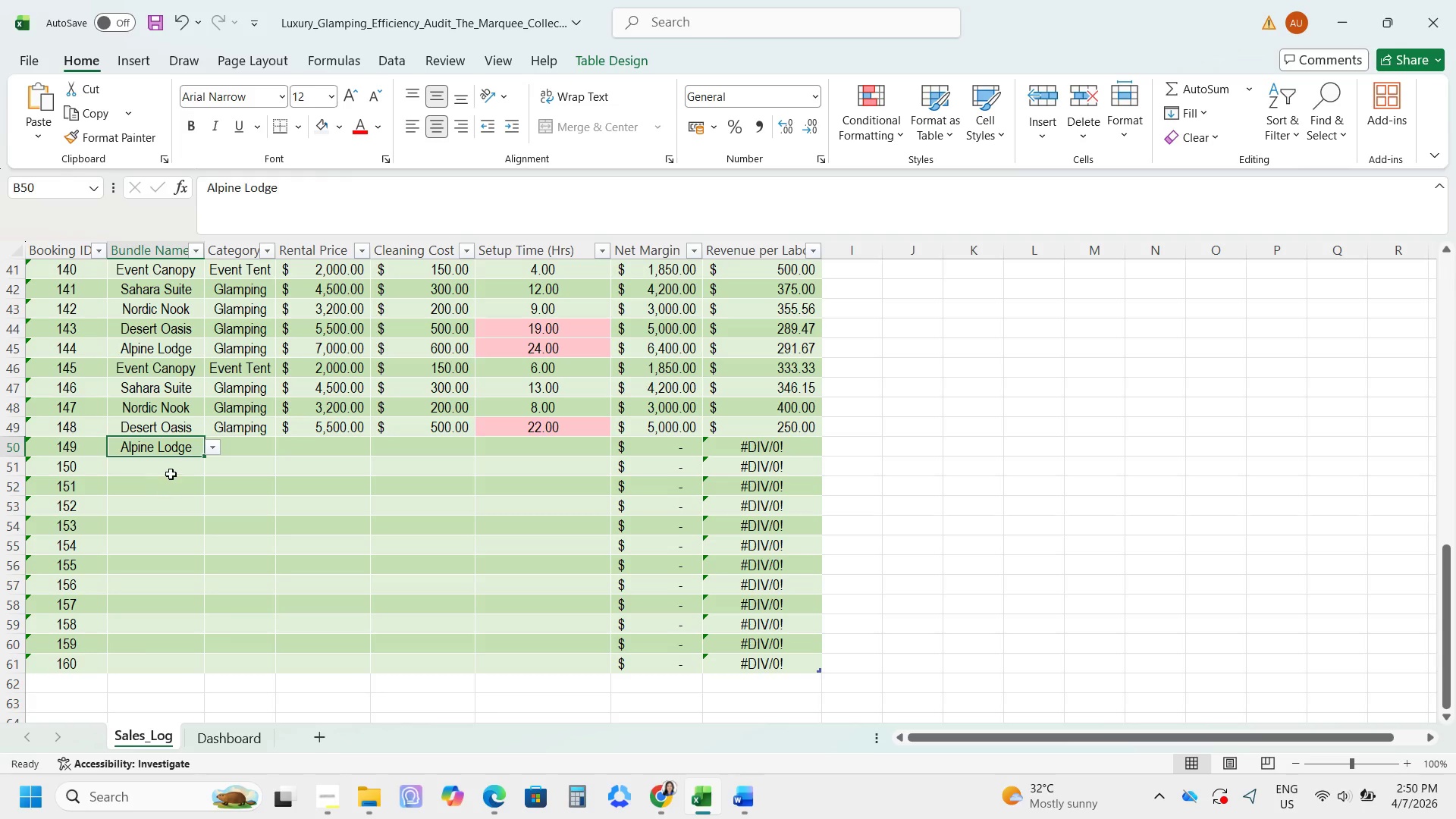 
left_click([171, 471])
 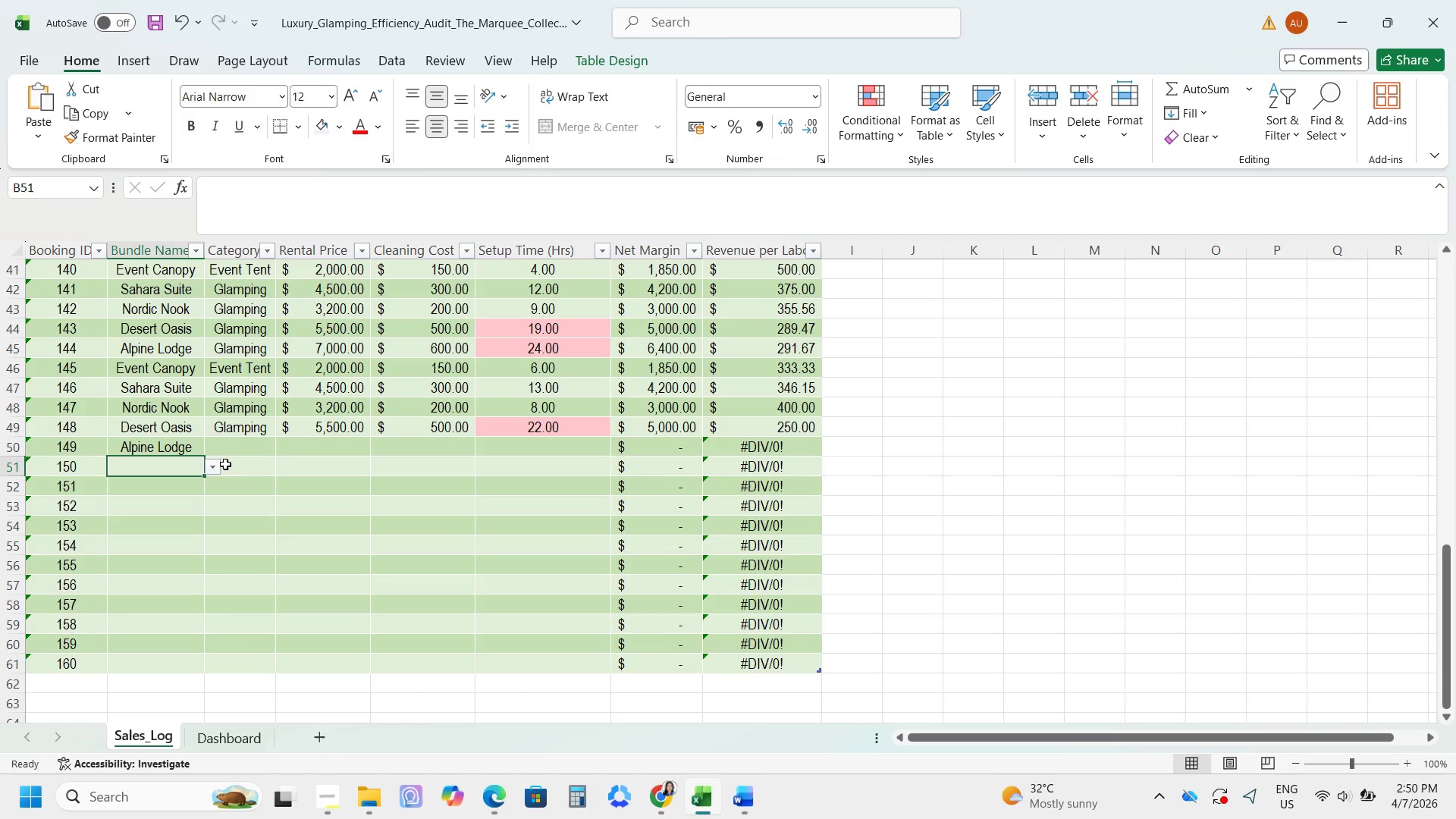 
left_click([219, 471])
 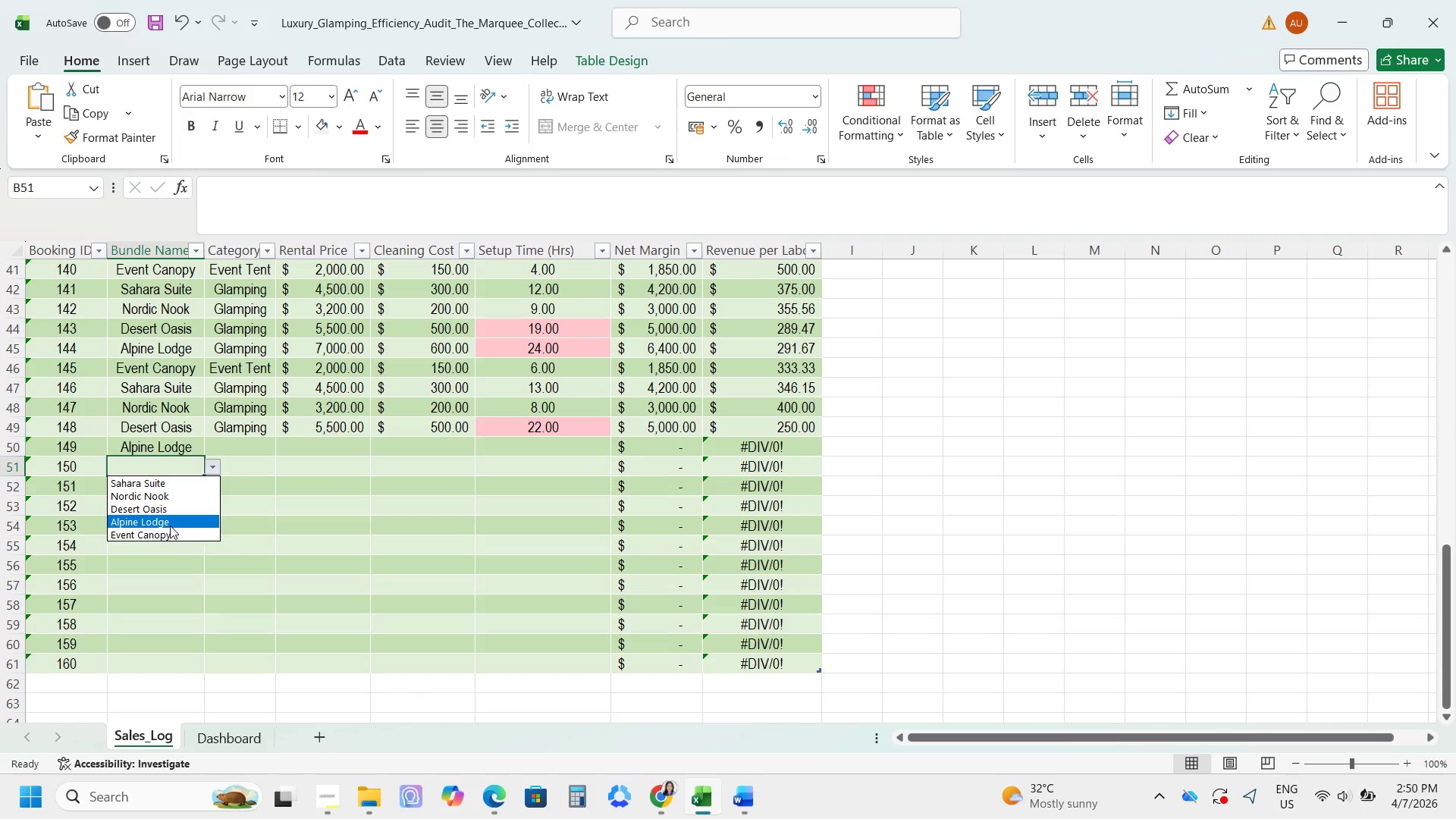 
left_click([163, 535])
 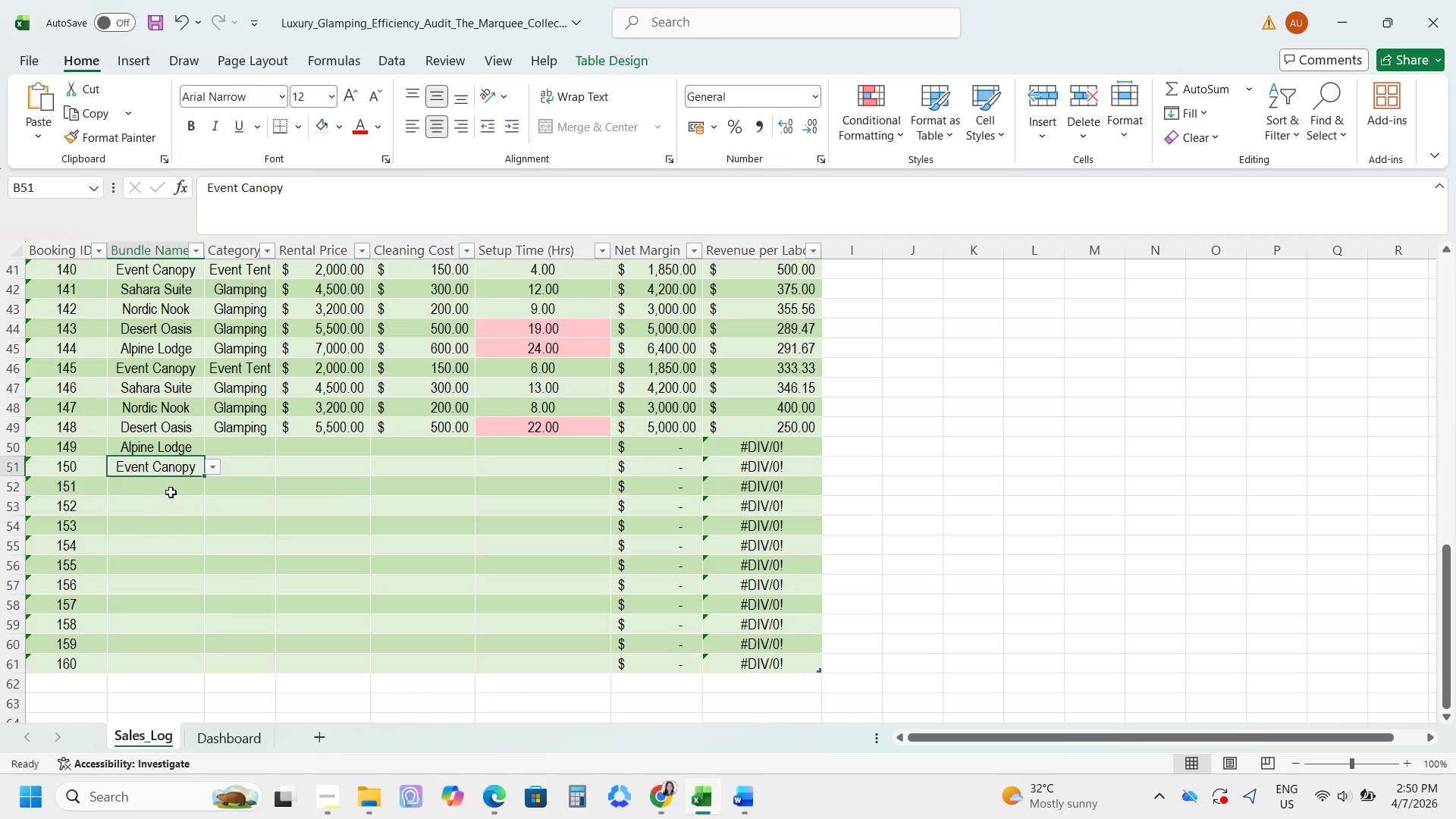 
left_click([171, 491])
 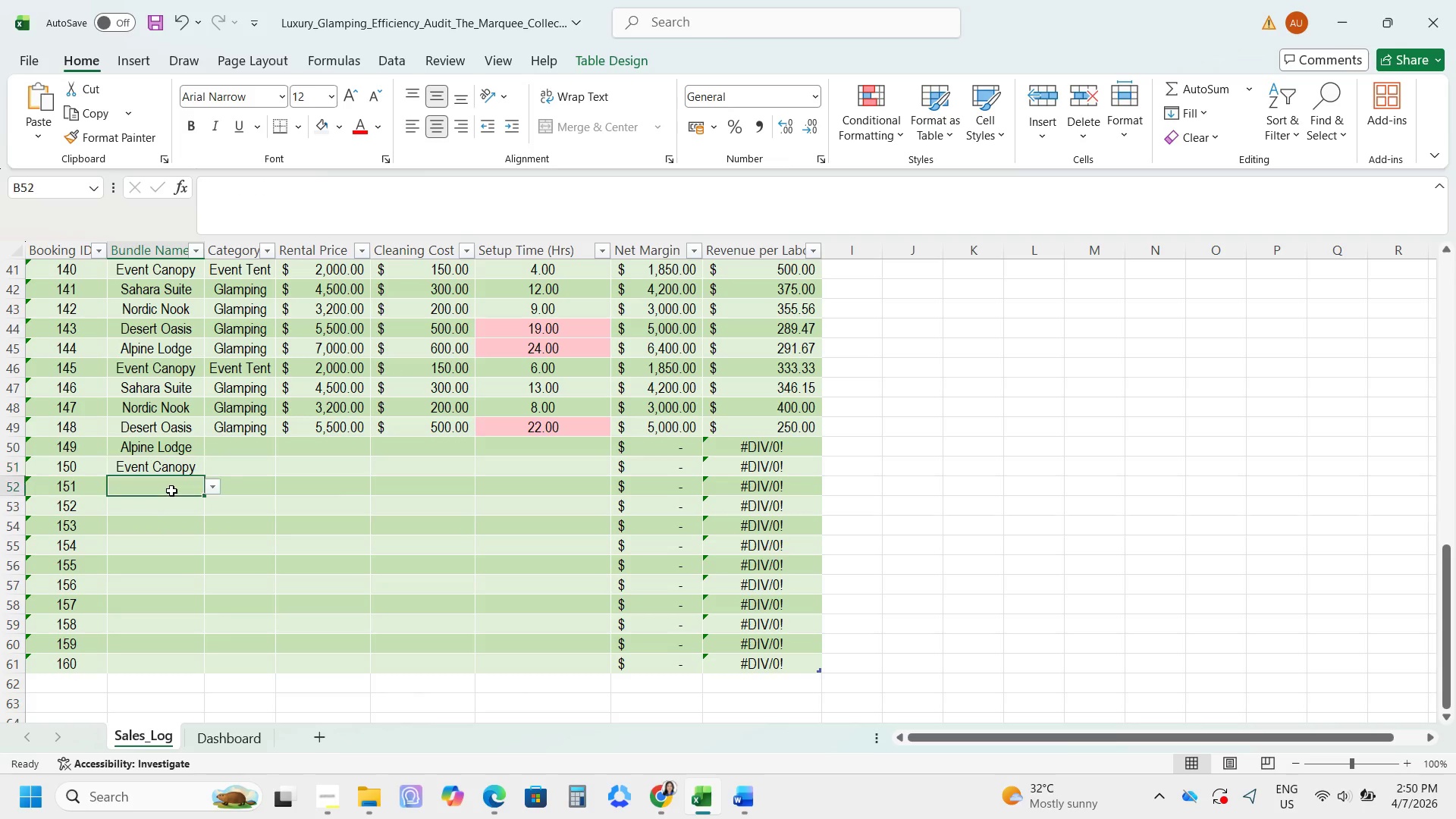 
mouse_move([184, 492])
 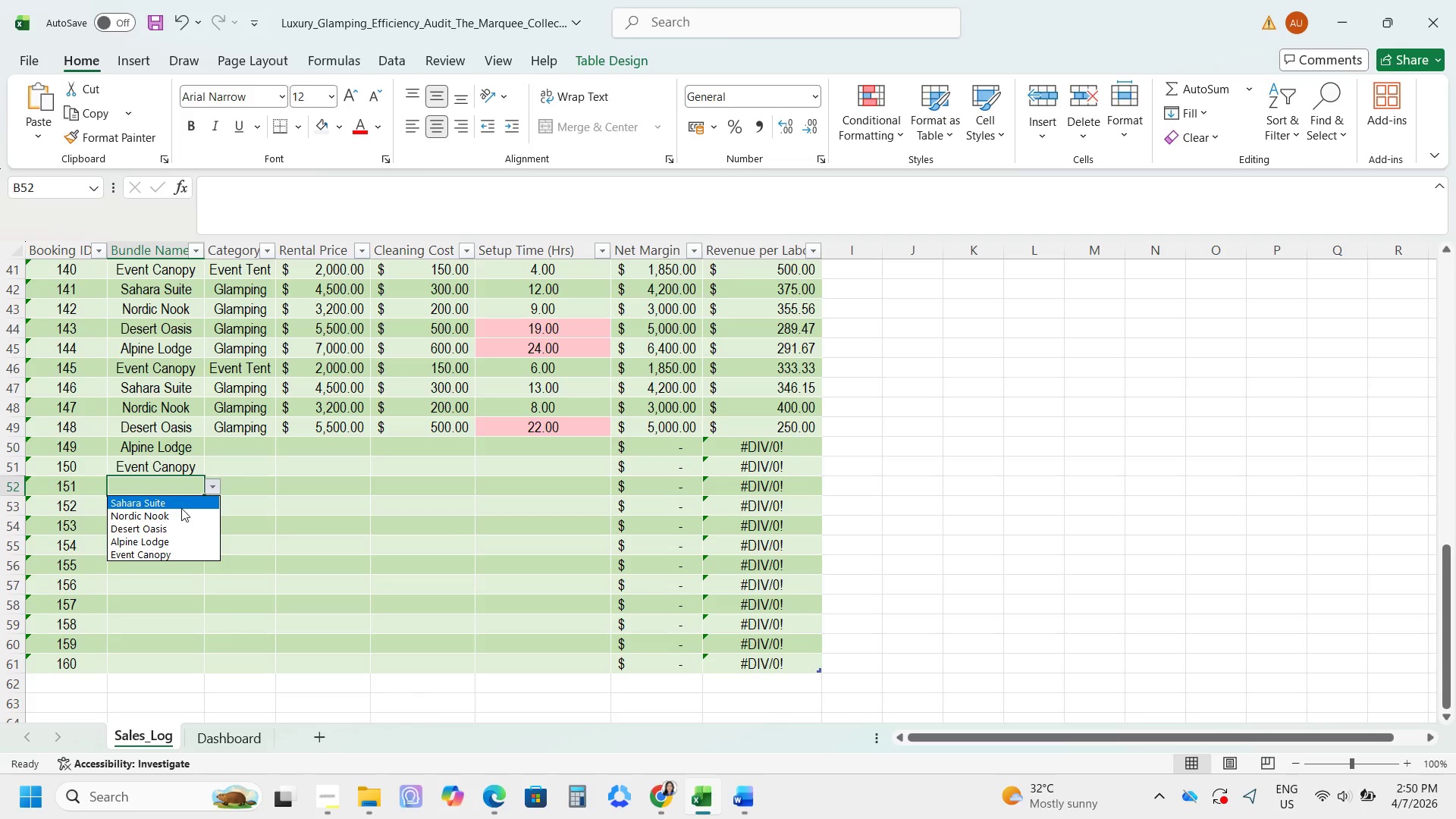 
double_click([181, 508])
 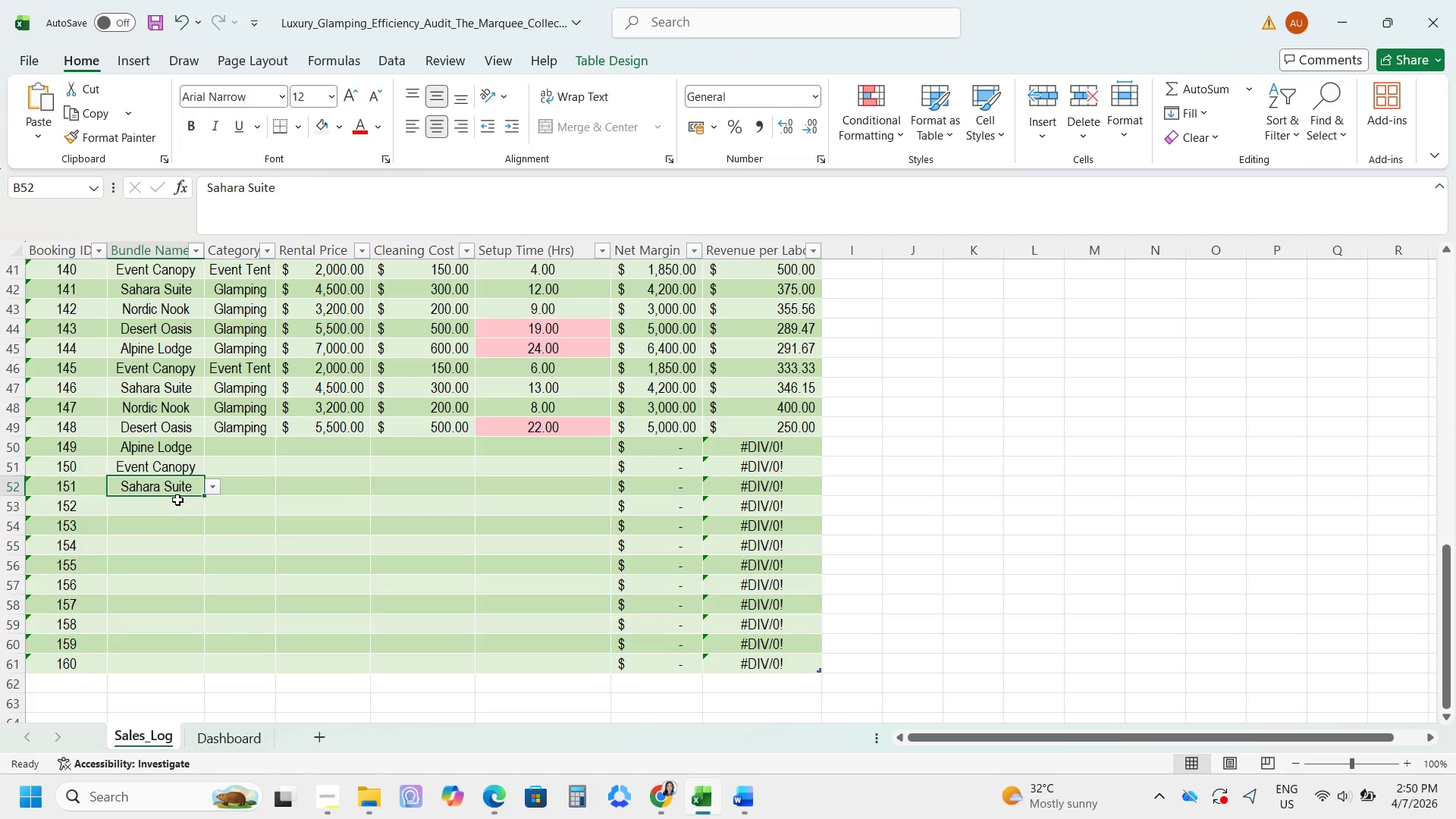 
left_click([177, 508])
 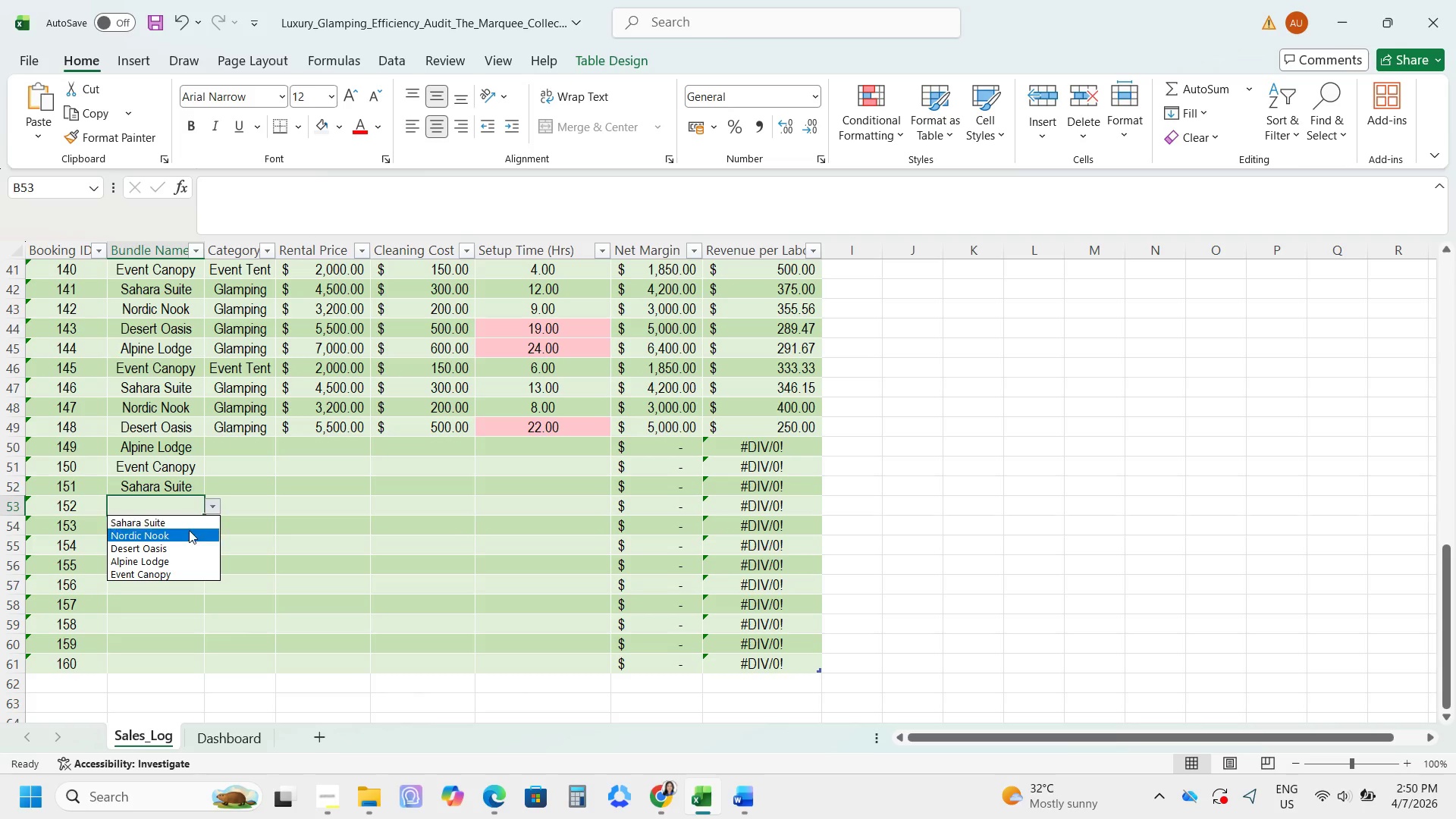 
double_click([177, 526])
 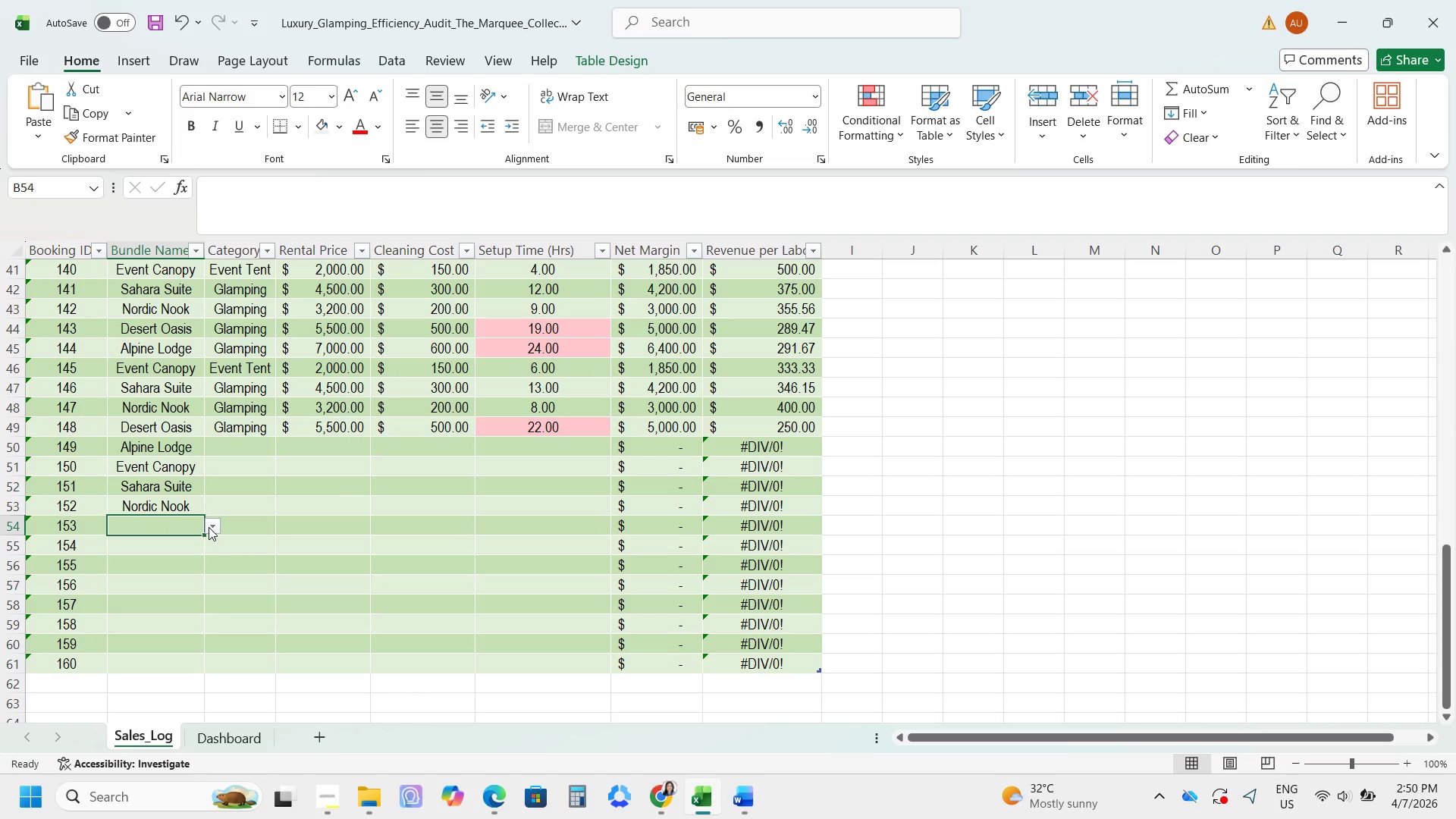 
left_click([209, 527])
 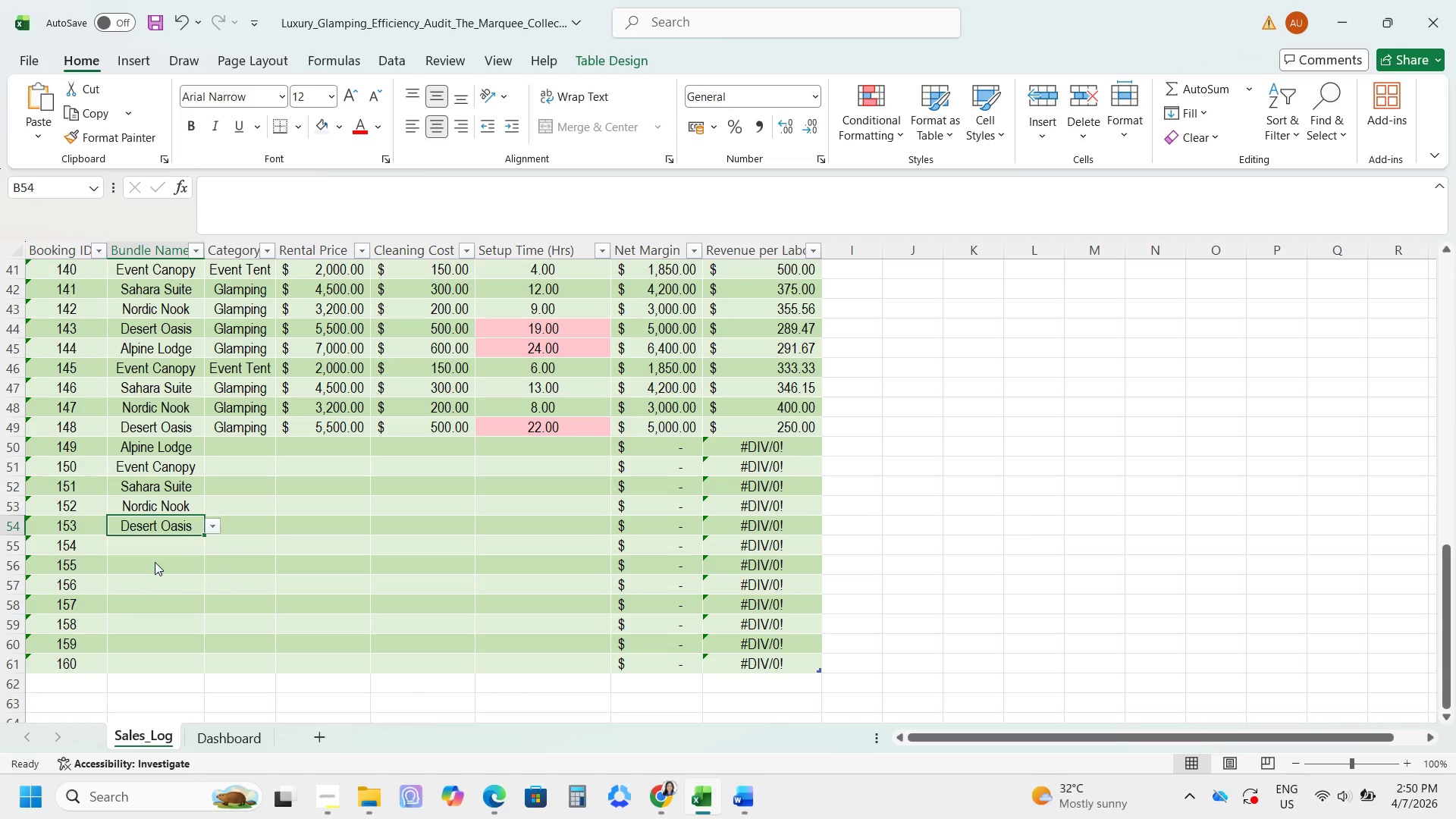 
double_click([159, 553])
 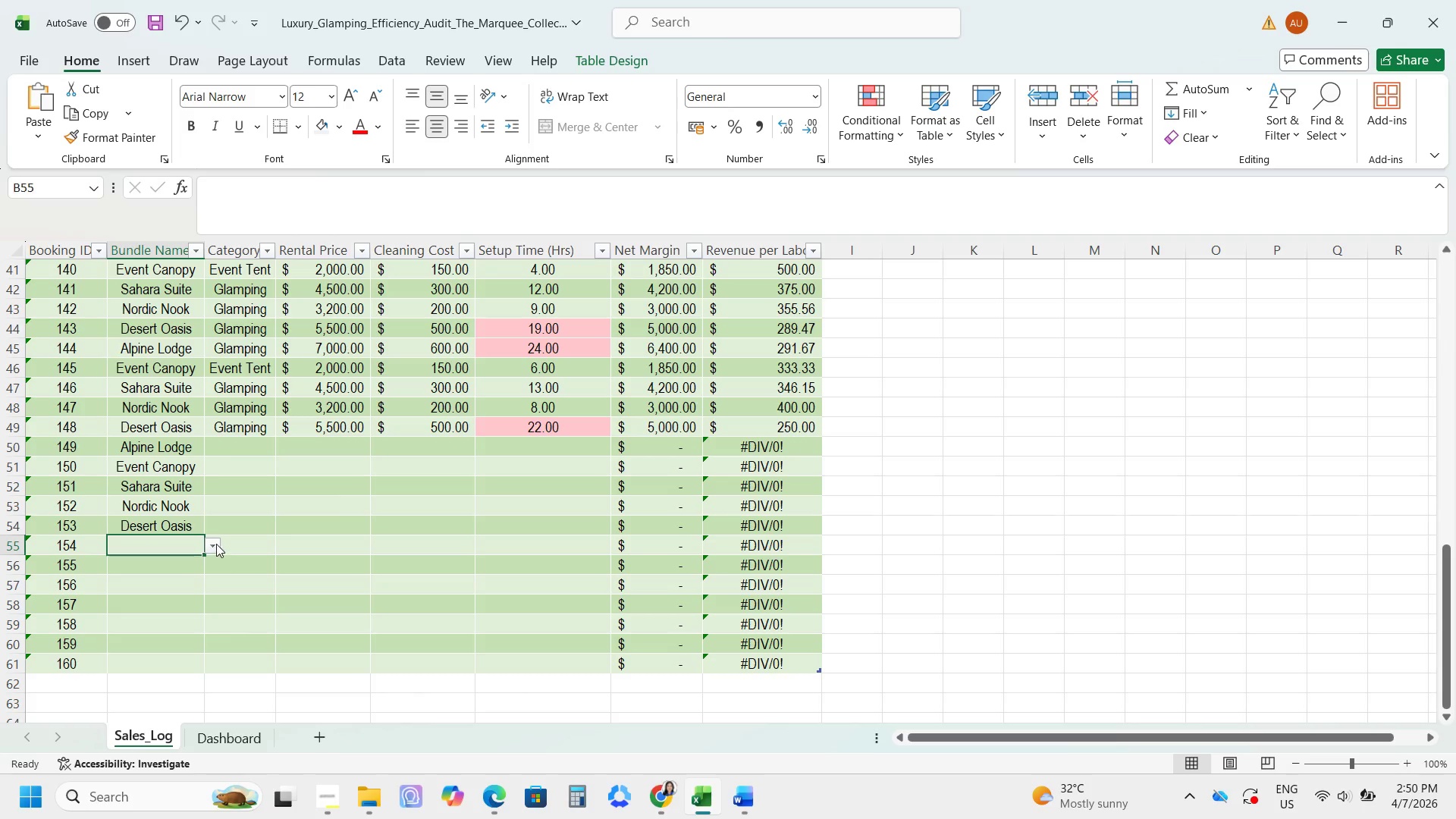 
left_click([217, 544])
 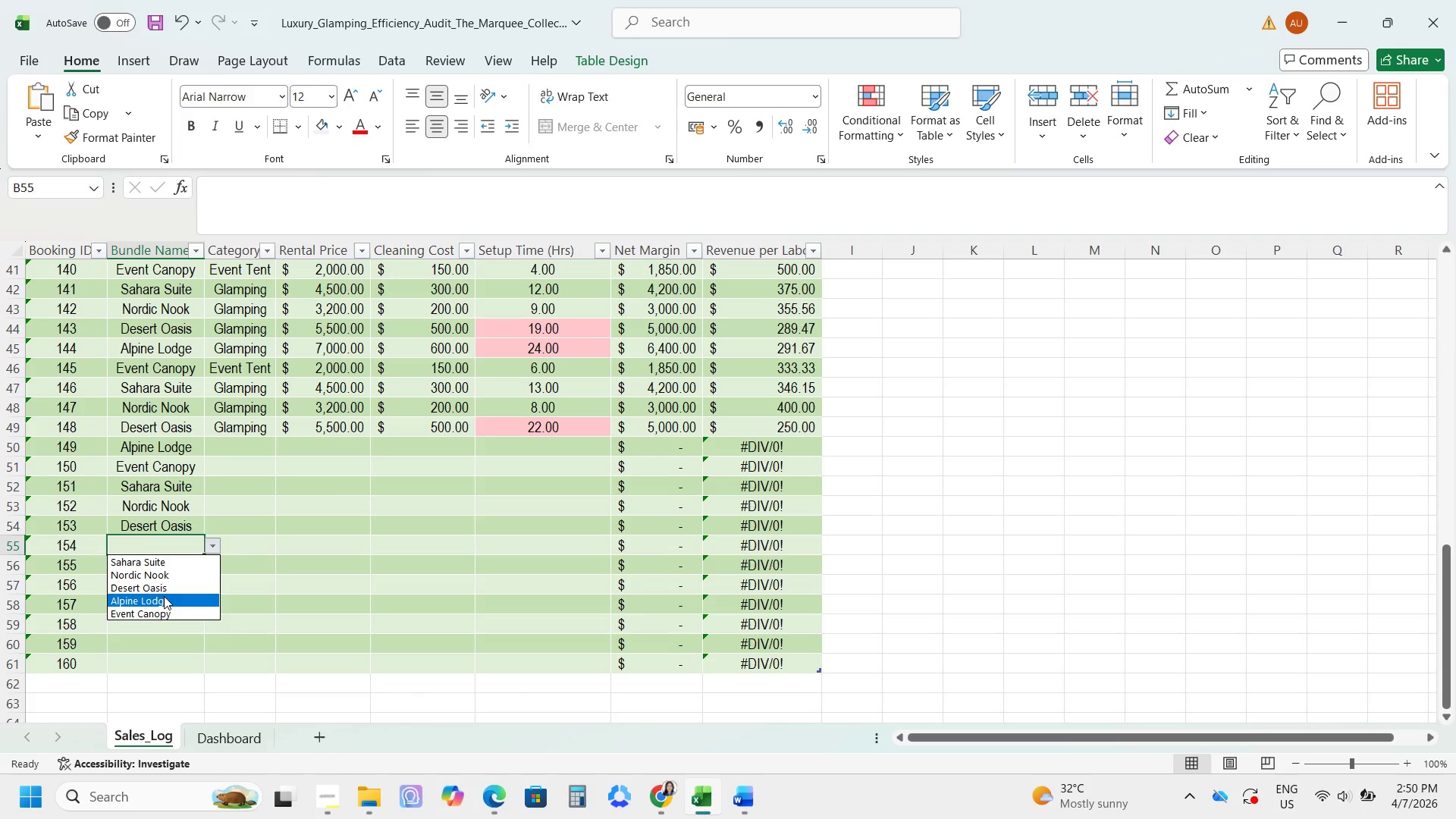 
left_click([161, 601])
 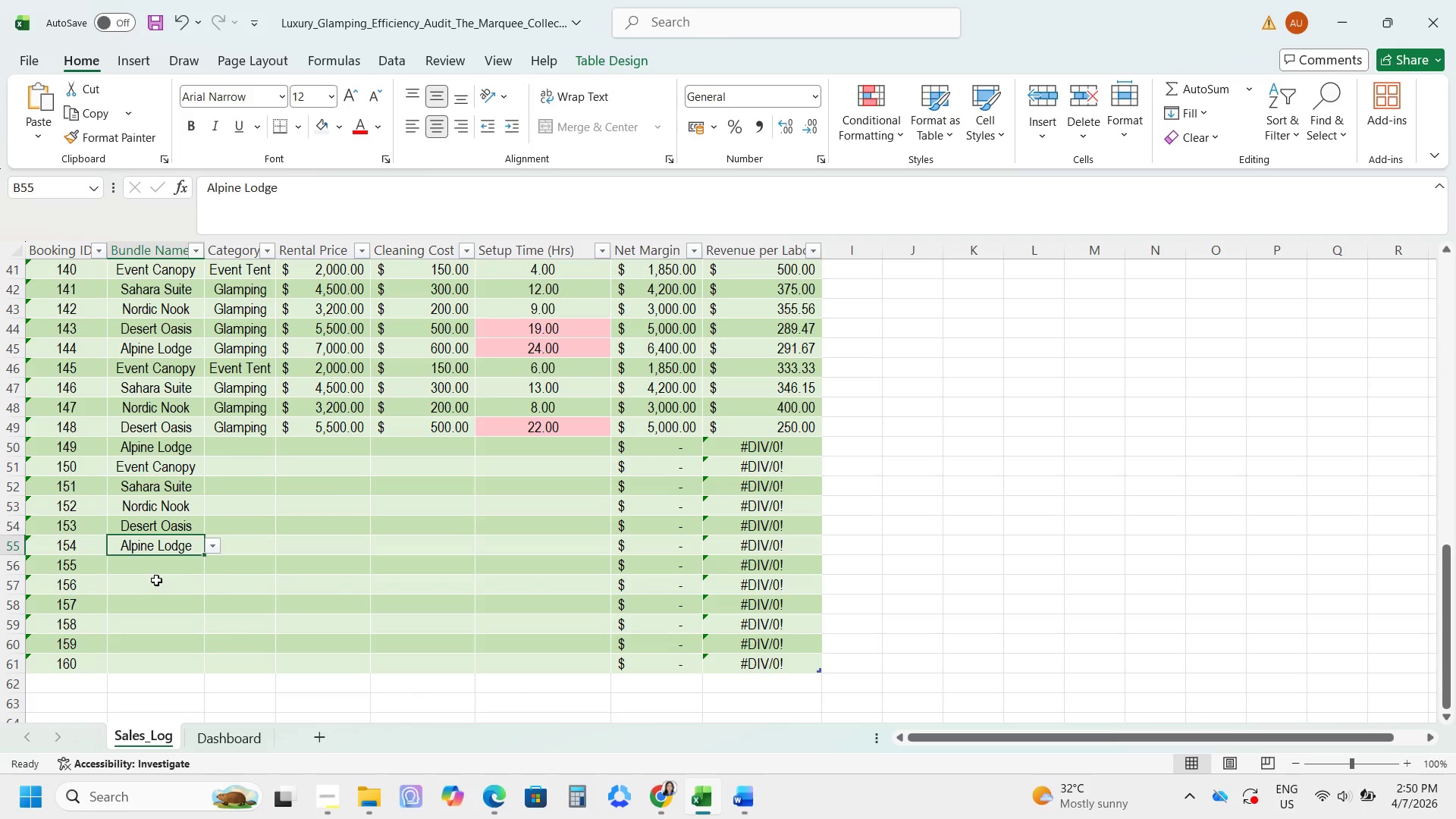 
left_click([156, 579])
 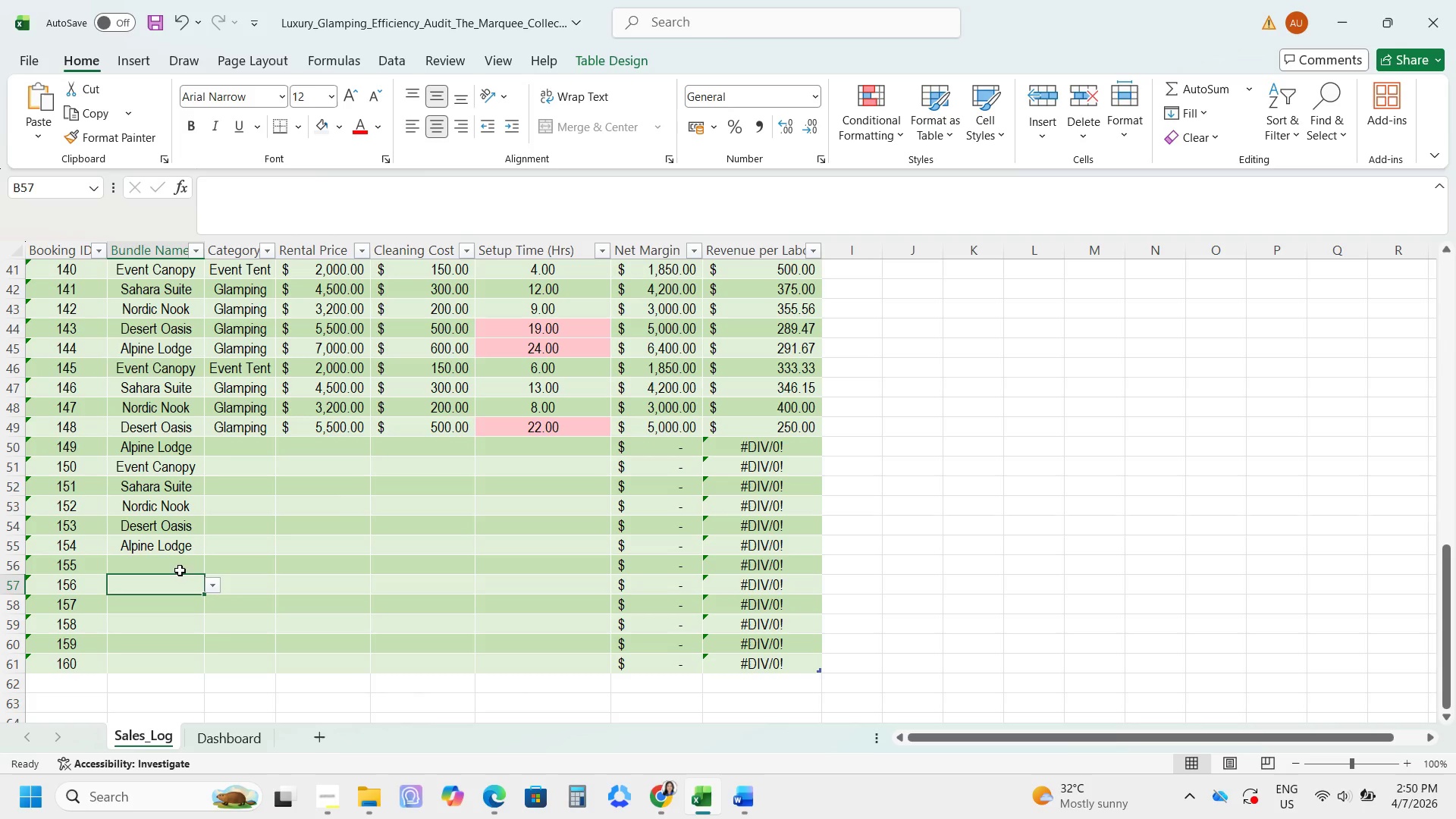 
triple_click([185, 562])
 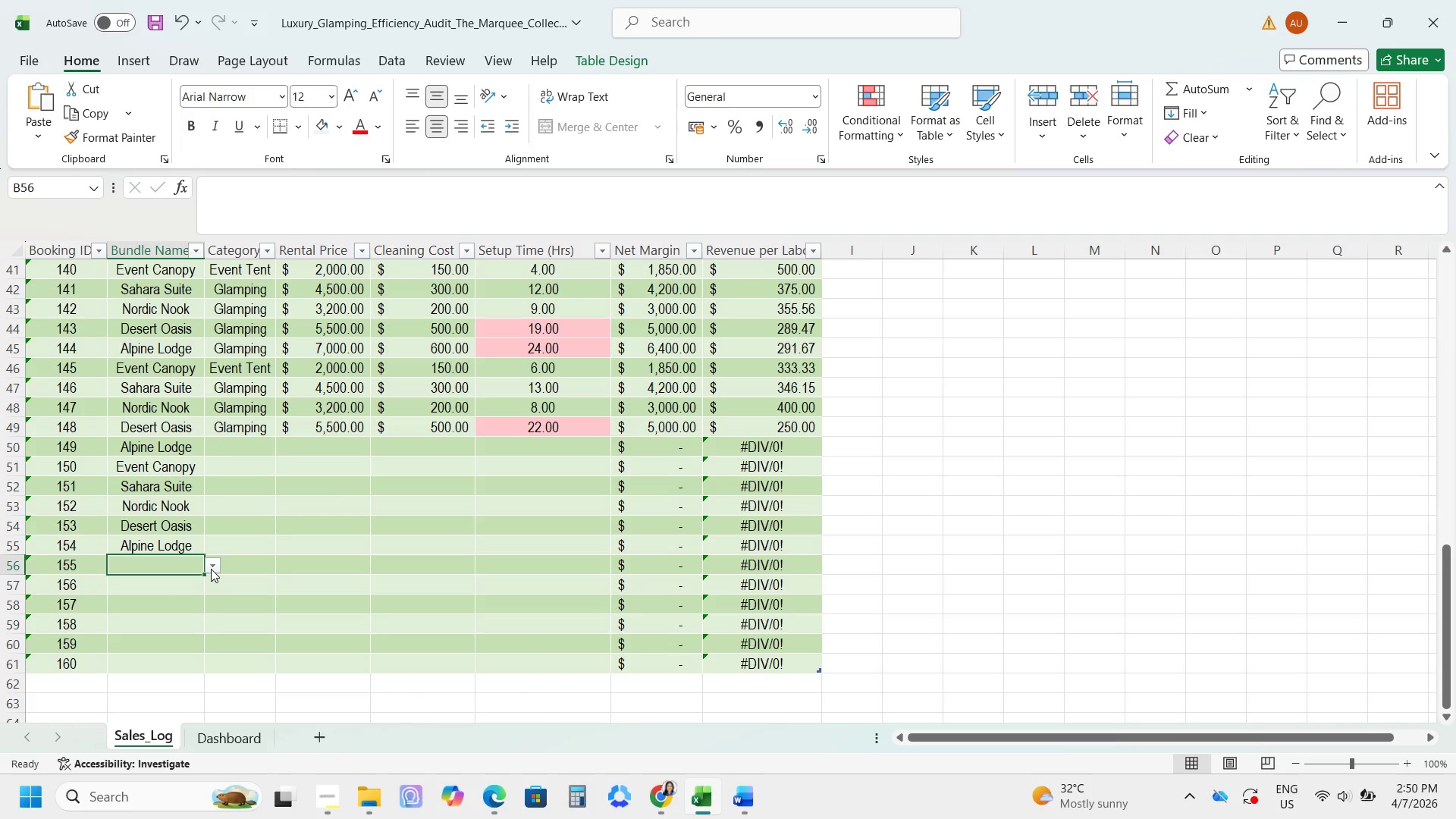 
left_click([211, 569])
 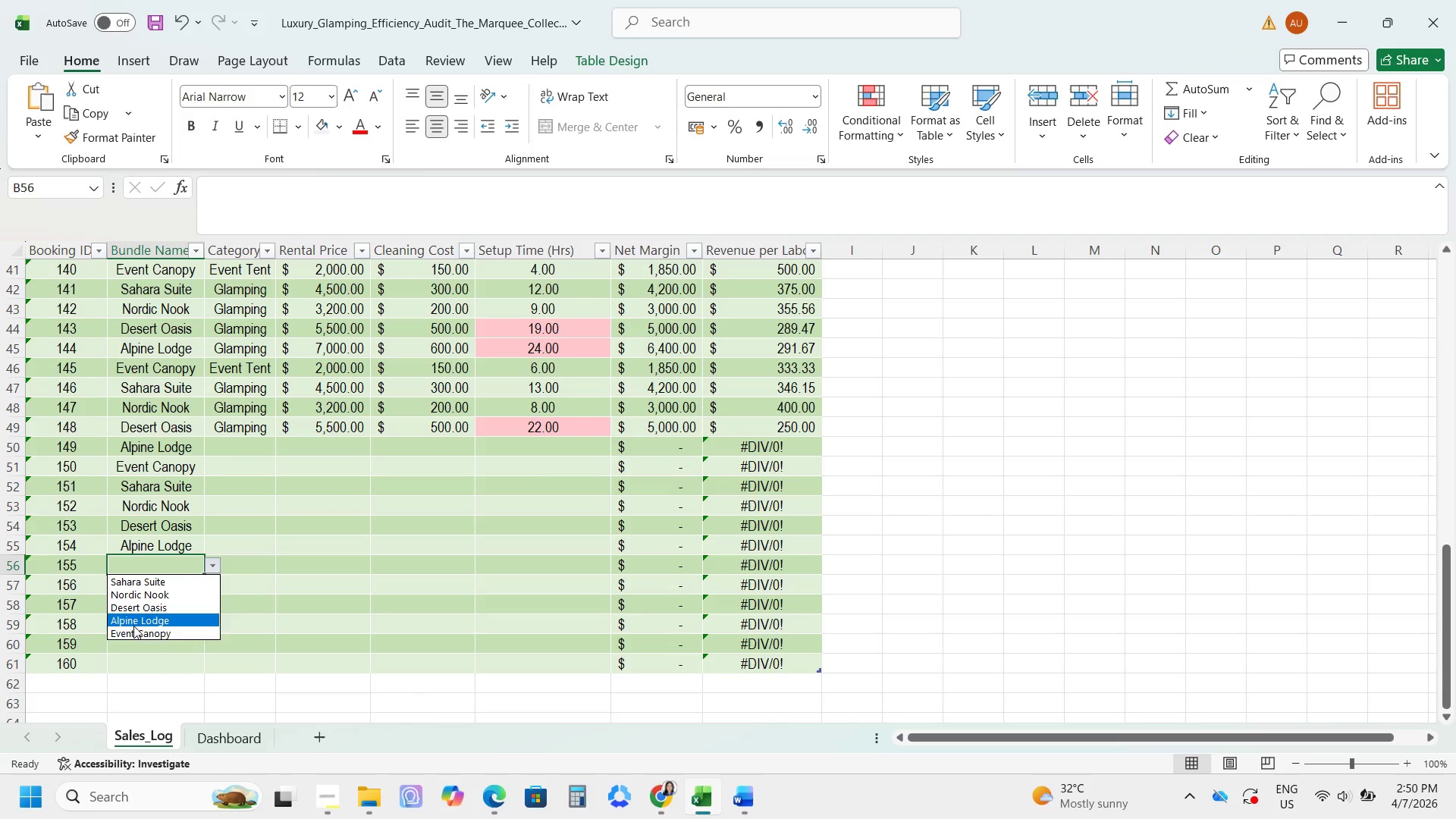 
left_click([133, 626])
 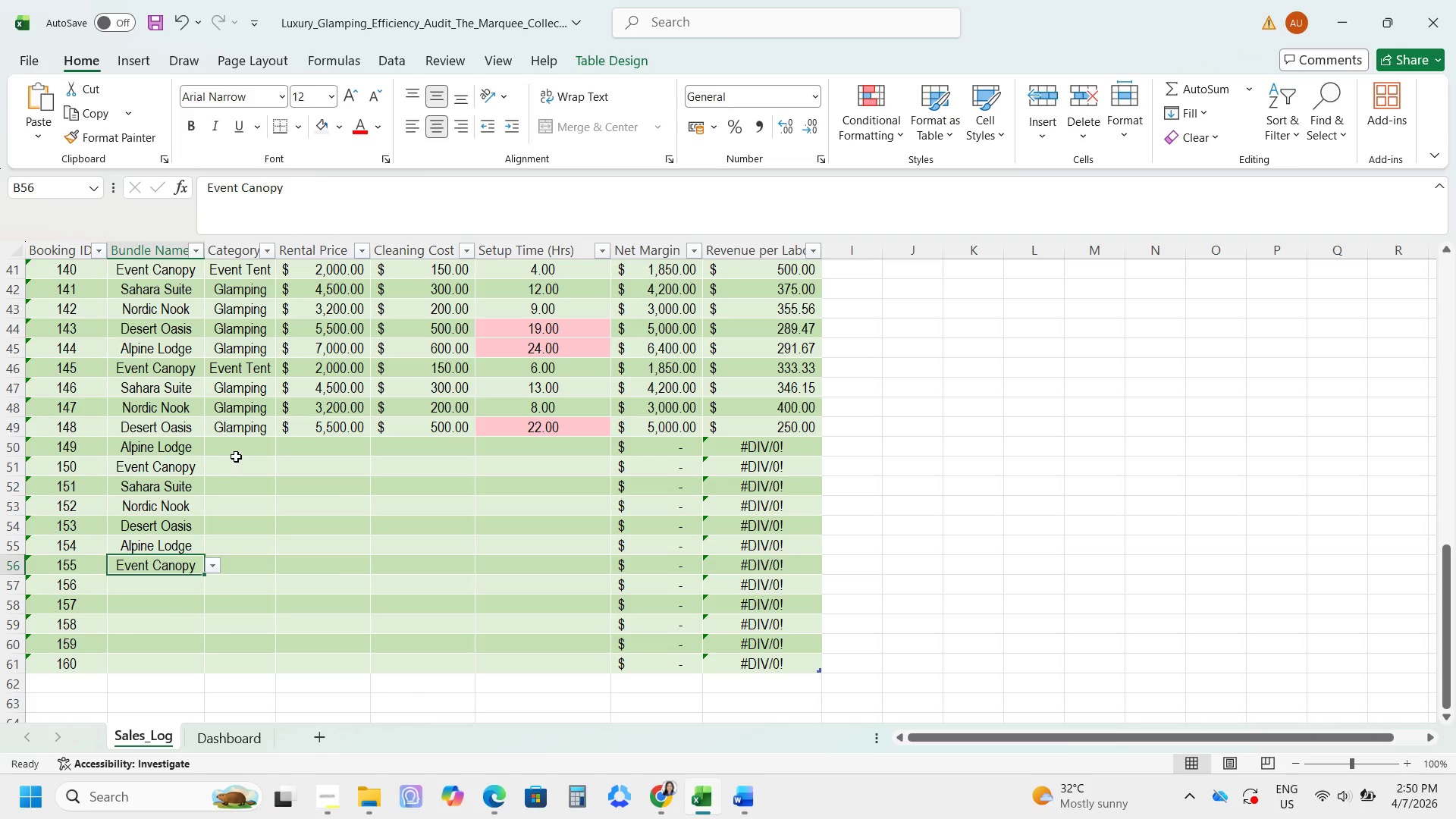 
left_click([238, 452])
 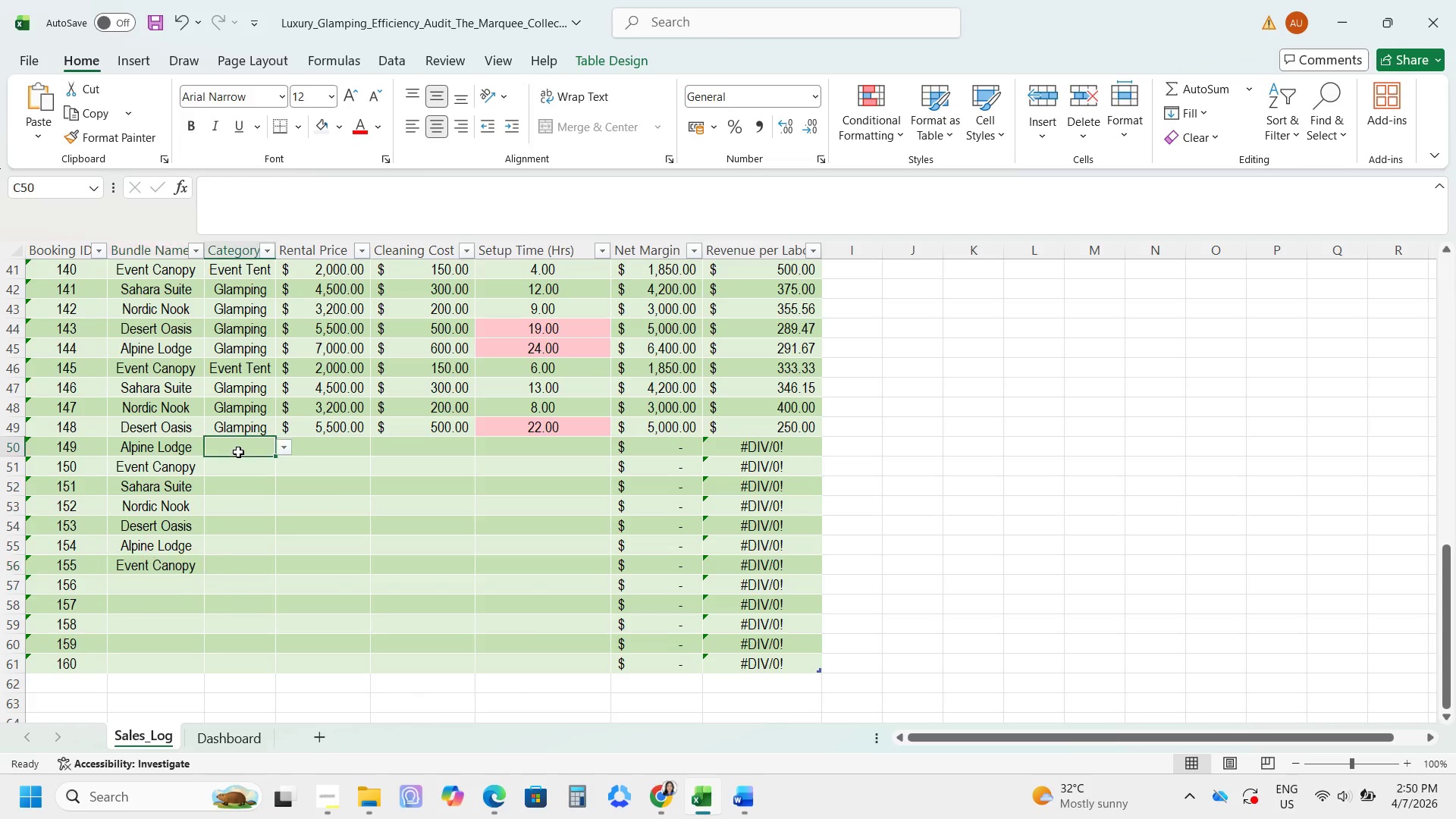 
mouse_move([253, 440])
 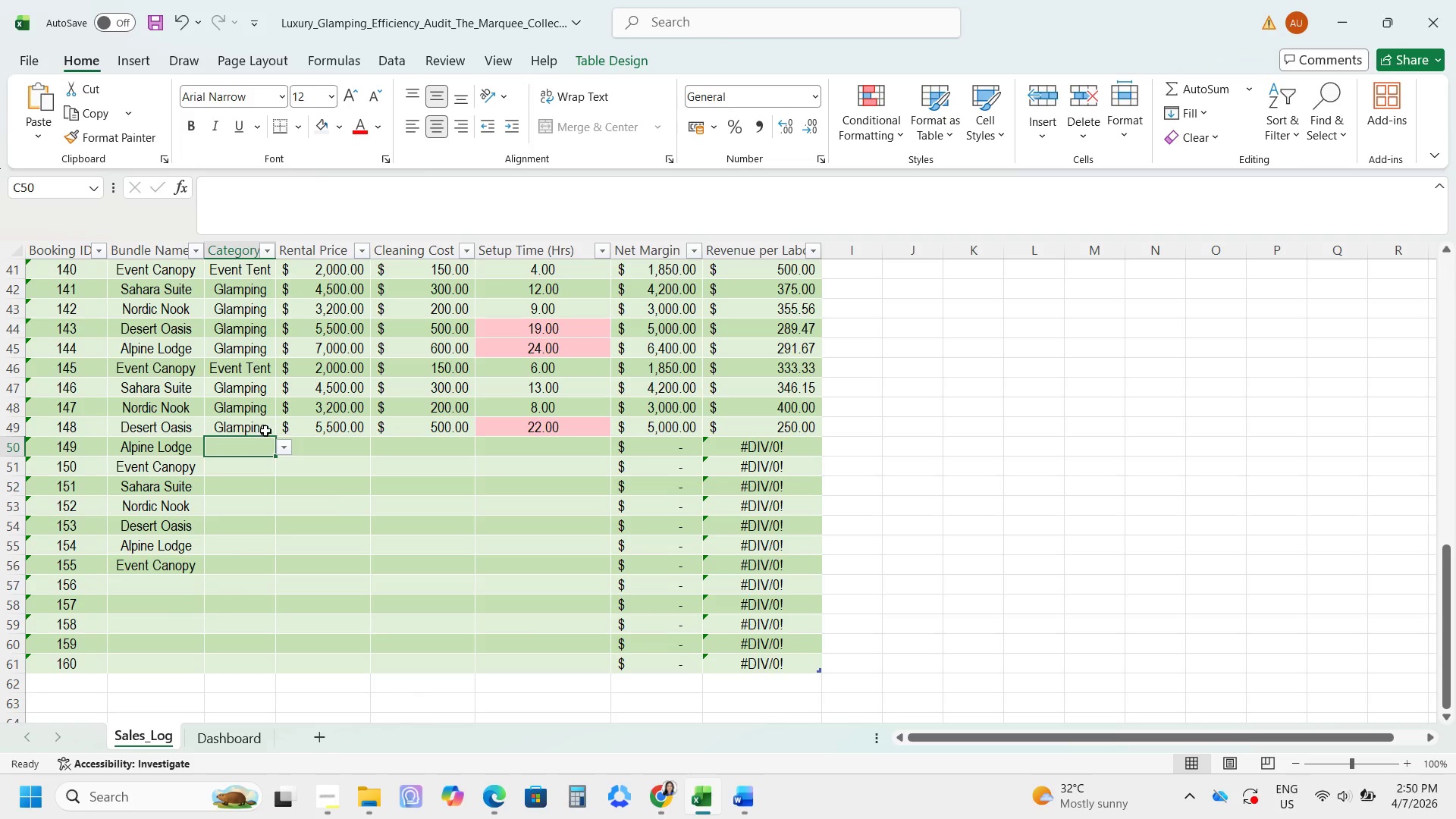 
double_click([266, 427])
 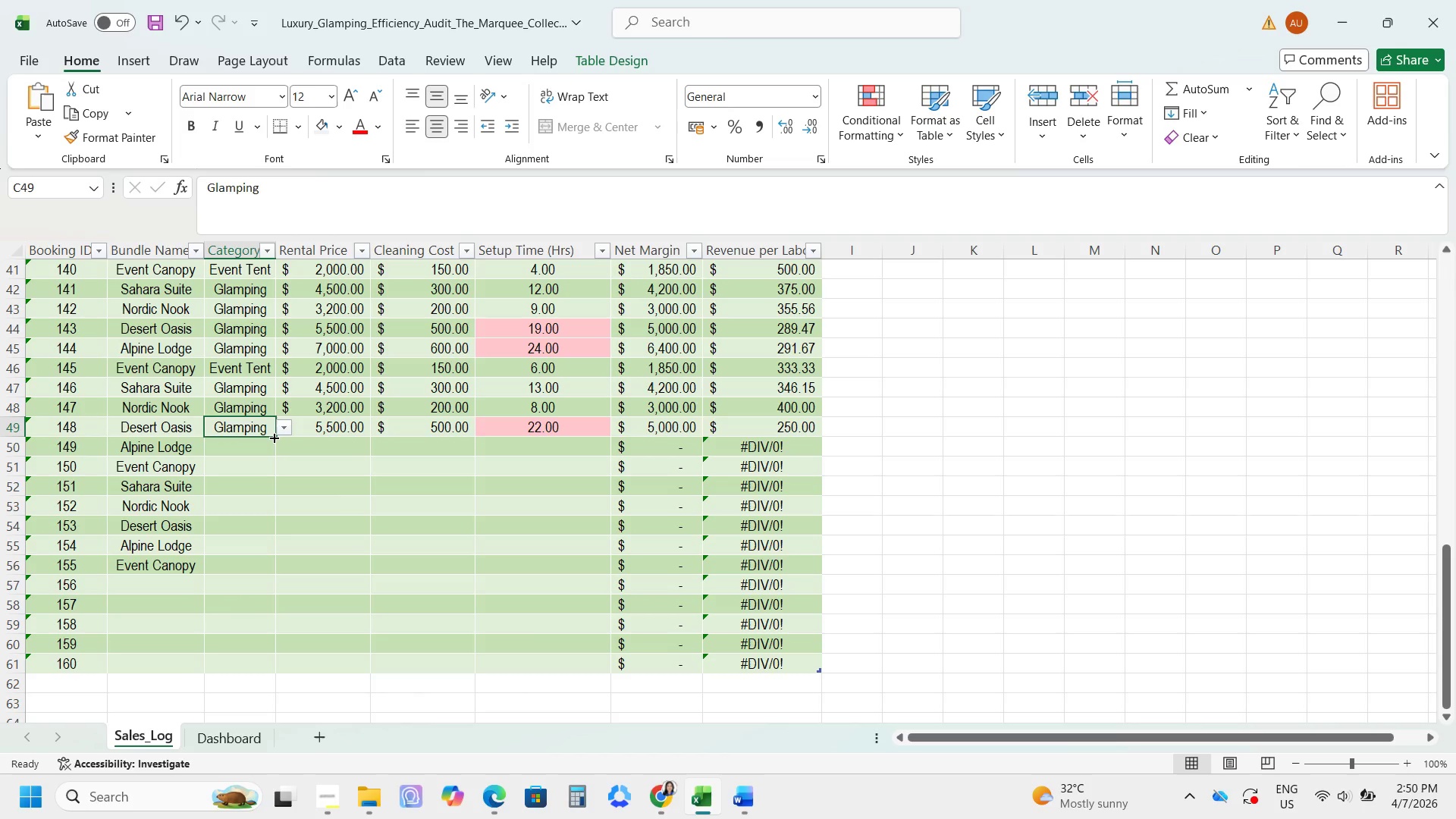 
left_click_drag(start_coordinate=[273, 437], to_coordinate=[273, 455])
 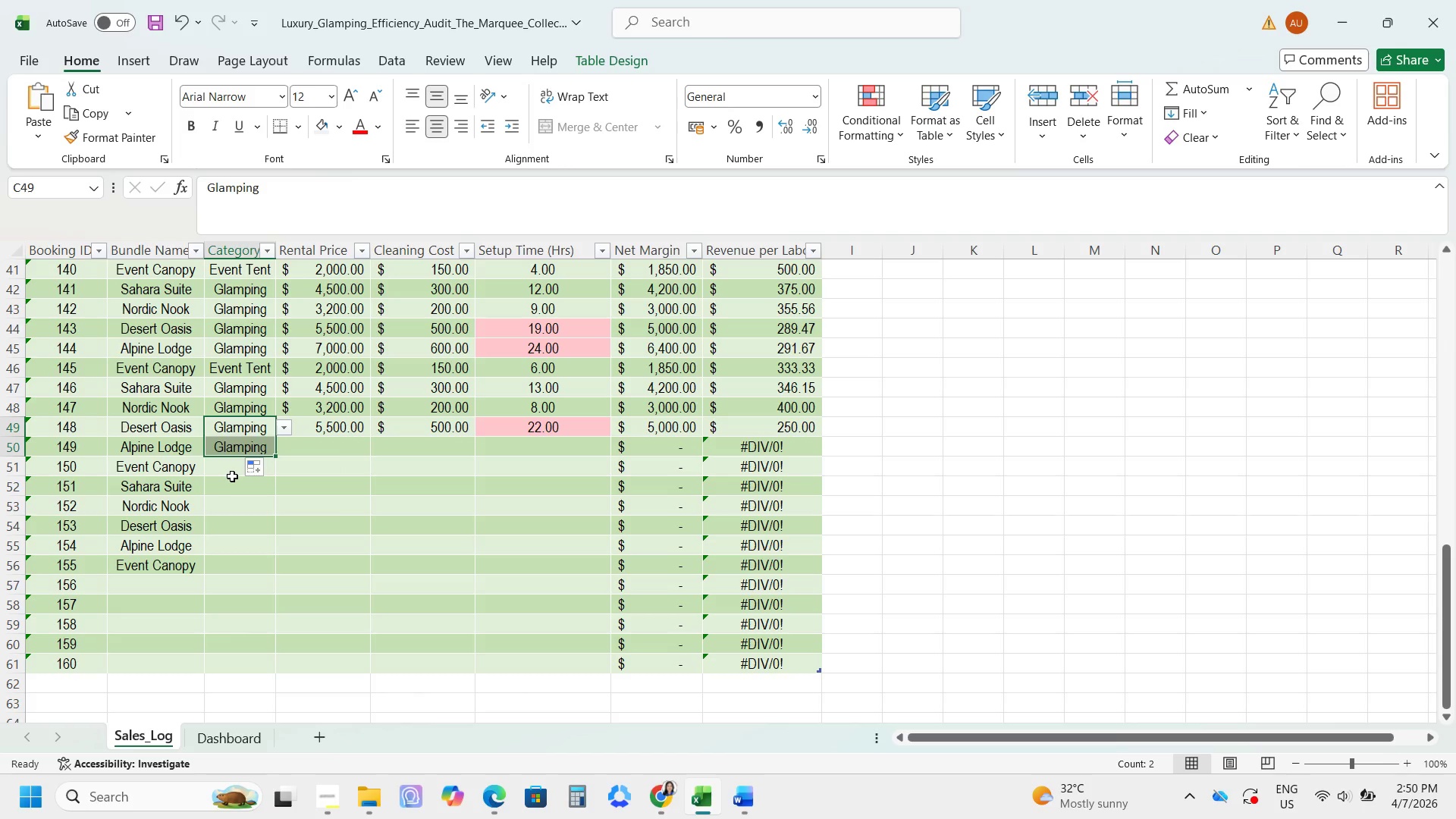 
left_click([230, 470])
 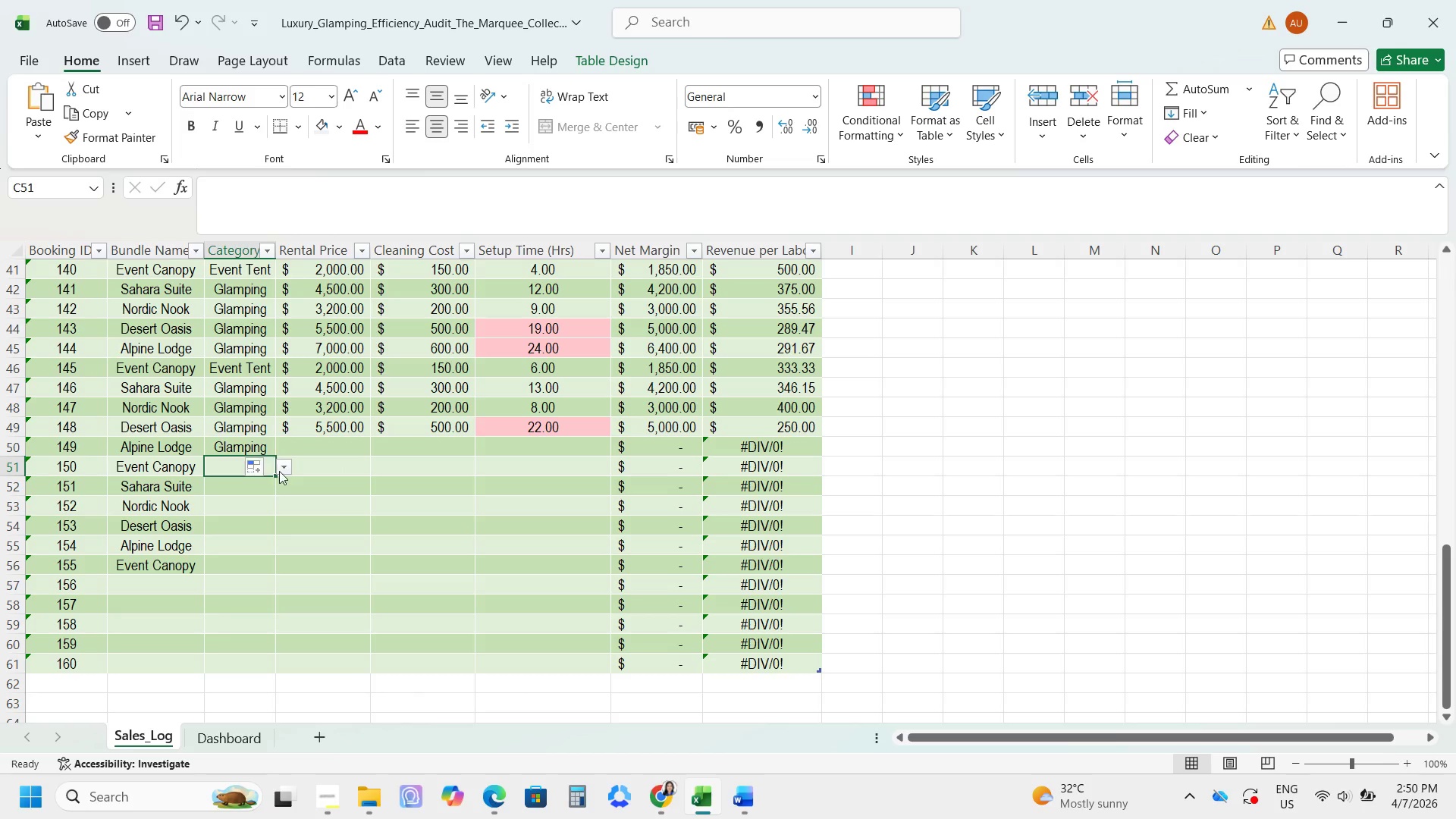 
left_click([283, 468])
 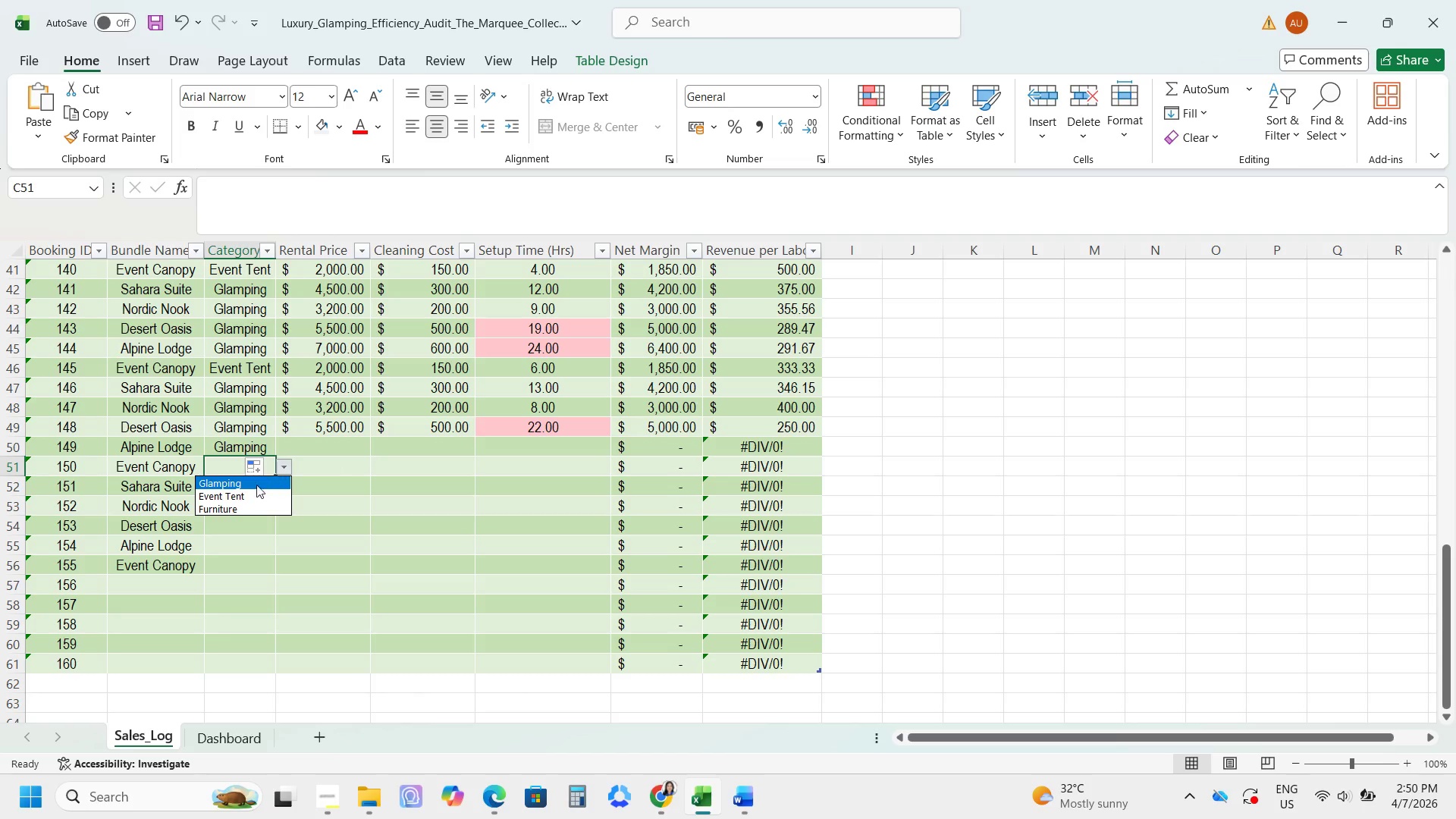 
left_click([249, 490])
 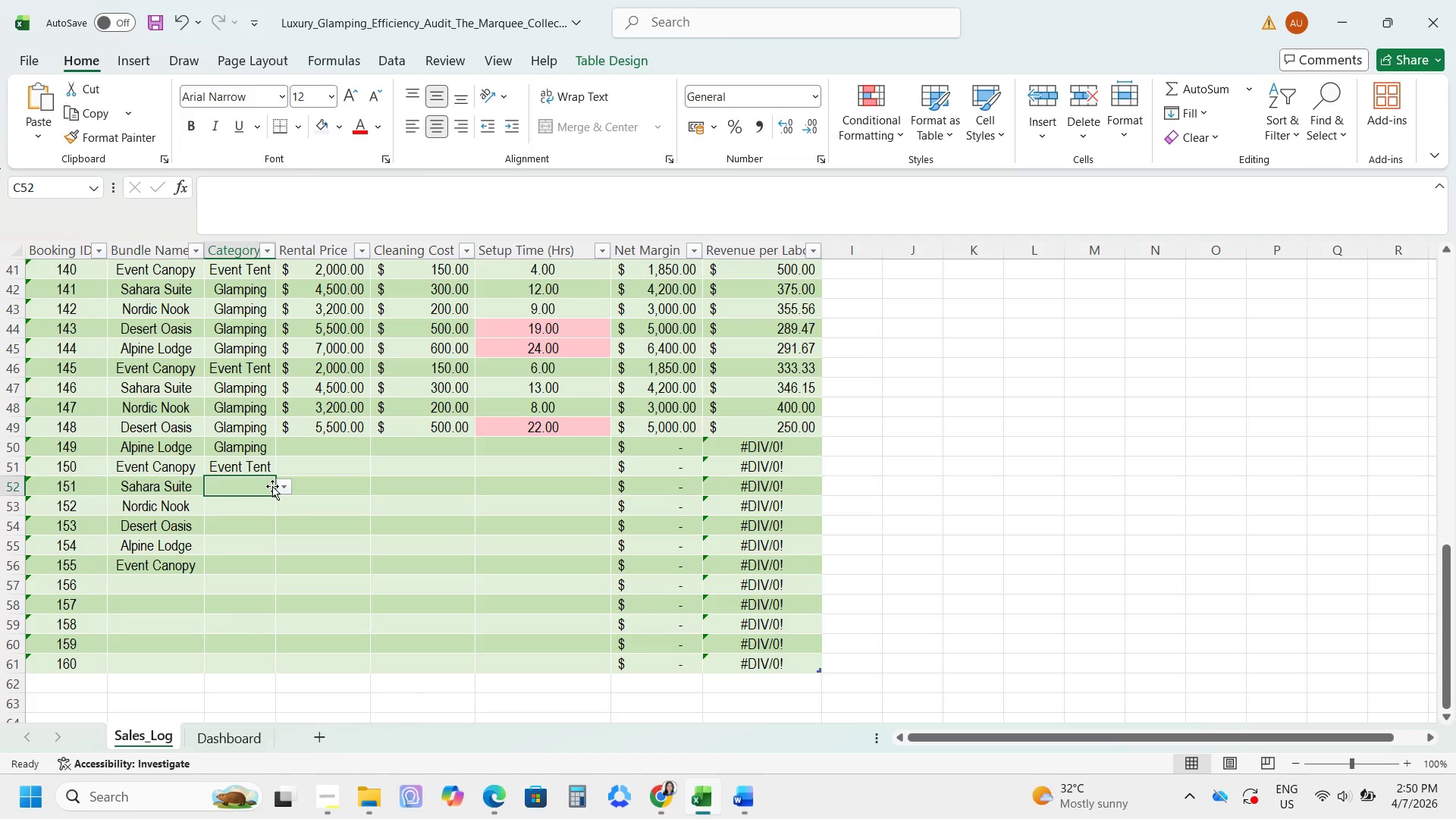 
left_click([279, 486])
 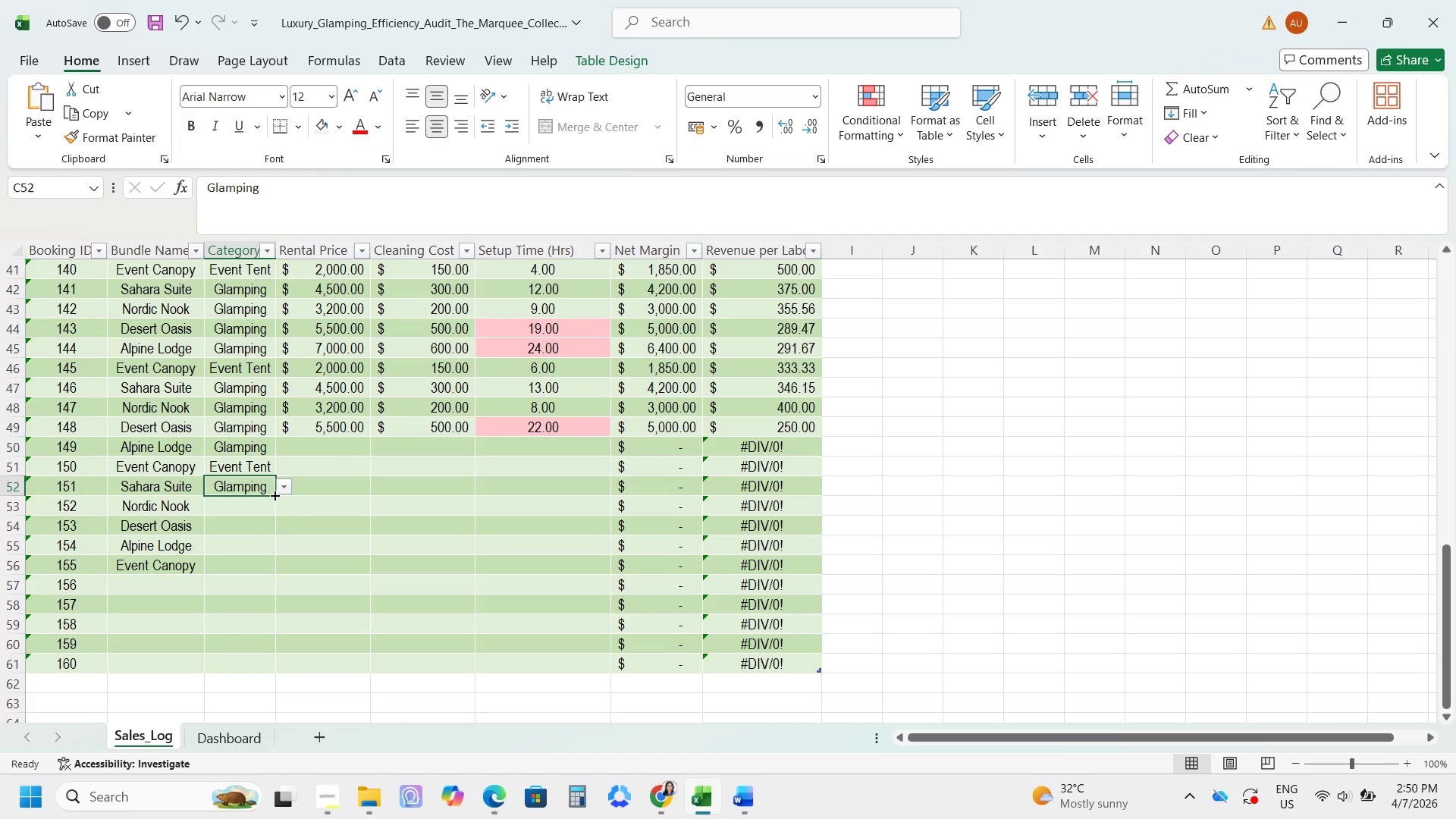 
left_click_drag(start_coordinate=[274, 494], to_coordinate=[256, 547])
 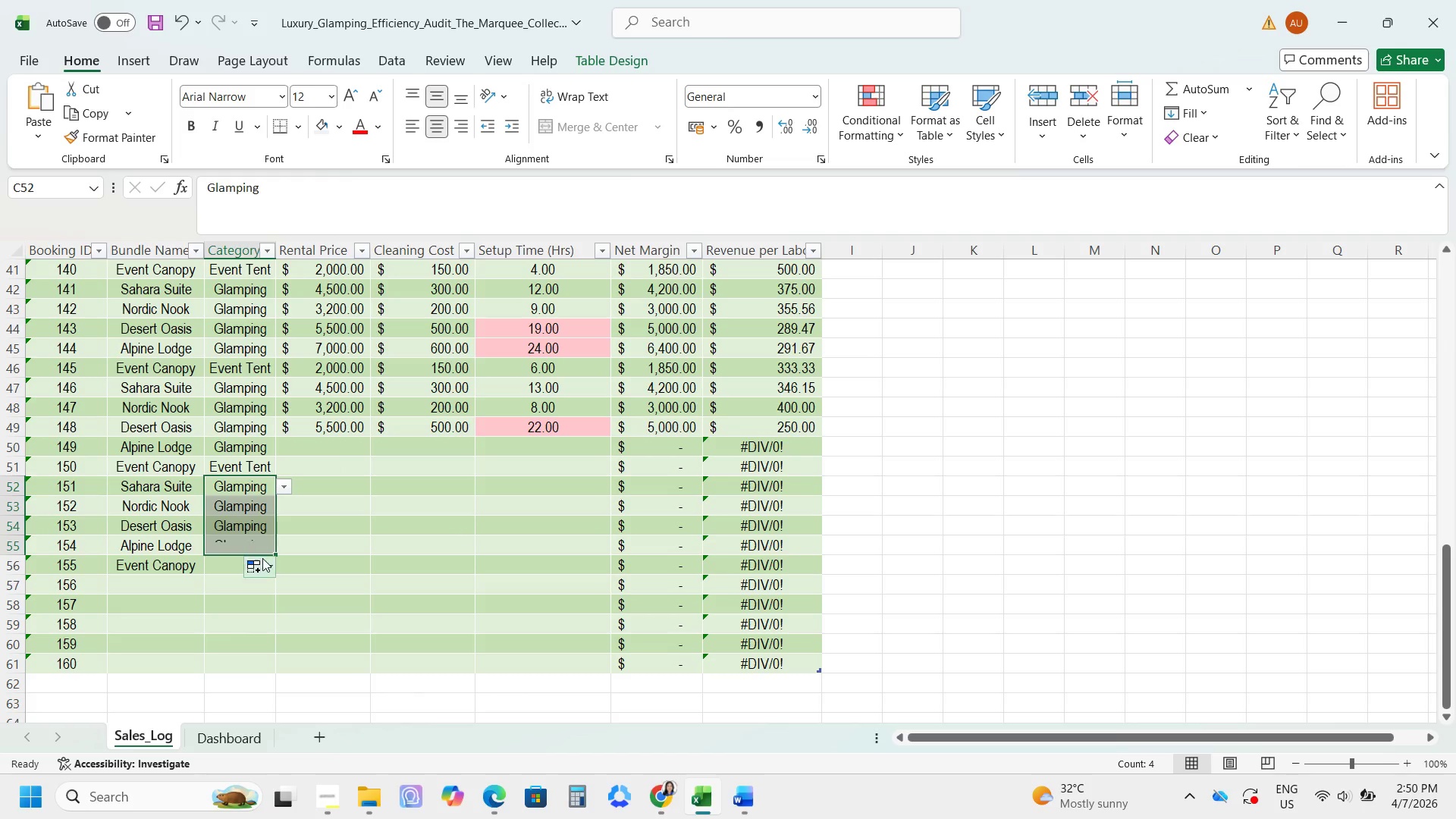 
left_click([262, 558])
 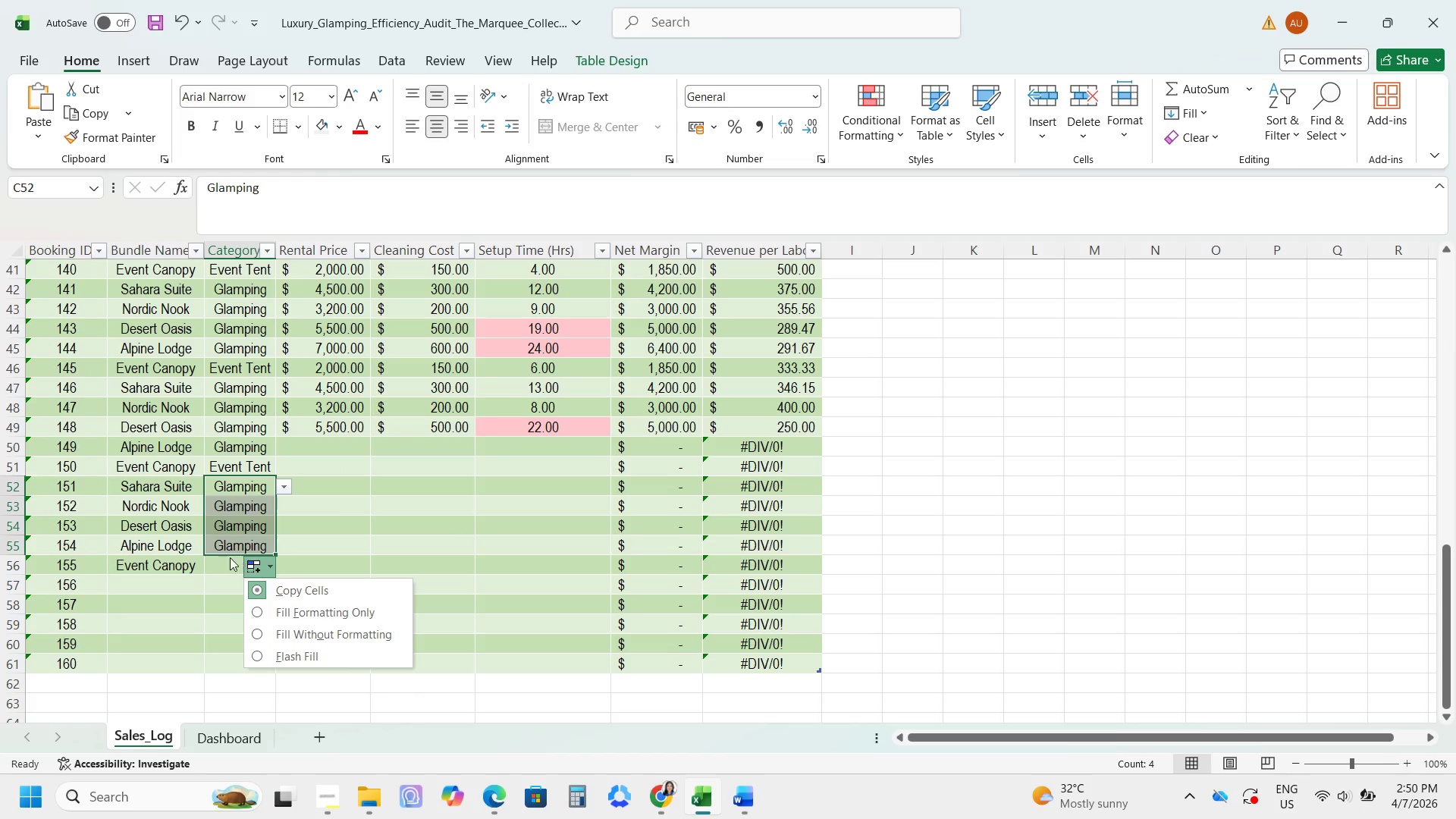 
left_click([218, 563])
 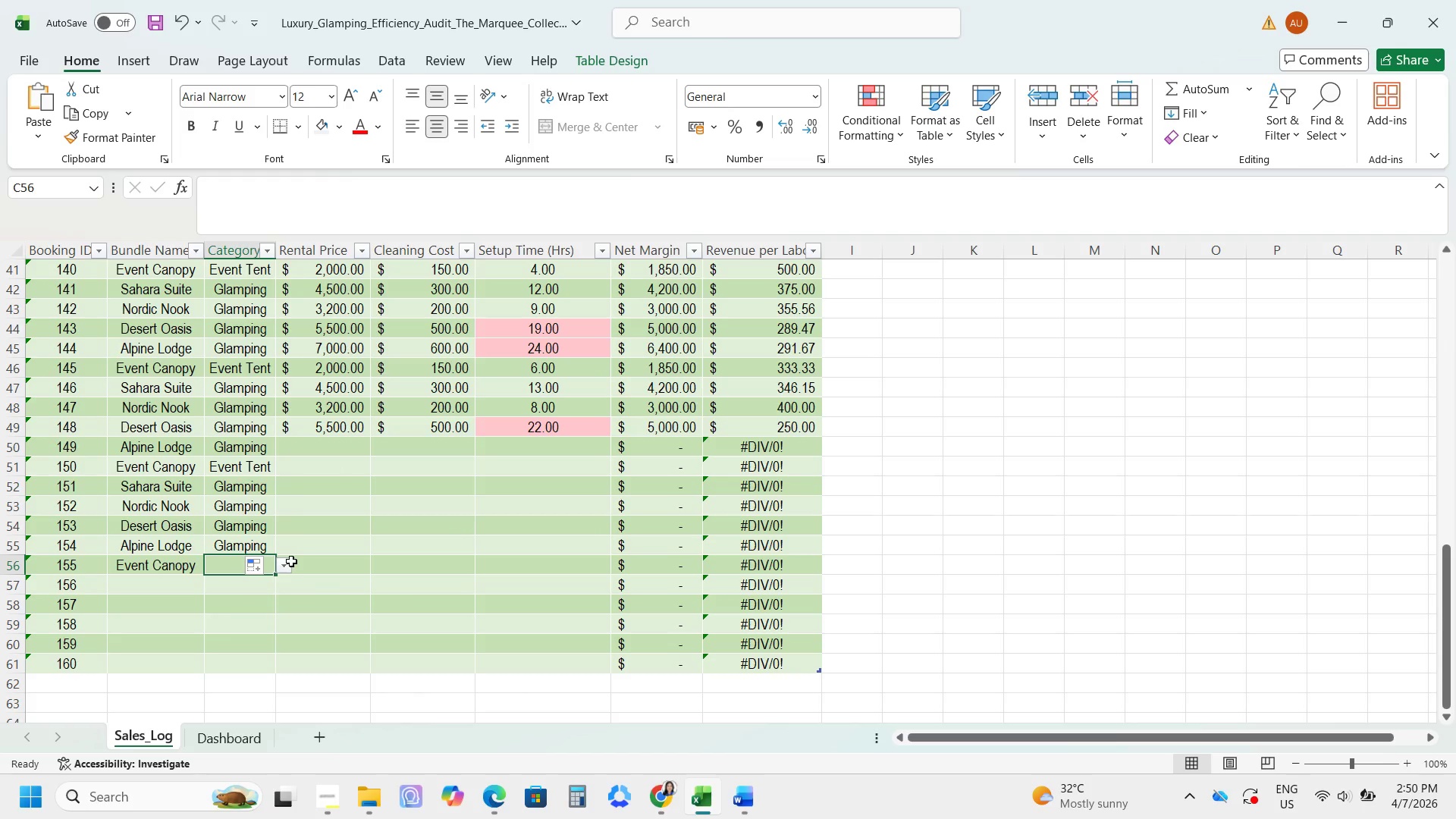 
left_click([284, 561])
 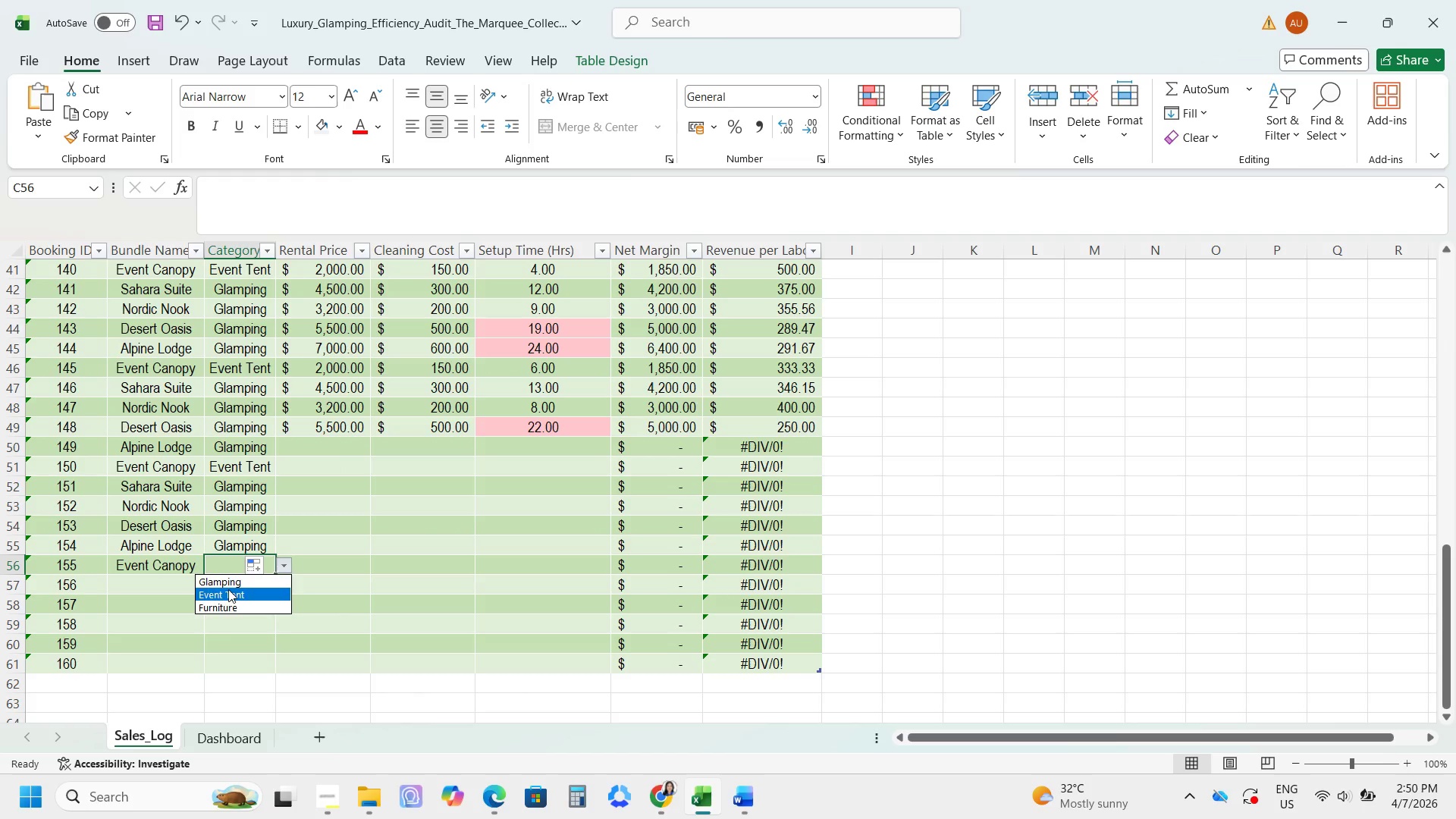 
left_click([225, 592])
 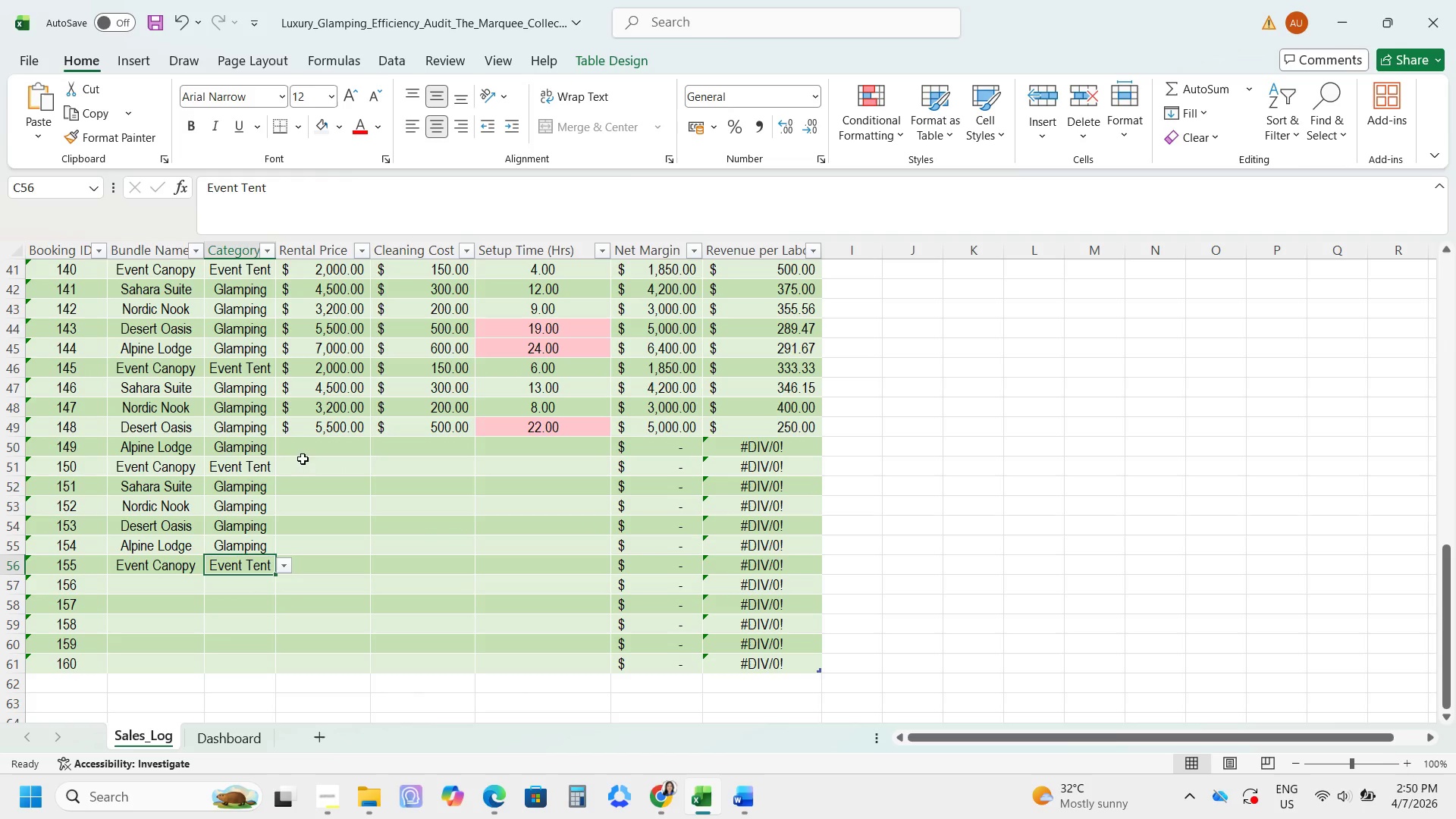 
left_click([306, 450])
 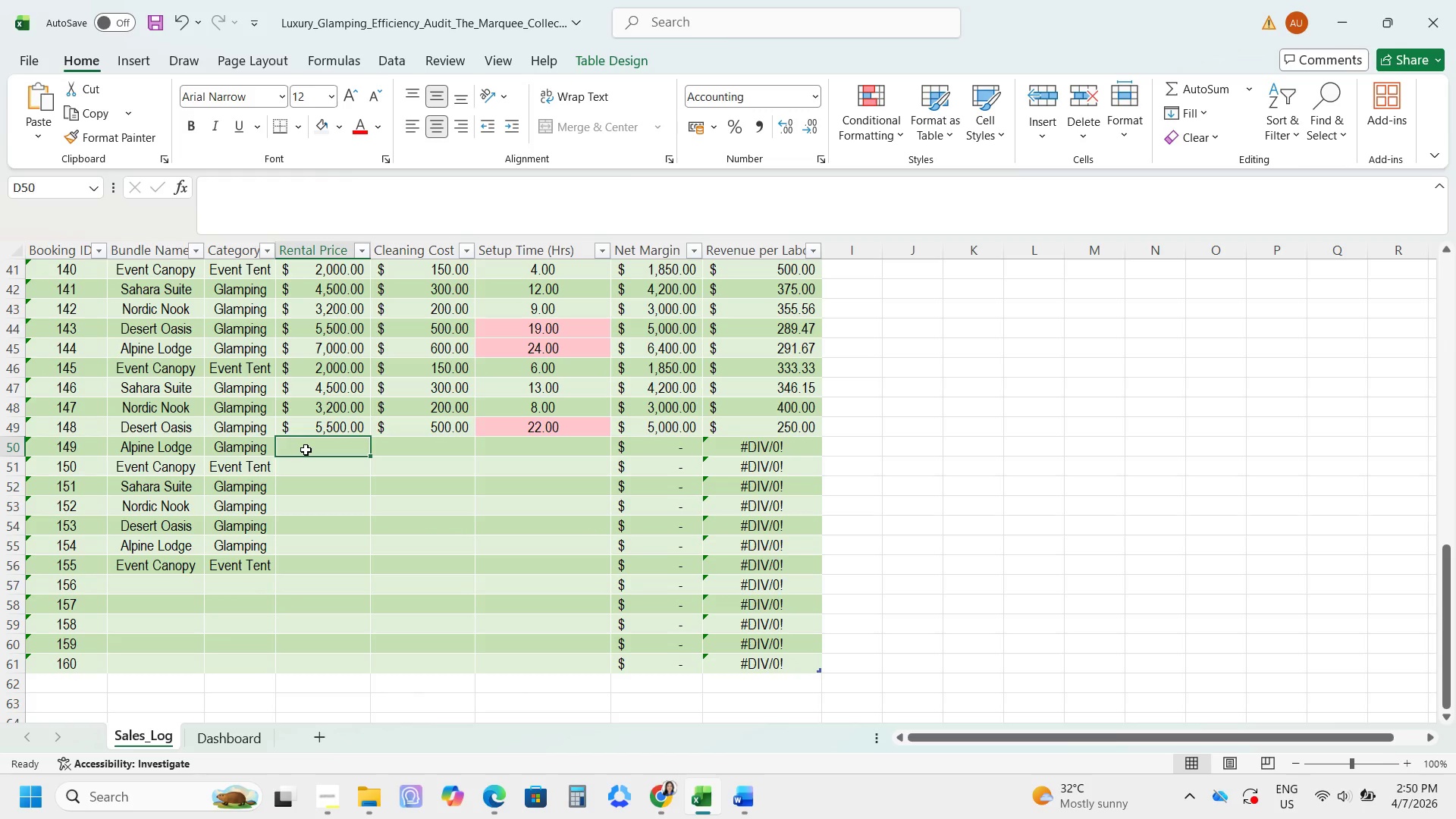 
key(Numpad7)
 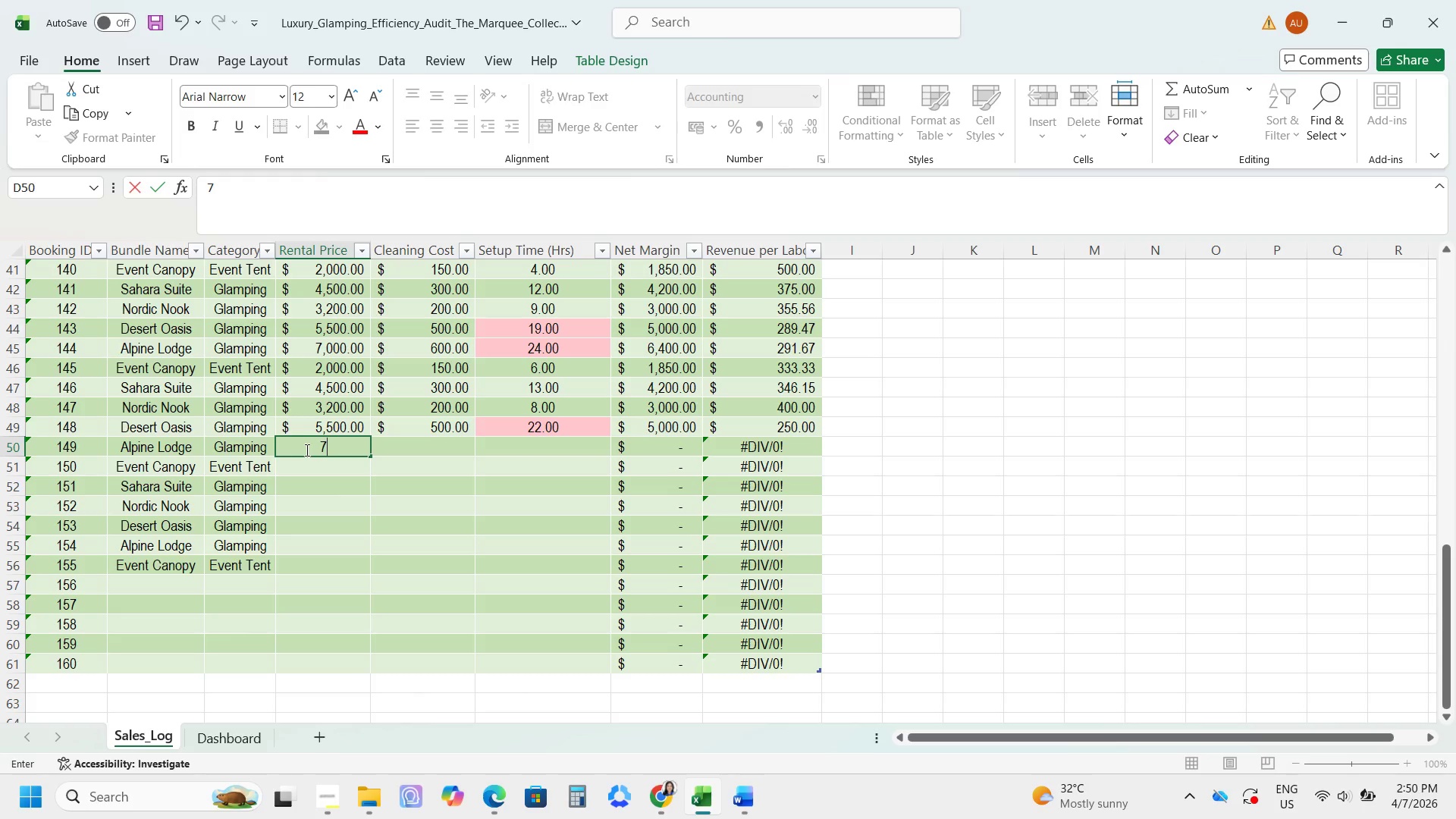 
key(Numpad0)
 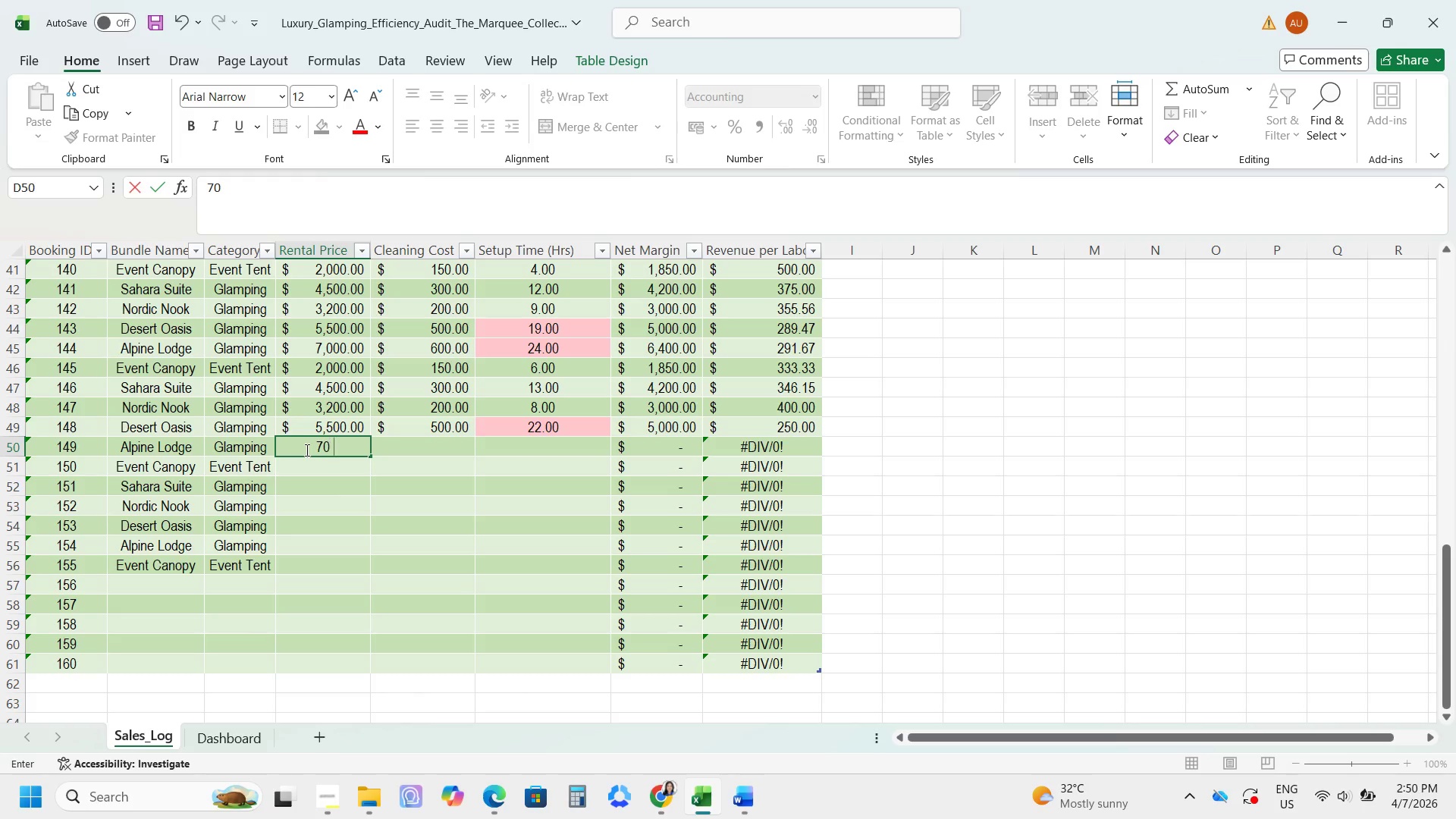 
key(Numpad0)
 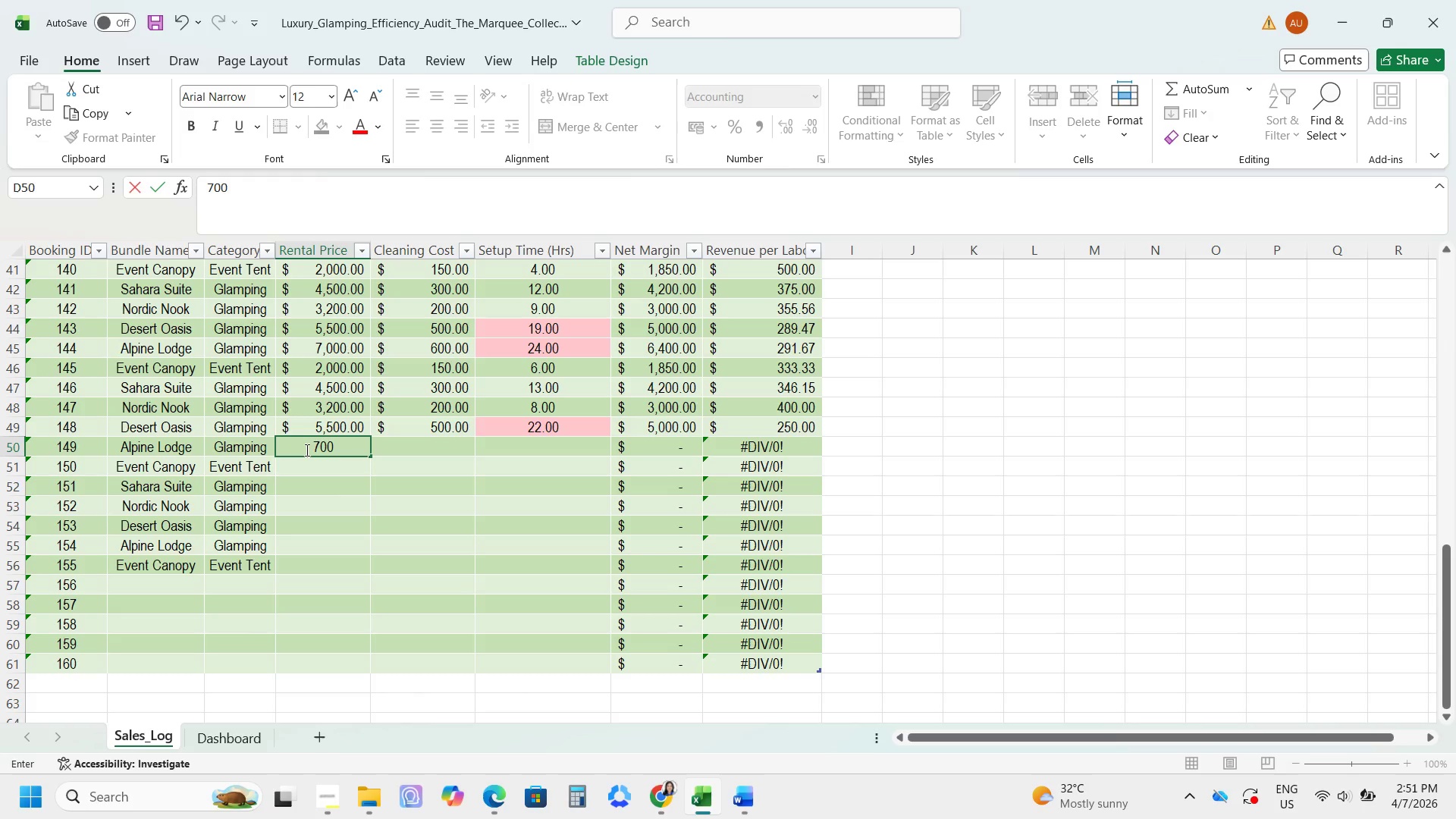 
key(Numpad0)
 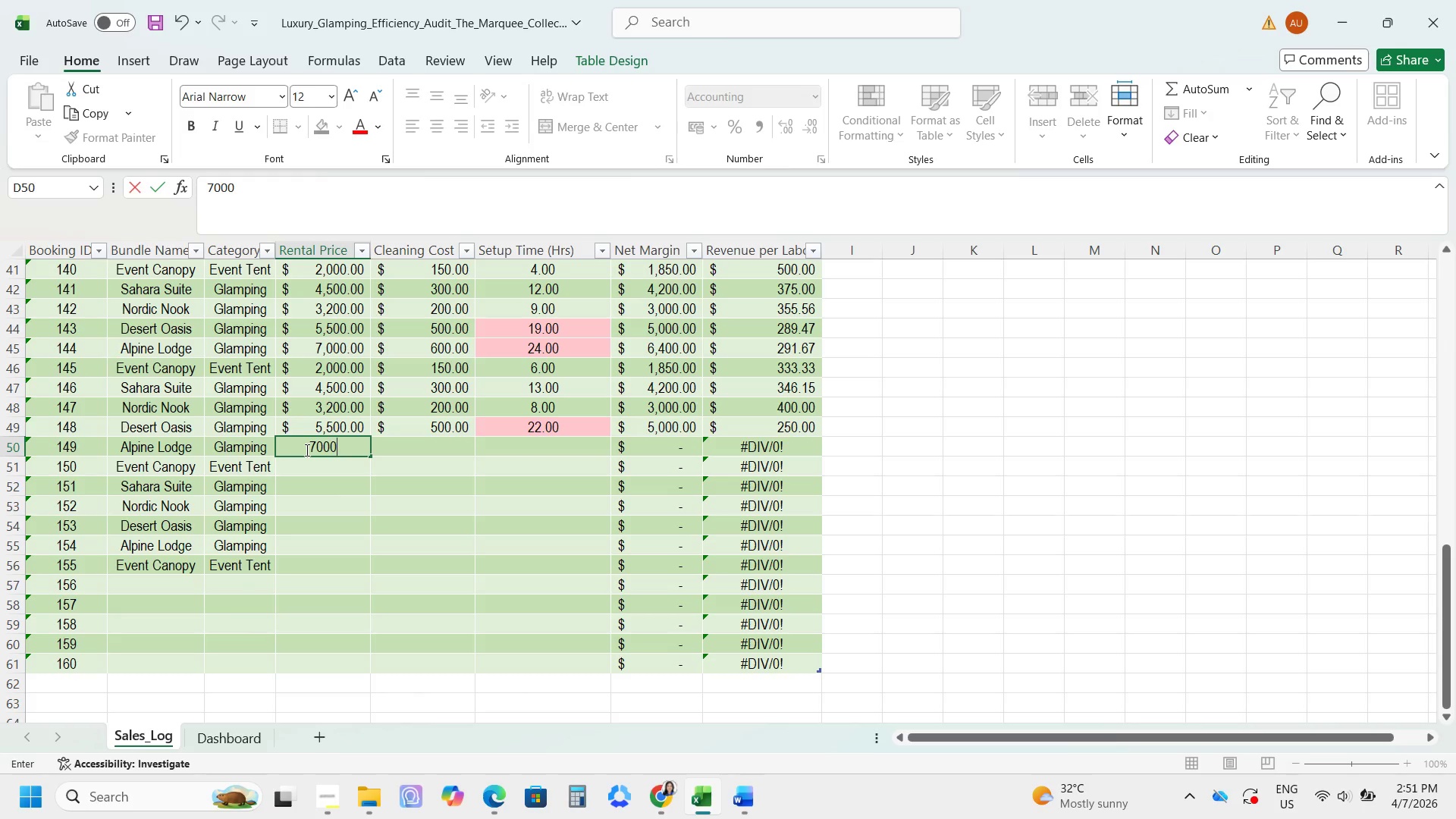 
key(NumpadEnter)
 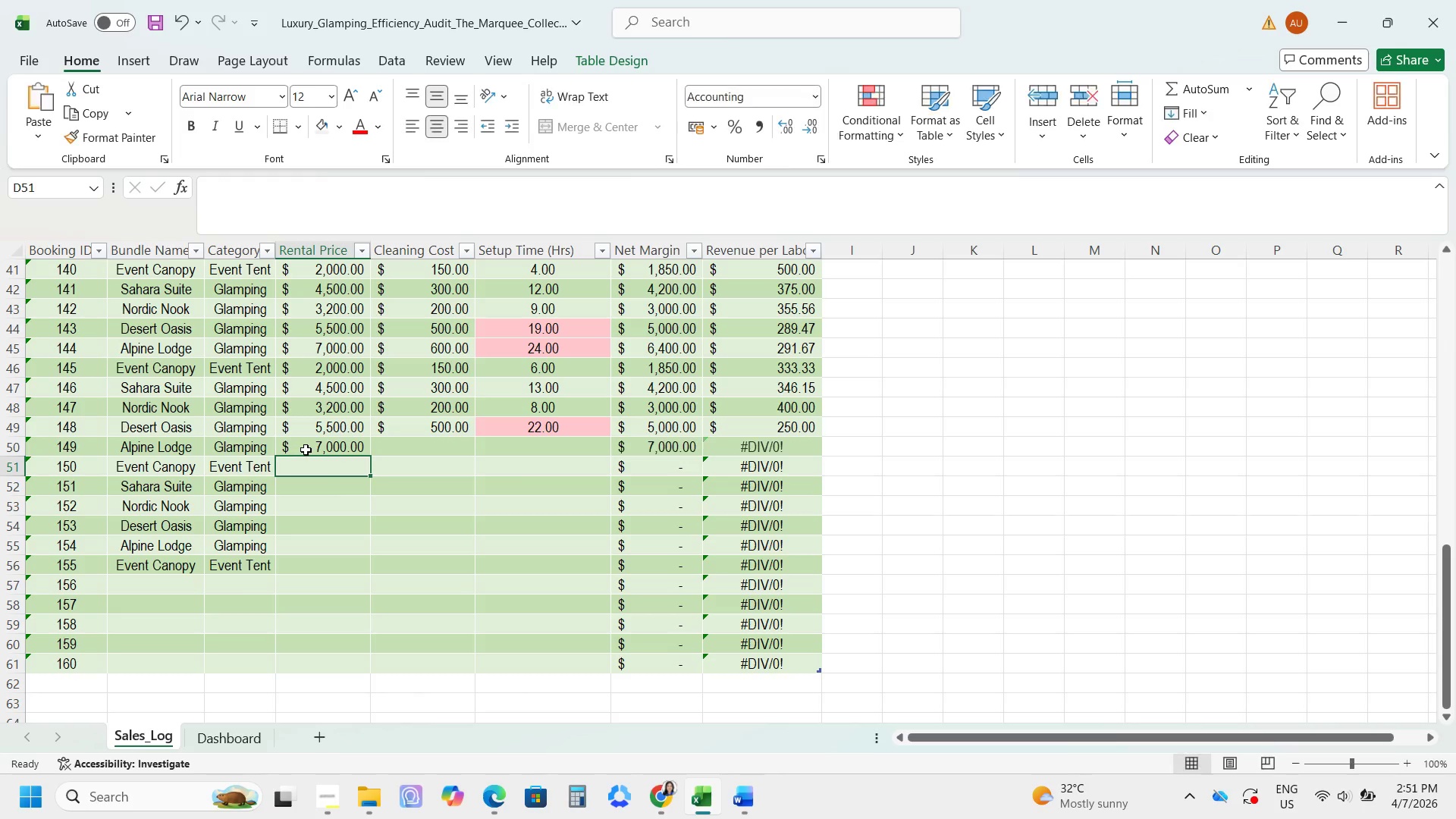 
key(Numpad2)
 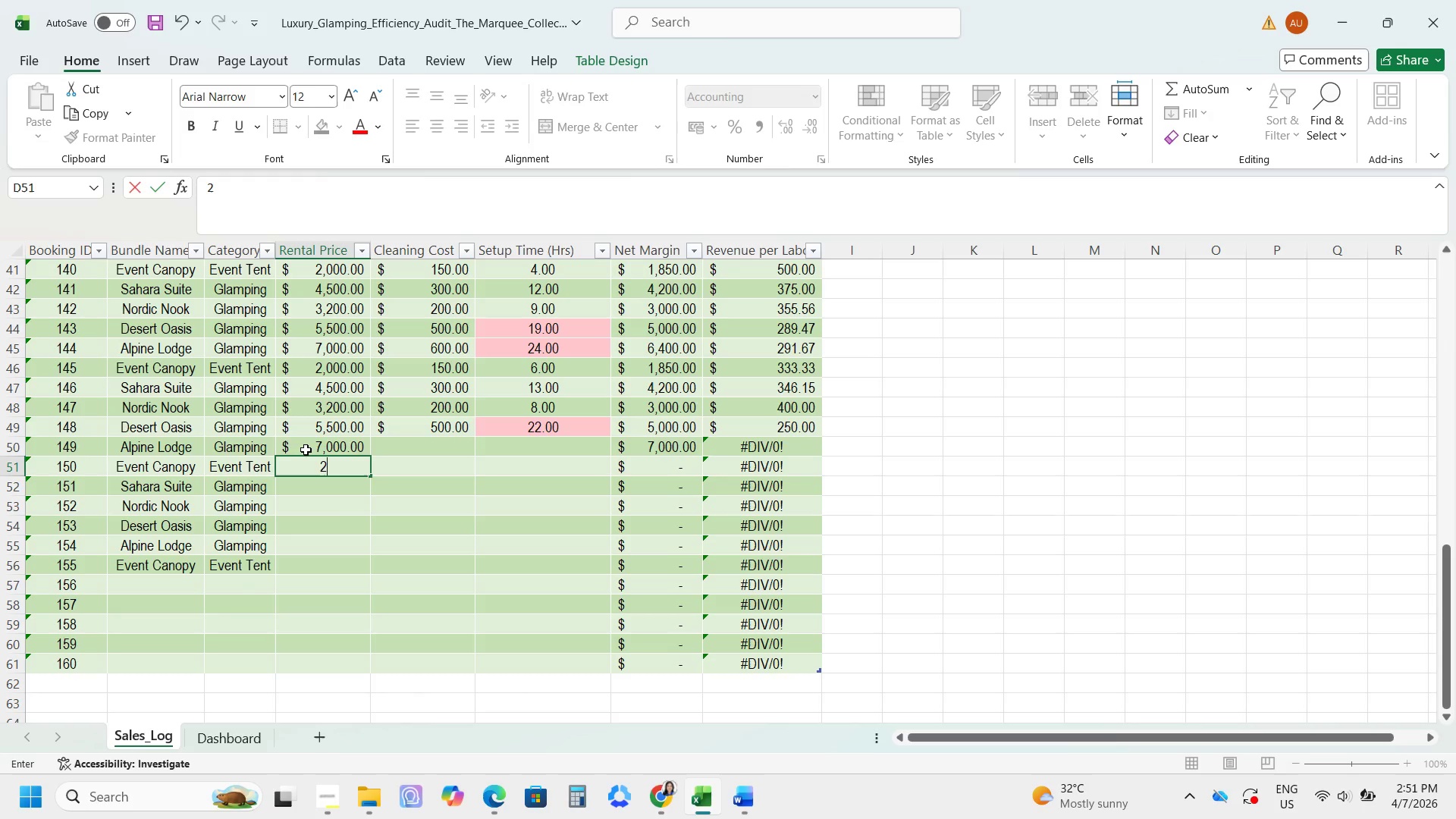 
key(Numpad0)
 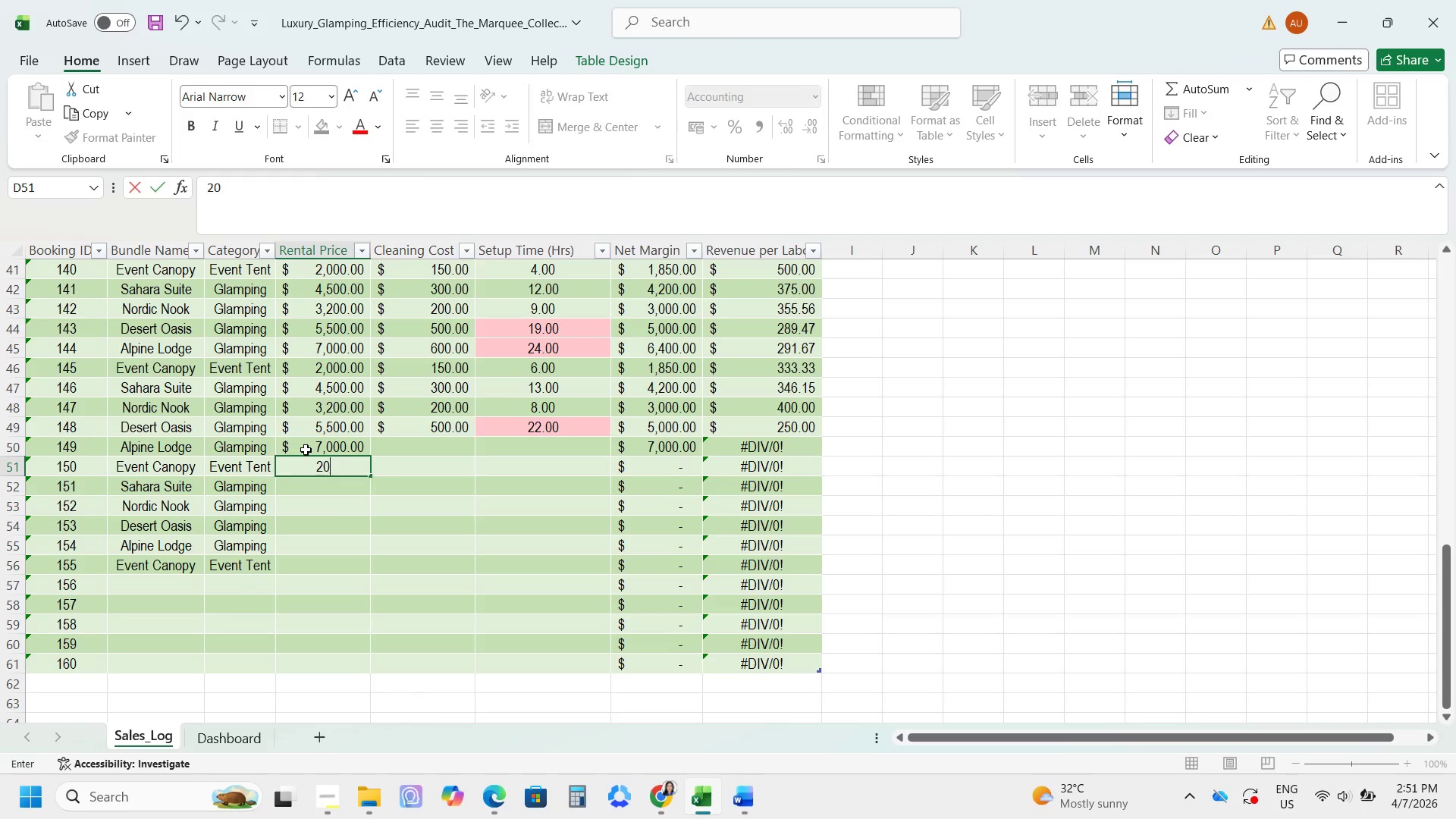 
key(Numpad0)
 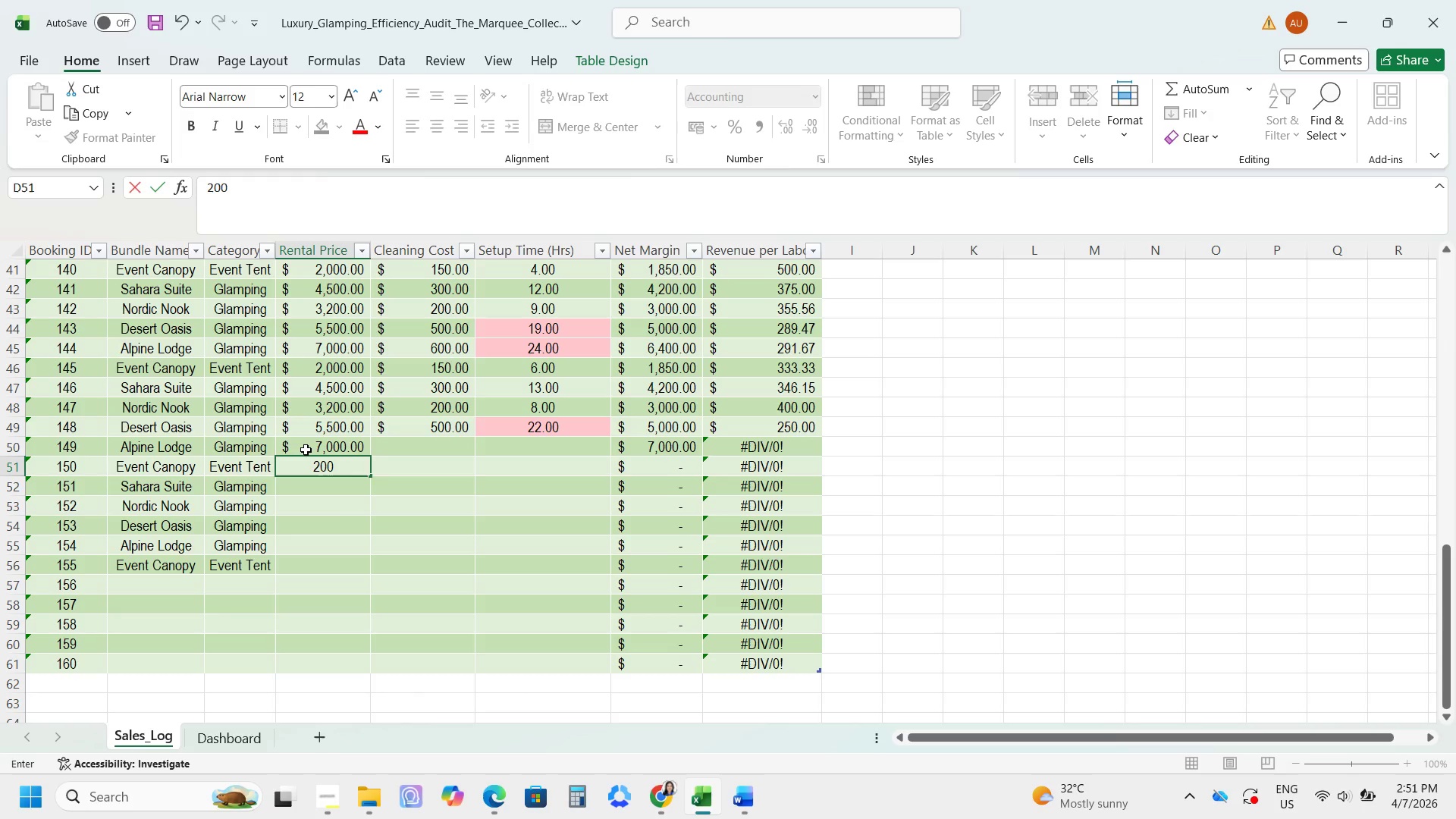 
key(Numpad0)
 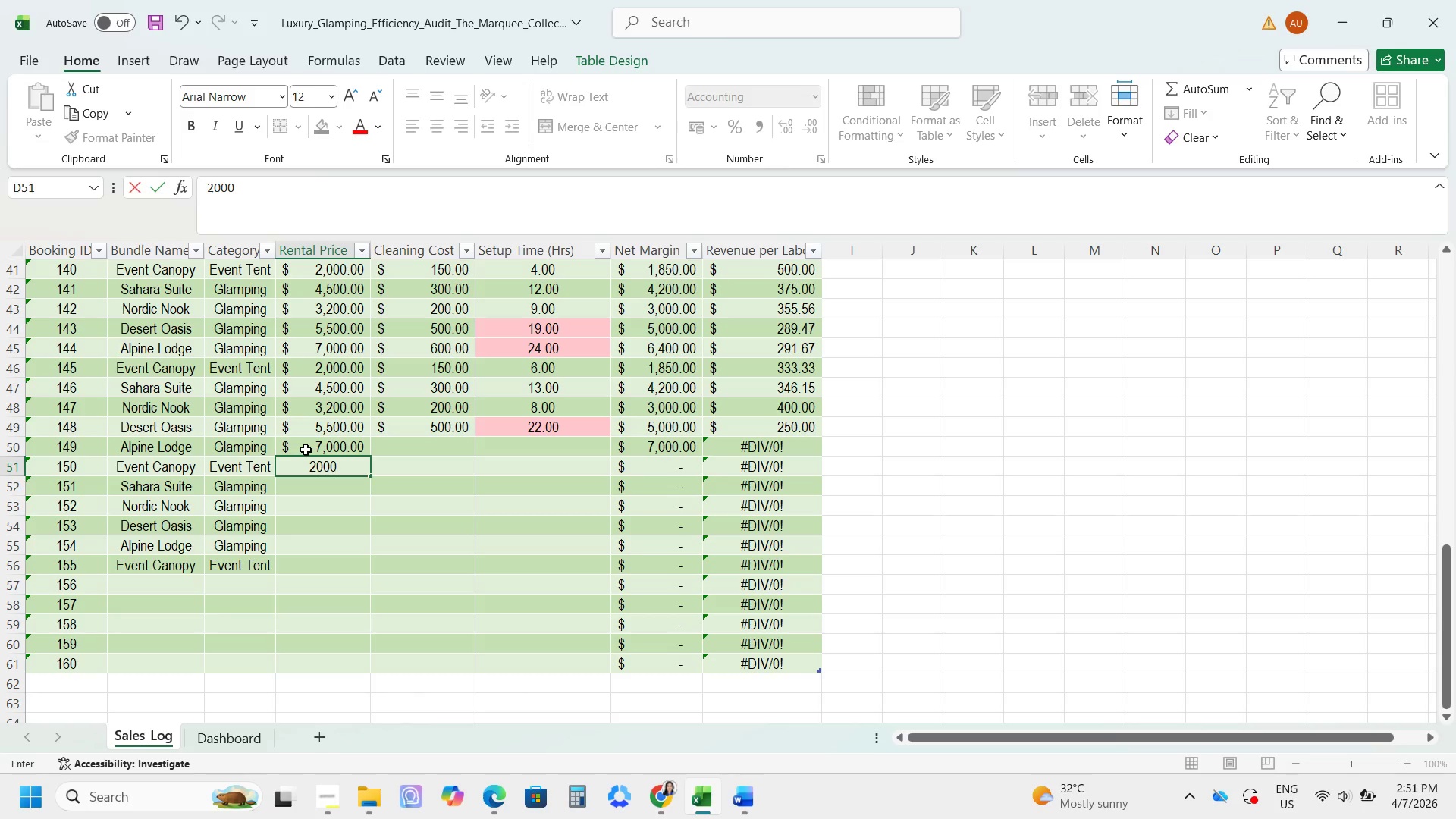 
key(NumpadEnter)
 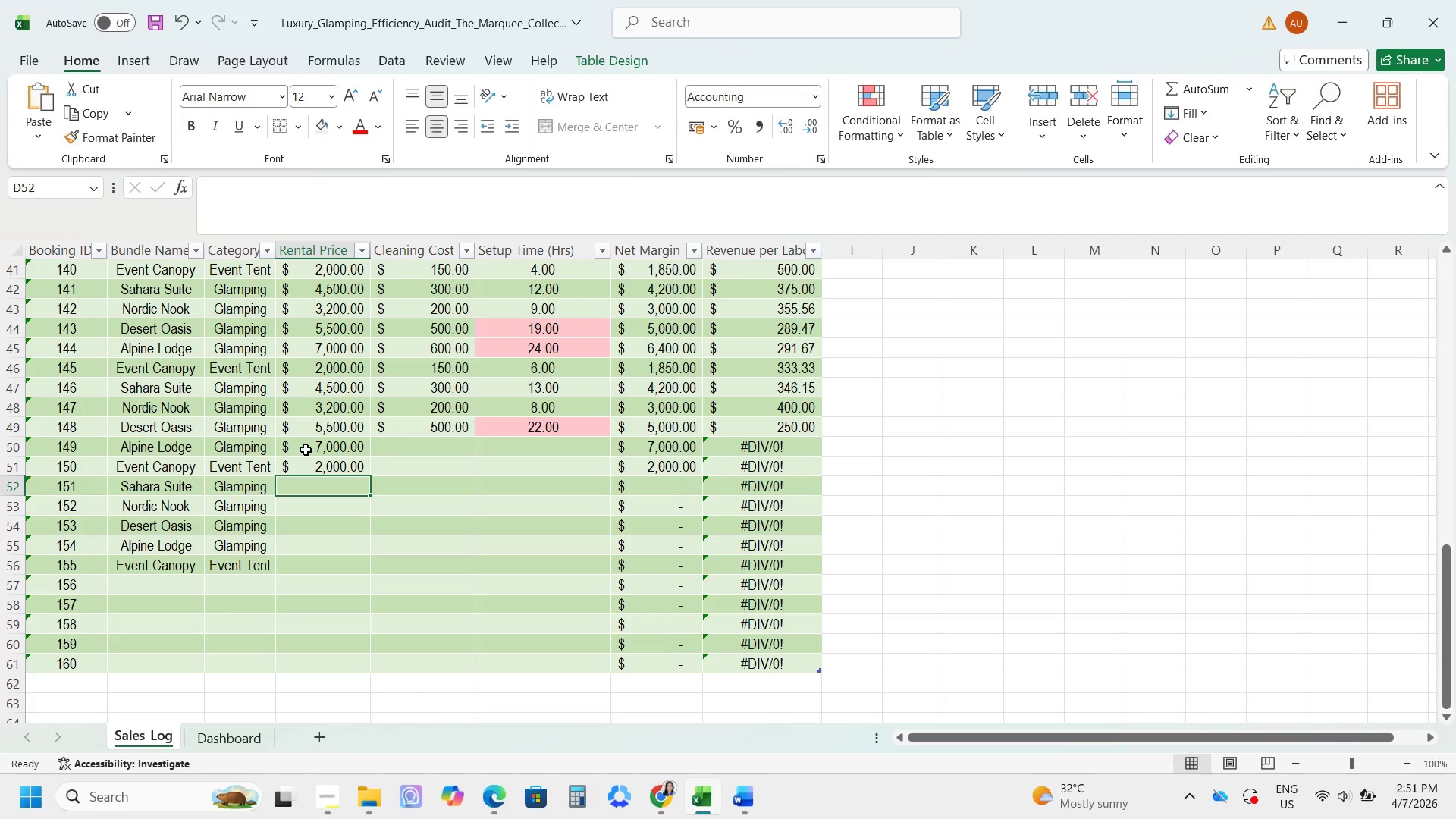 
key(Numpad4)
 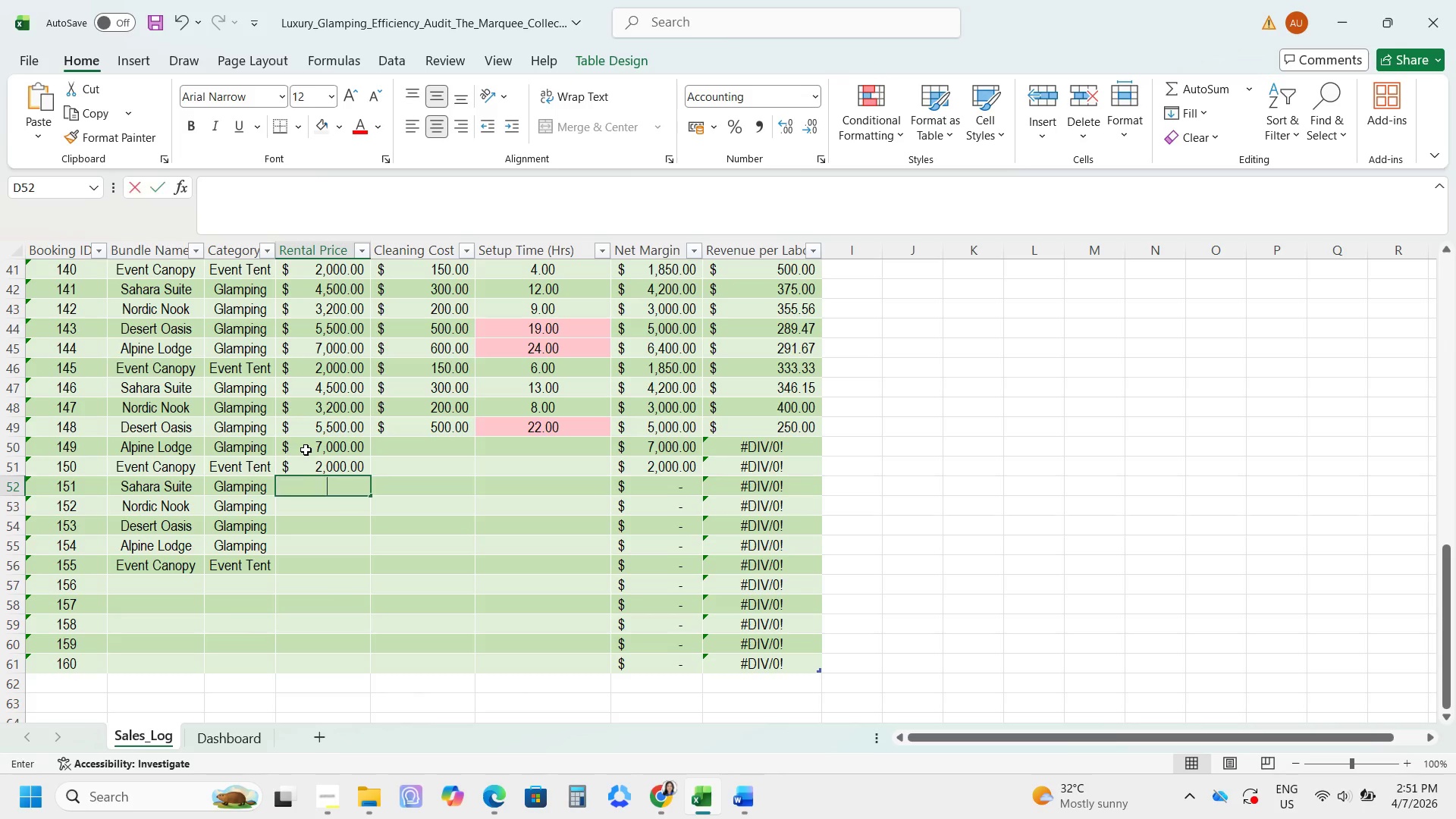 
key(Numpad5)
 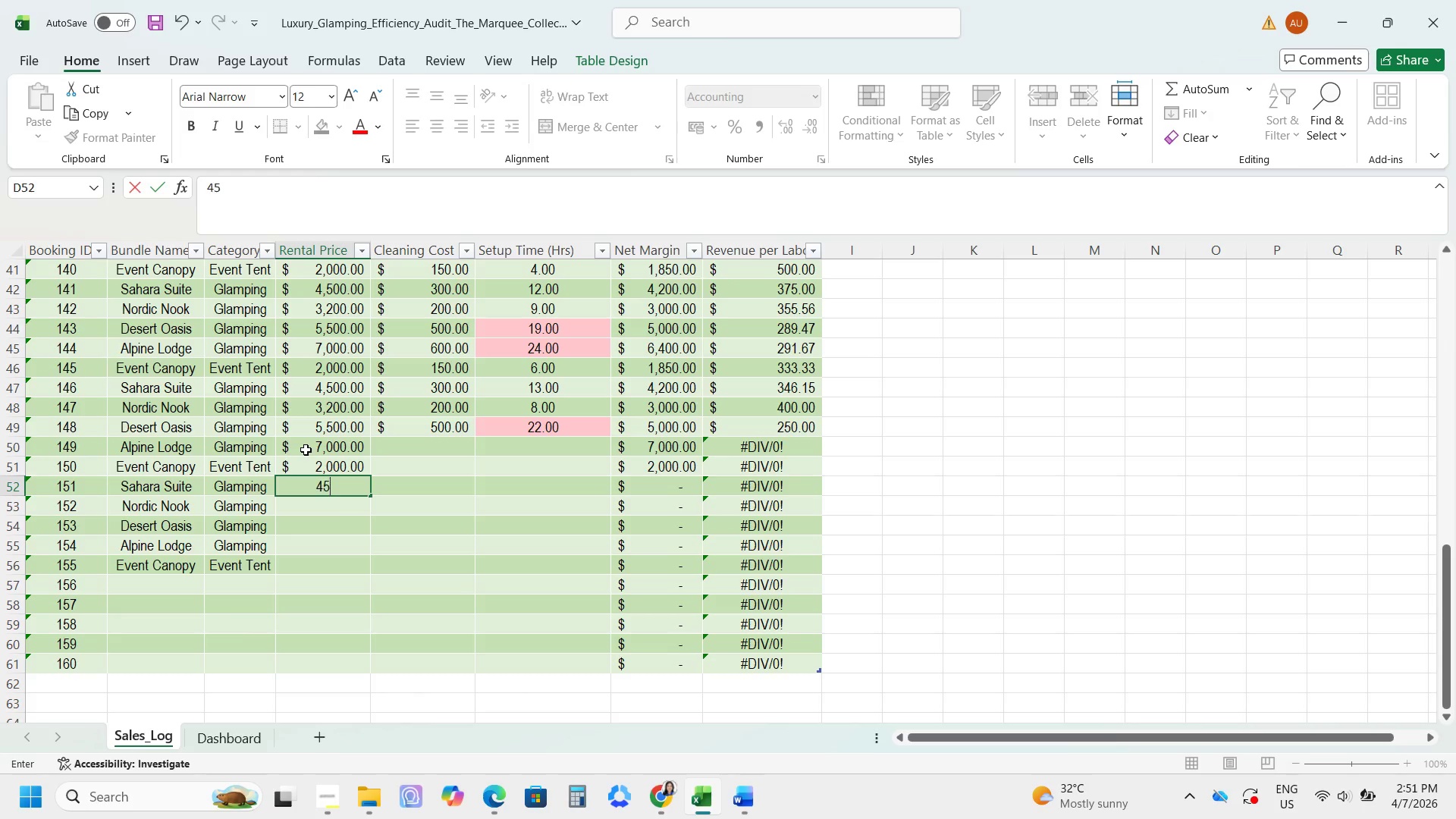 
key(Numpad0)
 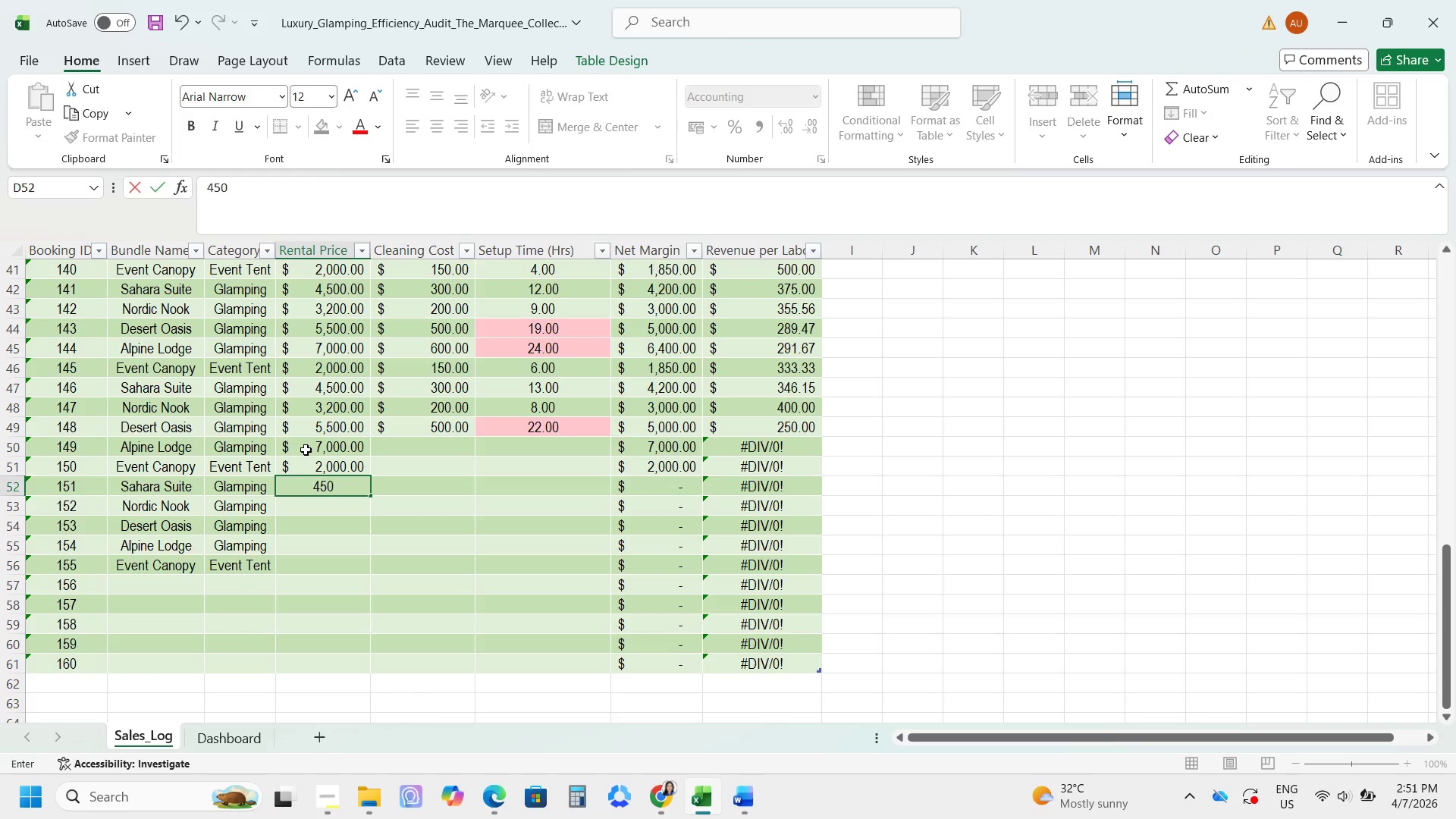 
key(Numpad0)
 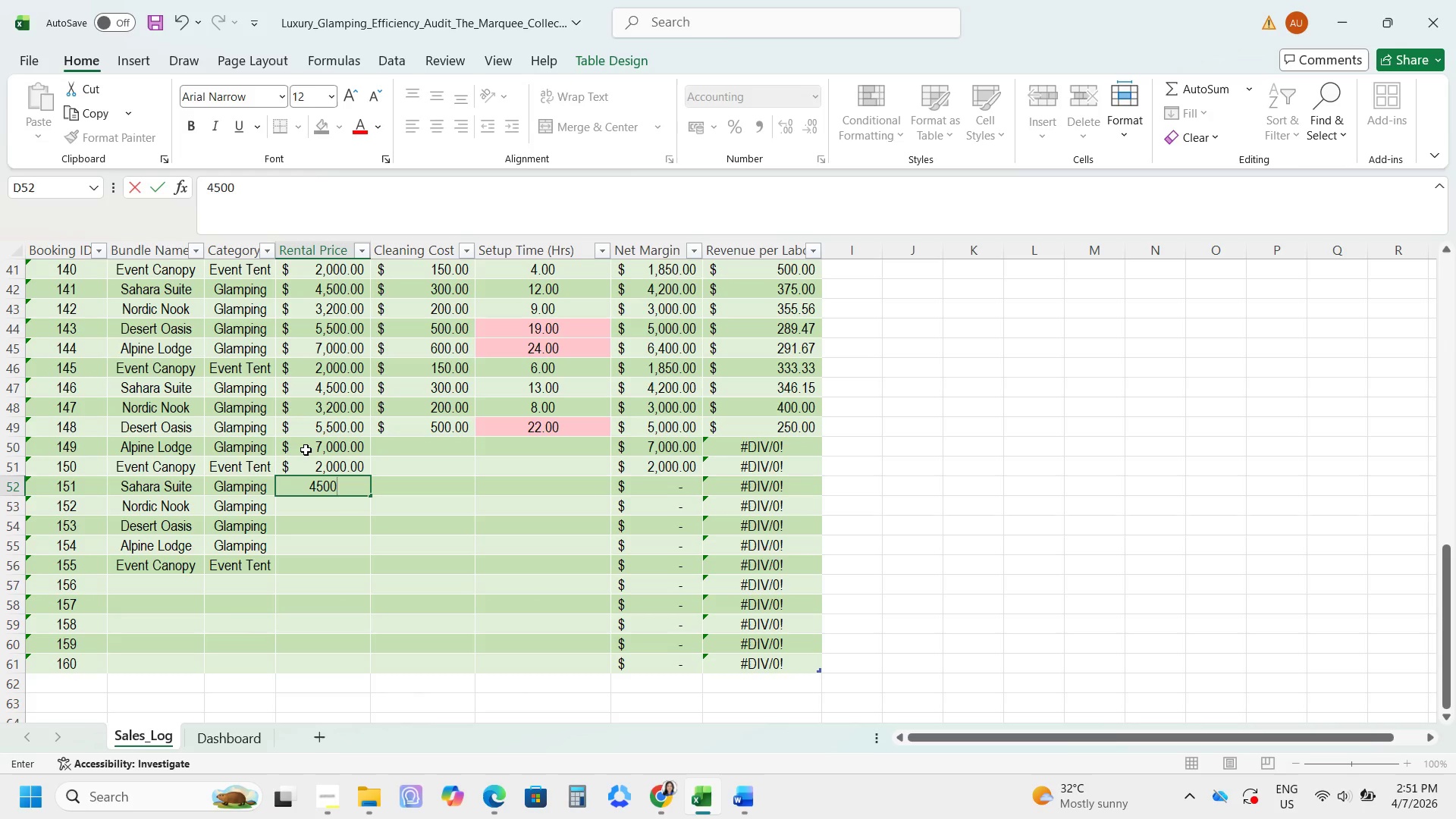 
key(NumpadEnter)
 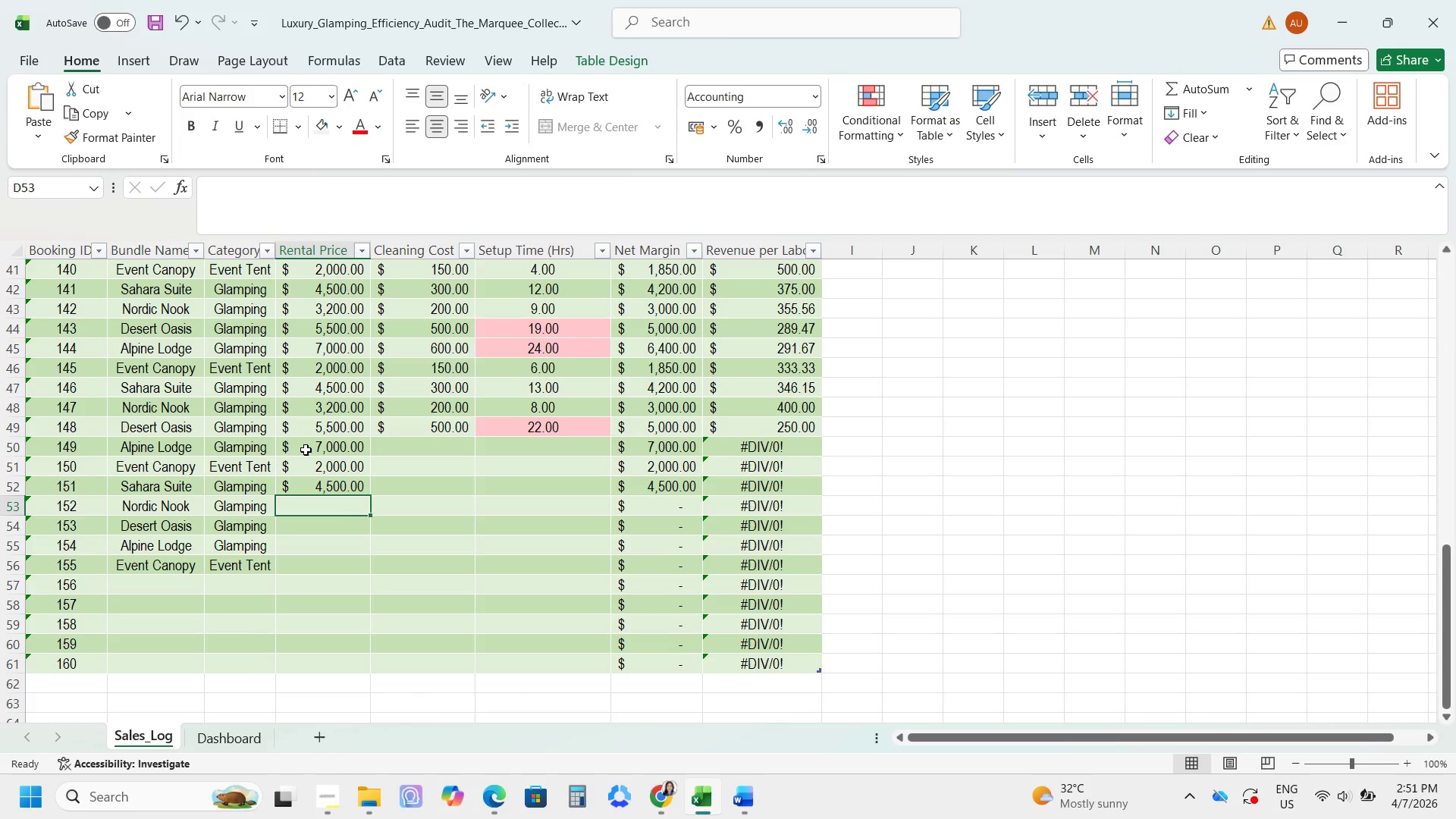 
key(Numpad3)
 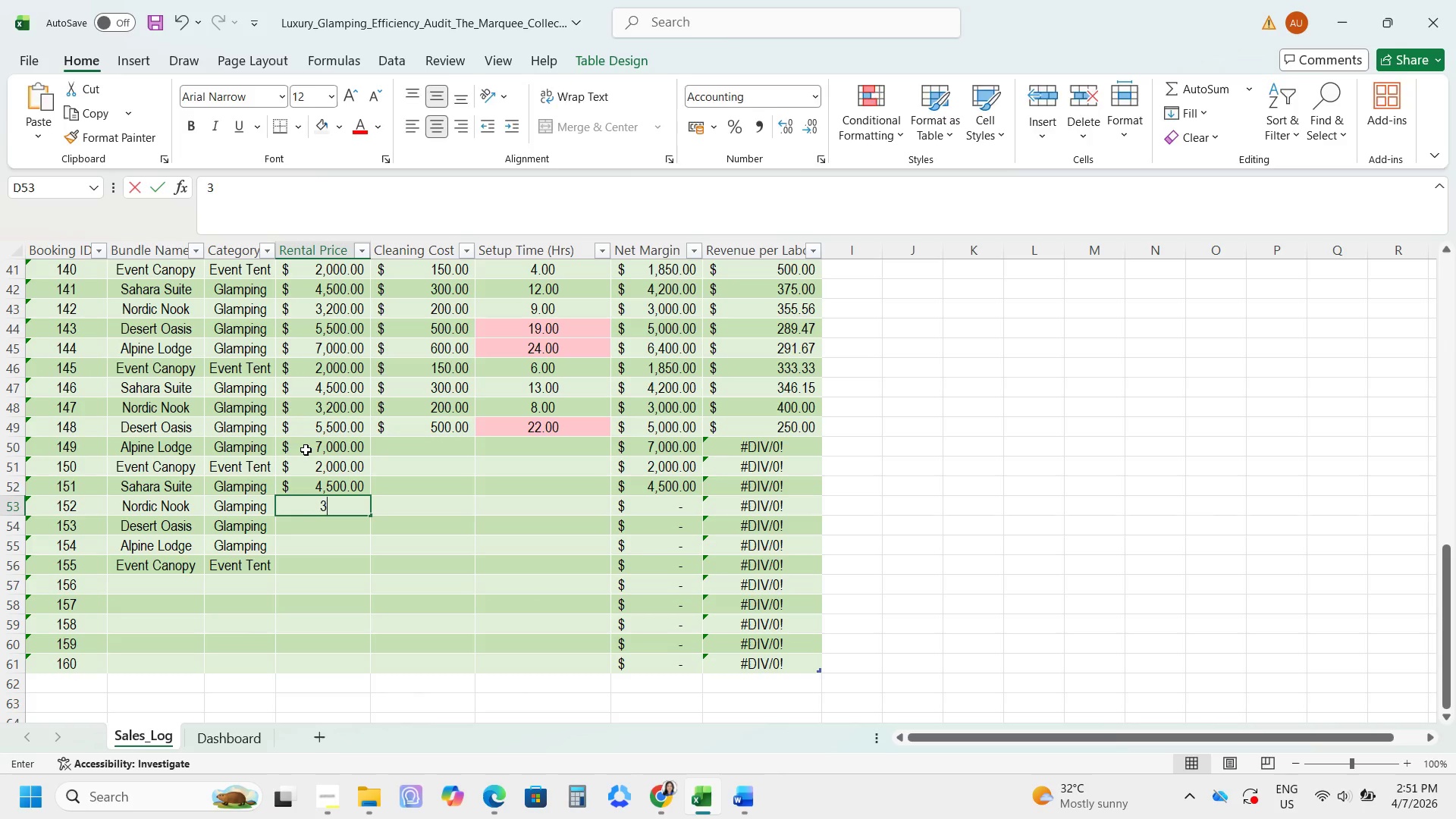 
key(Numpad2)
 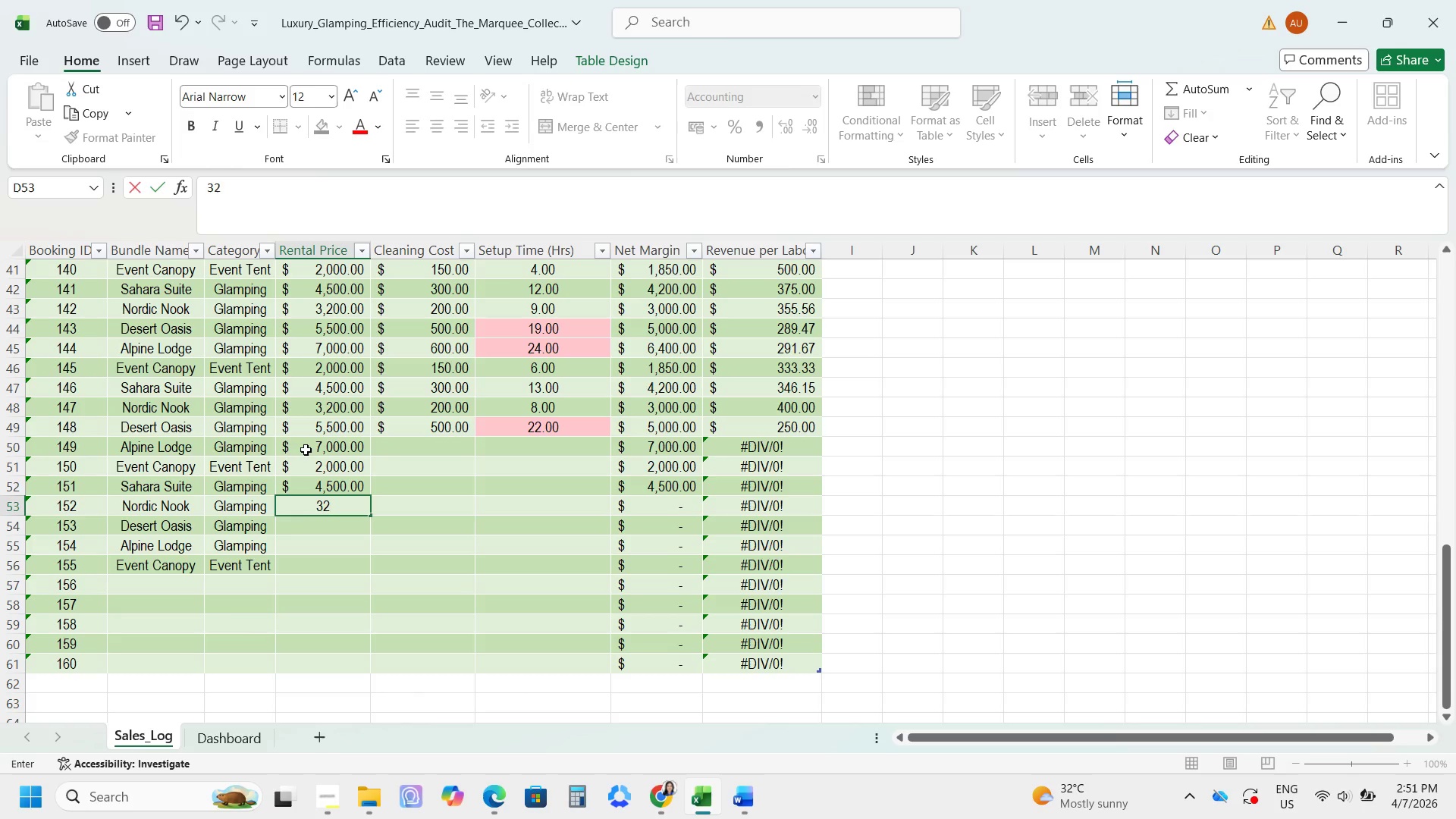 
key(Numpad0)
 